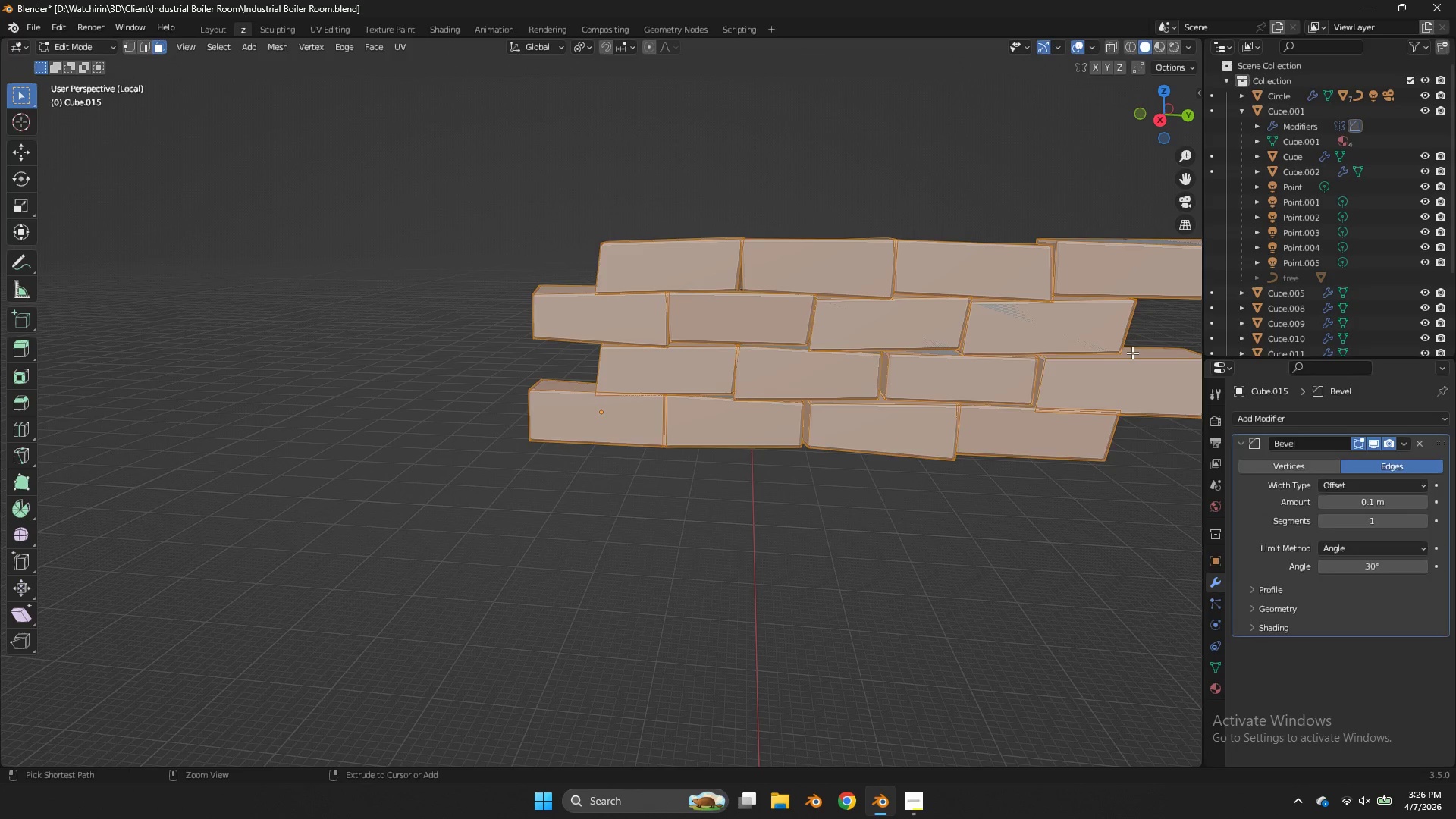 
key(Control+Z)
 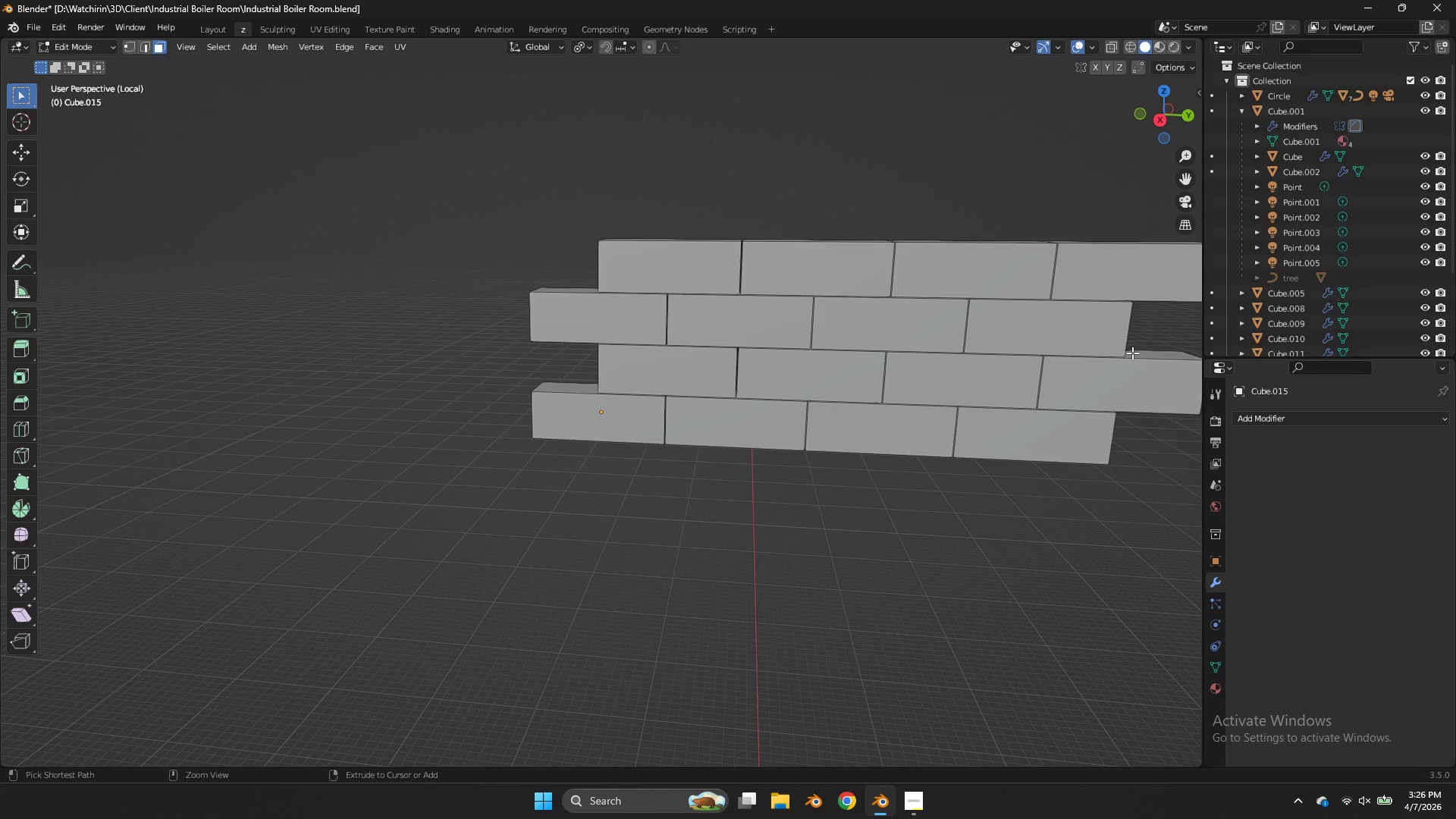 
key(Control+Z)
 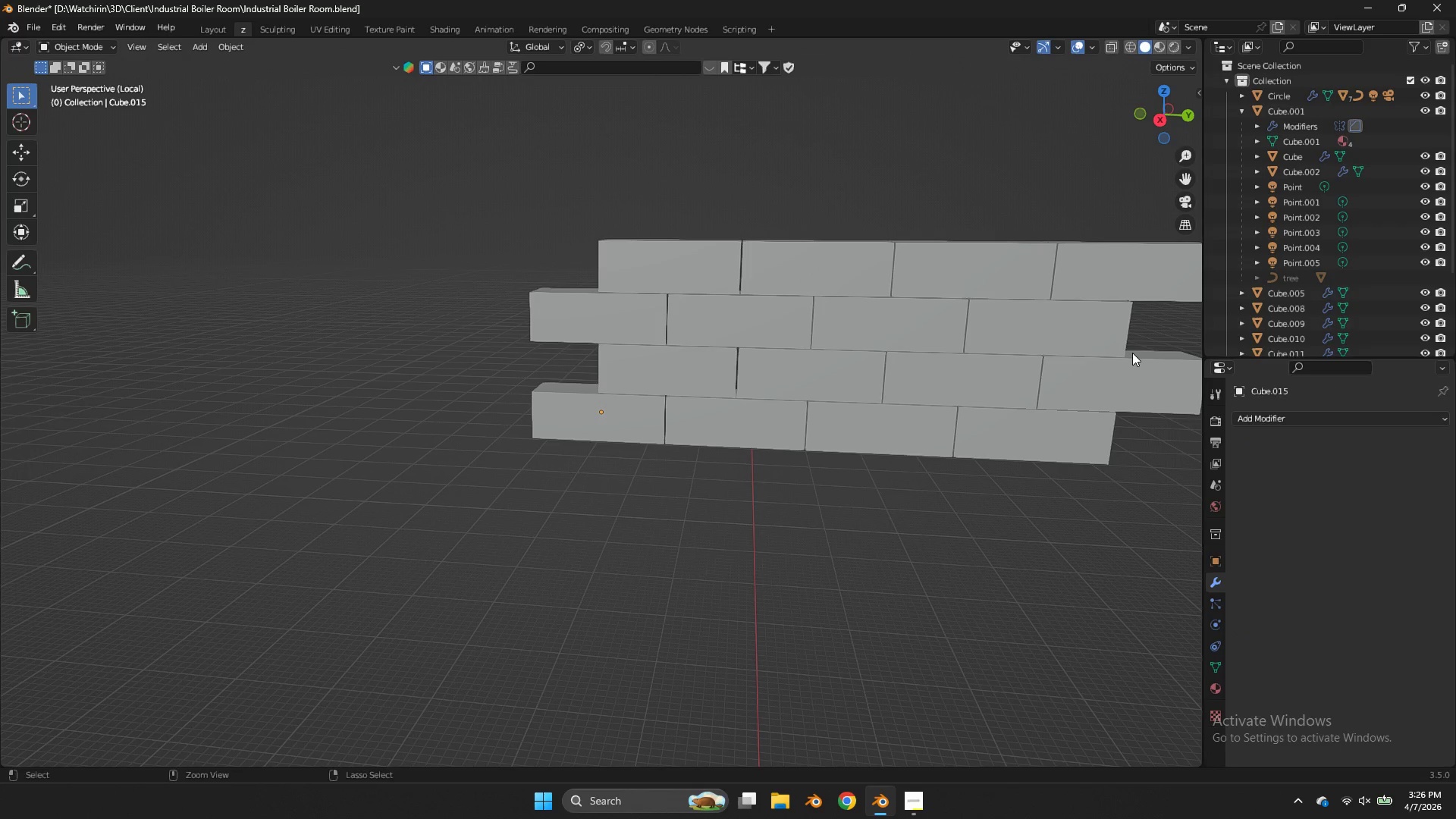 
key(Control+Z)
 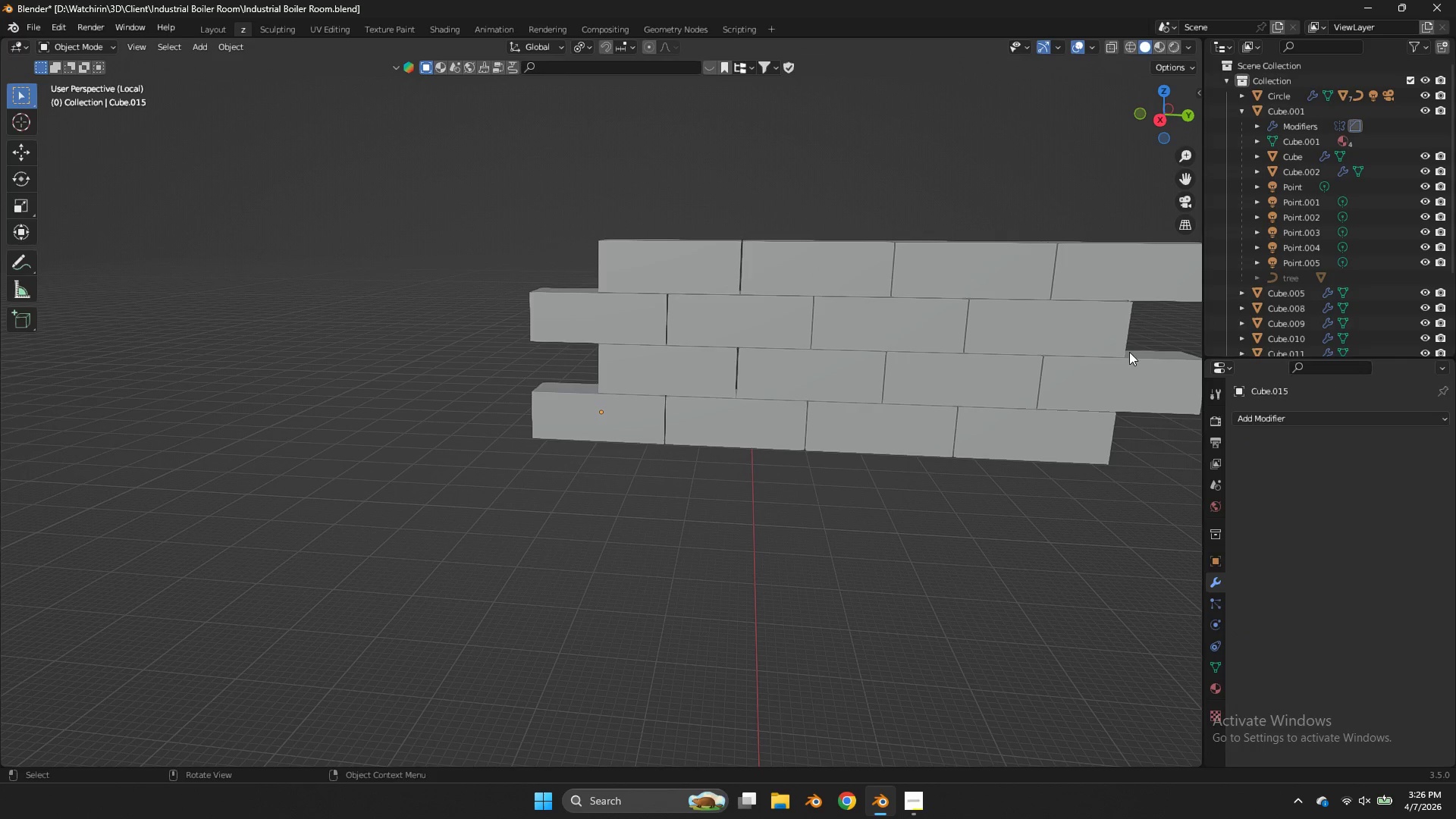 
key(Tab)
 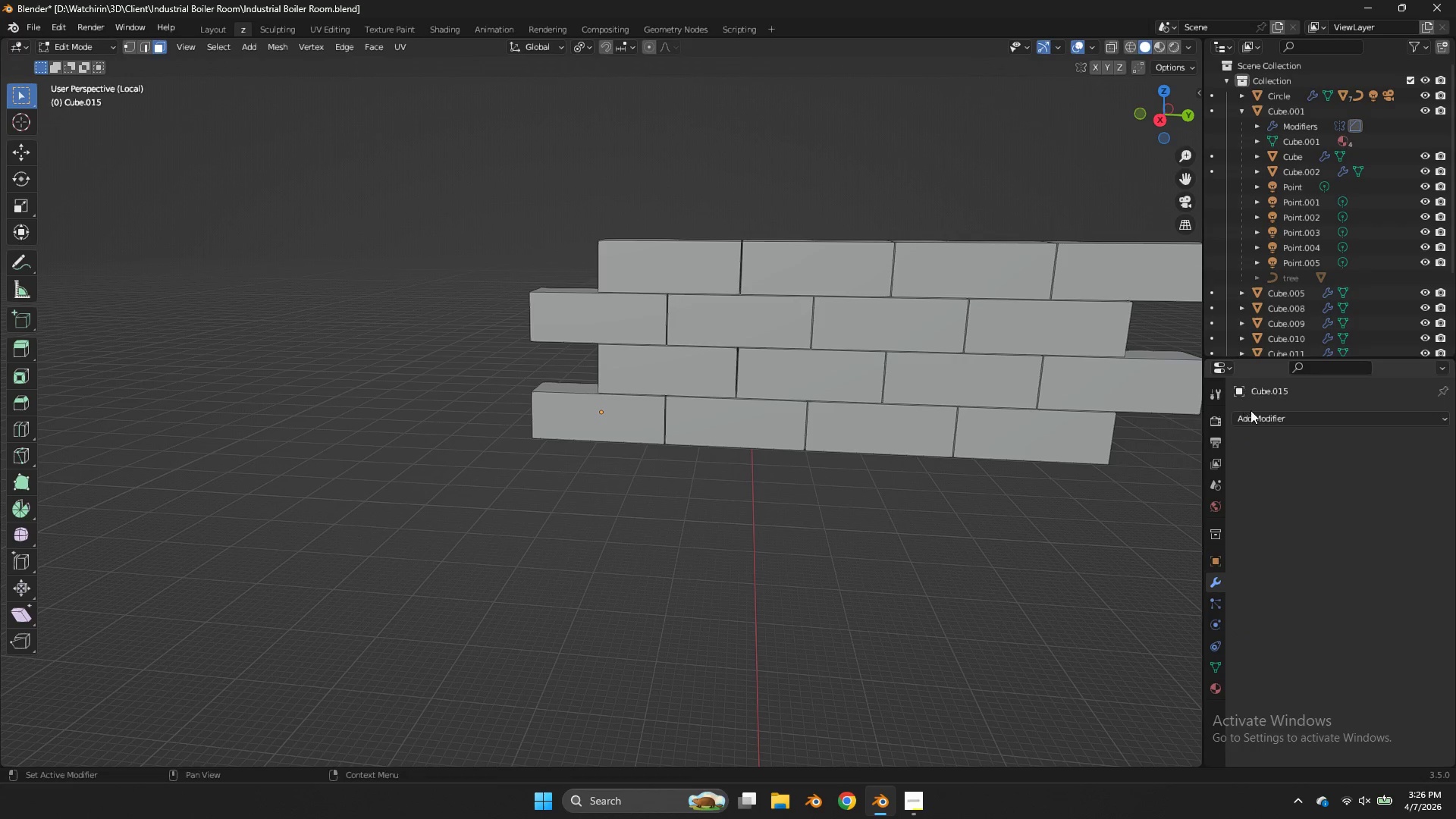 
left_click([1252, 412])
 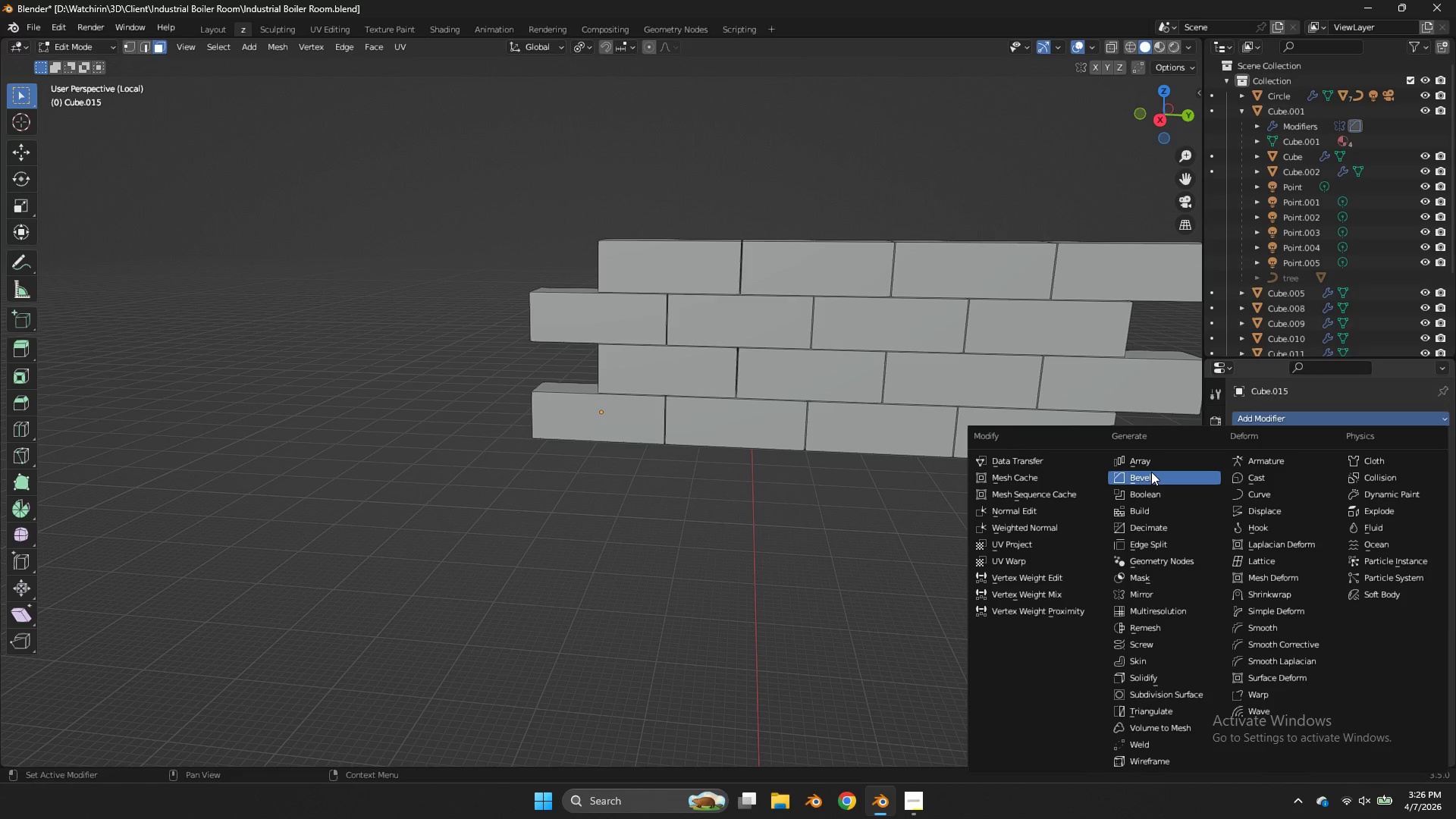 
left_click([1151, 472])
 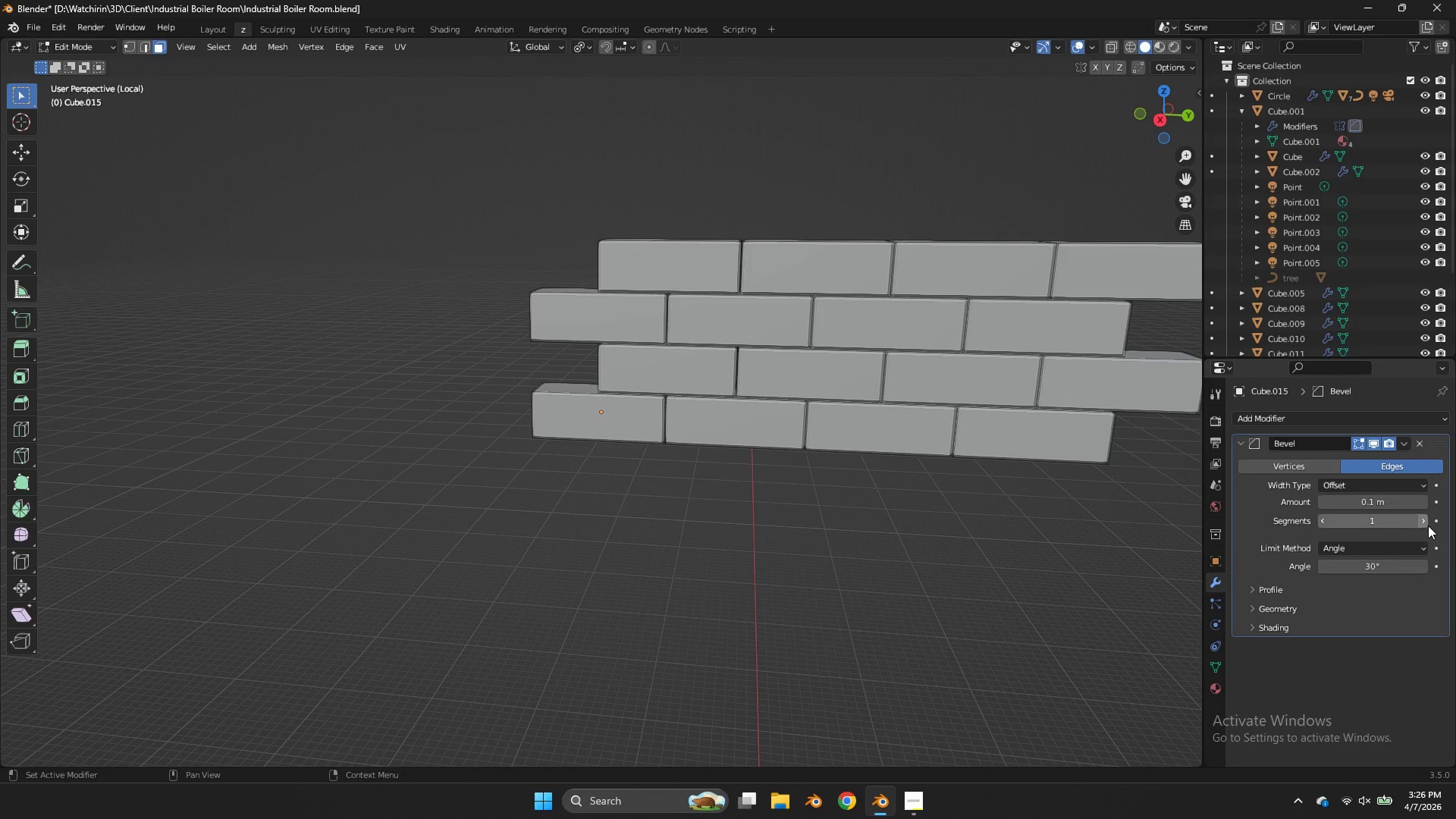 
left_click([1428, 525])
 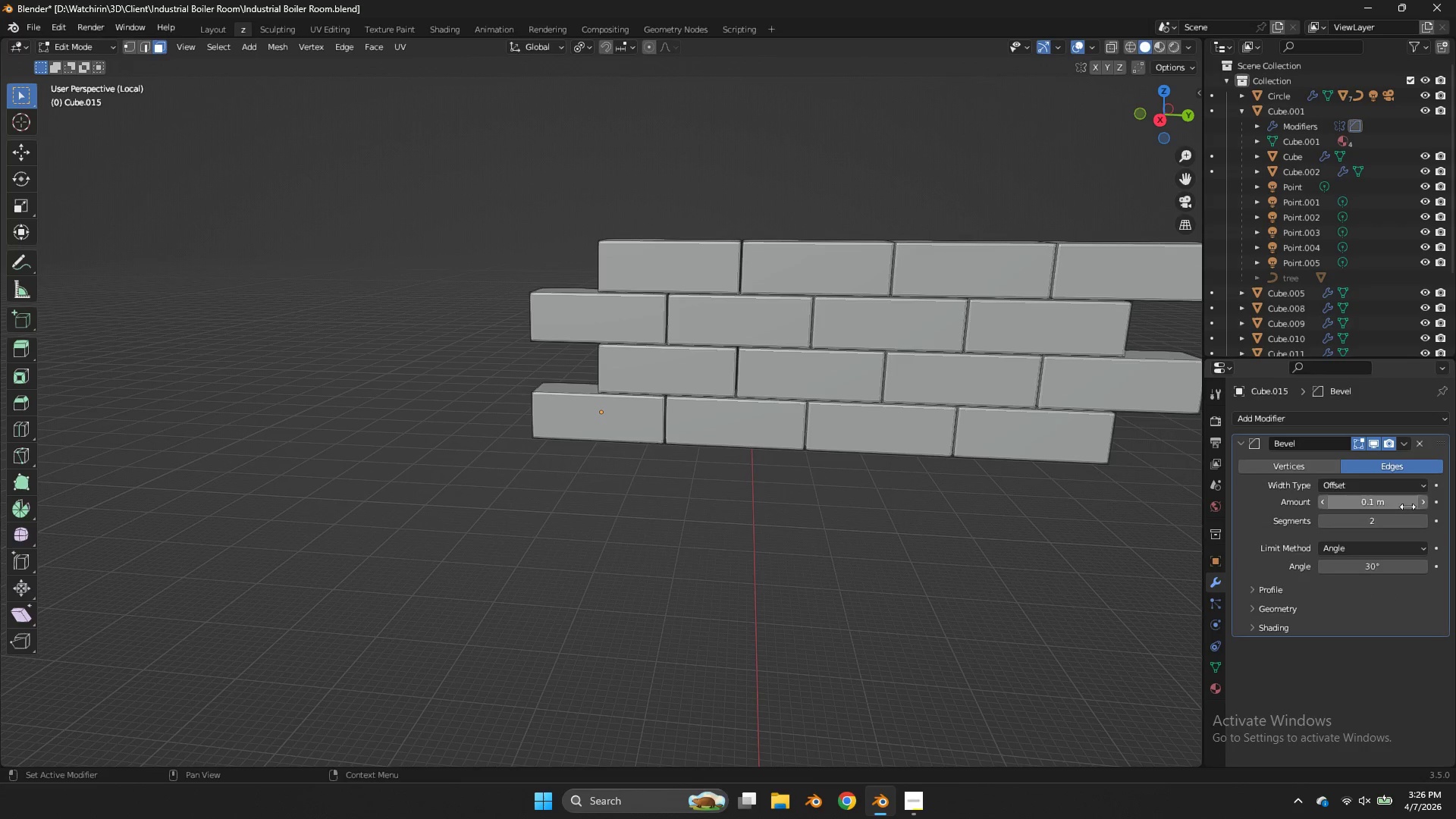 
left_click_drag(start_coordinate=[1402, 504], to_coordinate=[688, 309])
 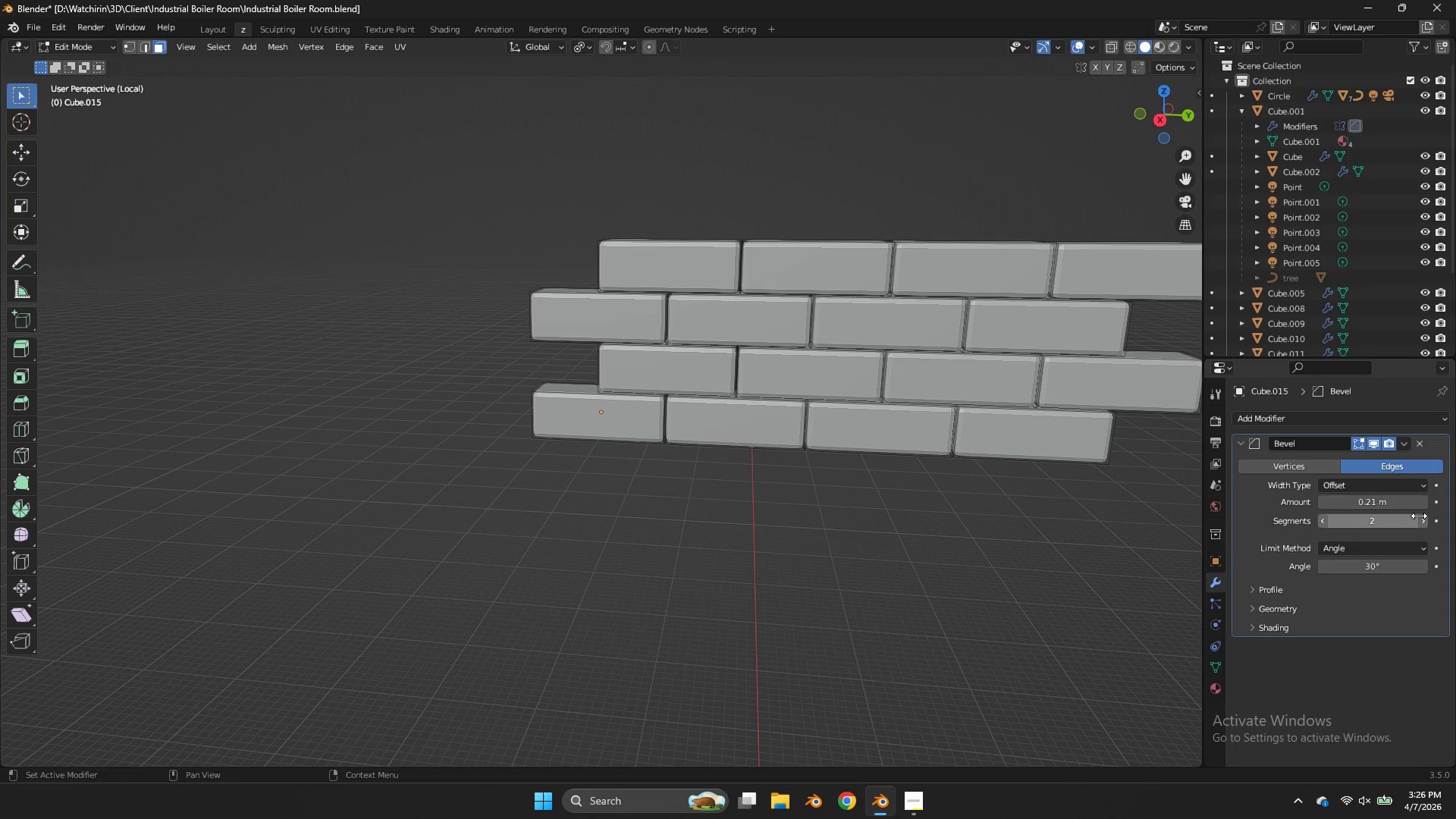 
left_click([1425, 518])
 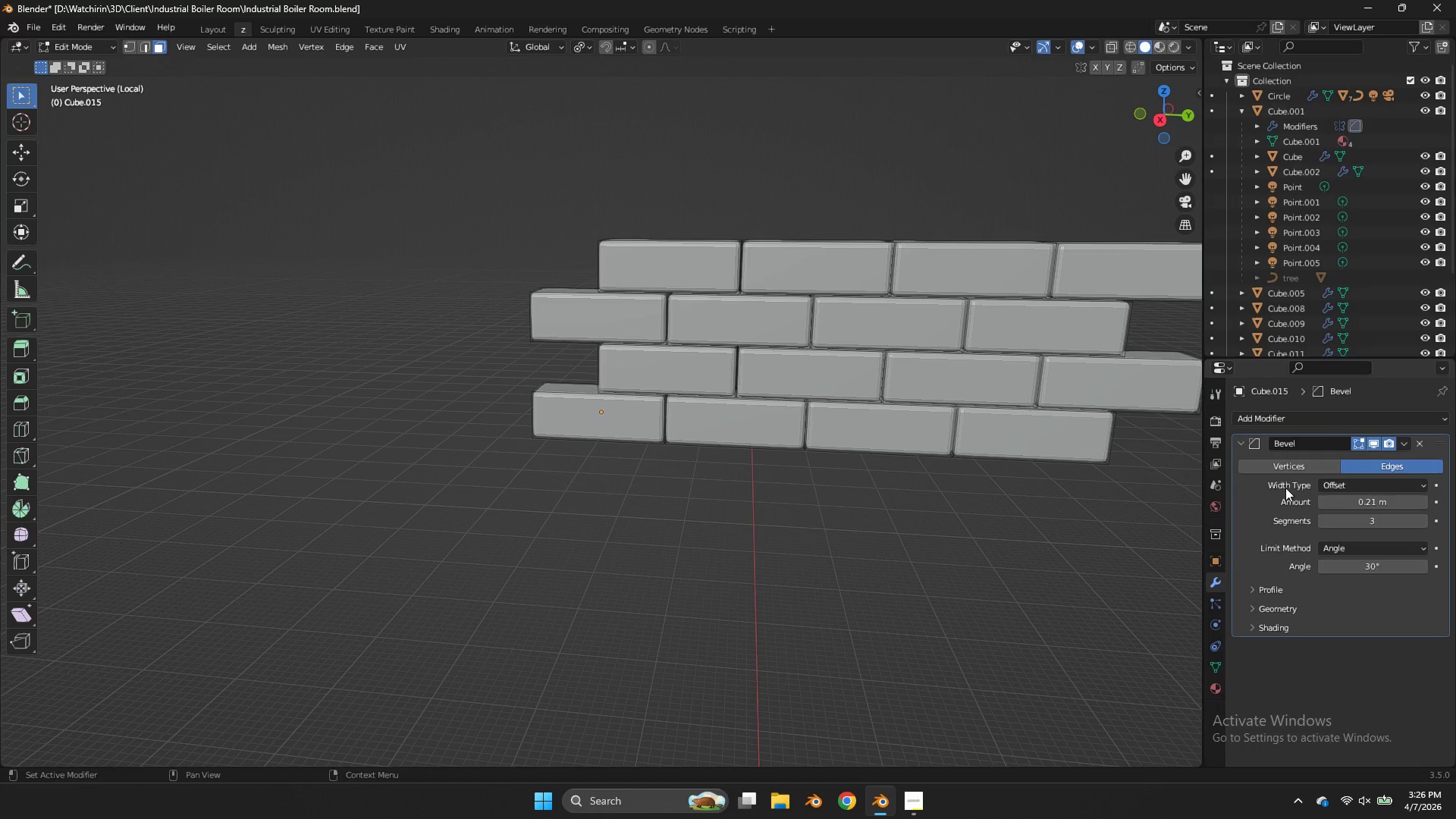 
left_click([1279, 490])
 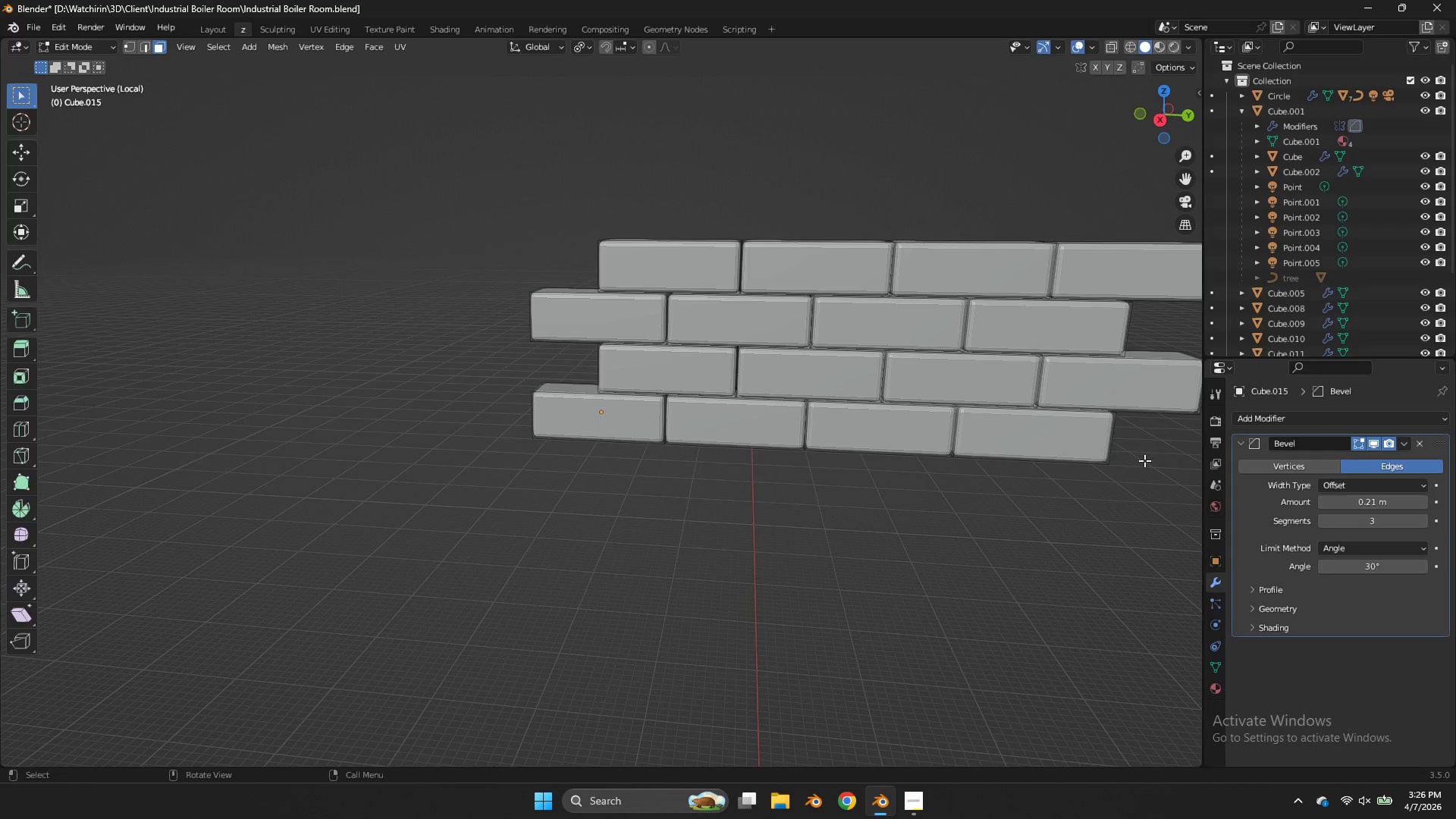 
key(Tab)
 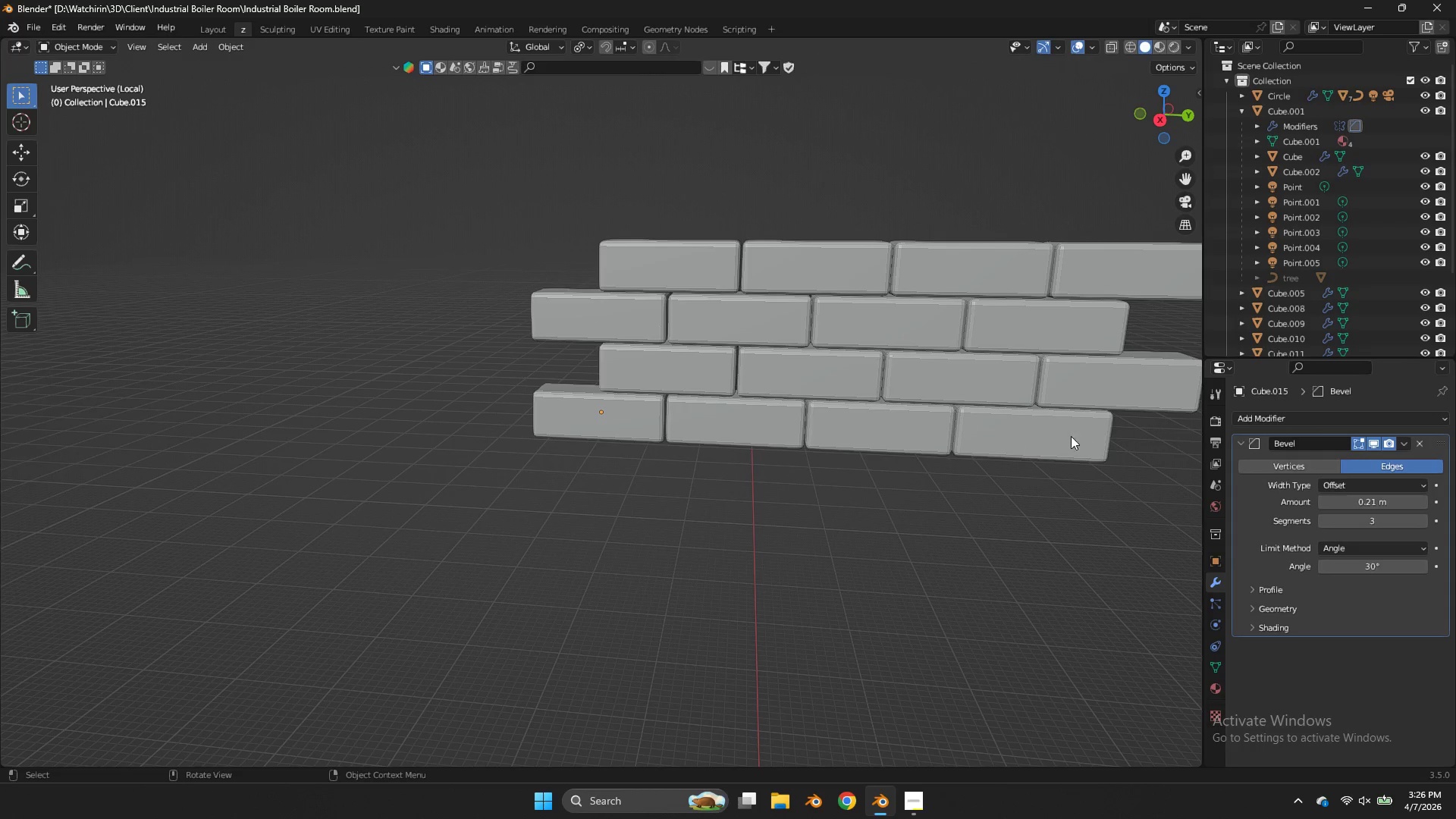 
key(Tab)
 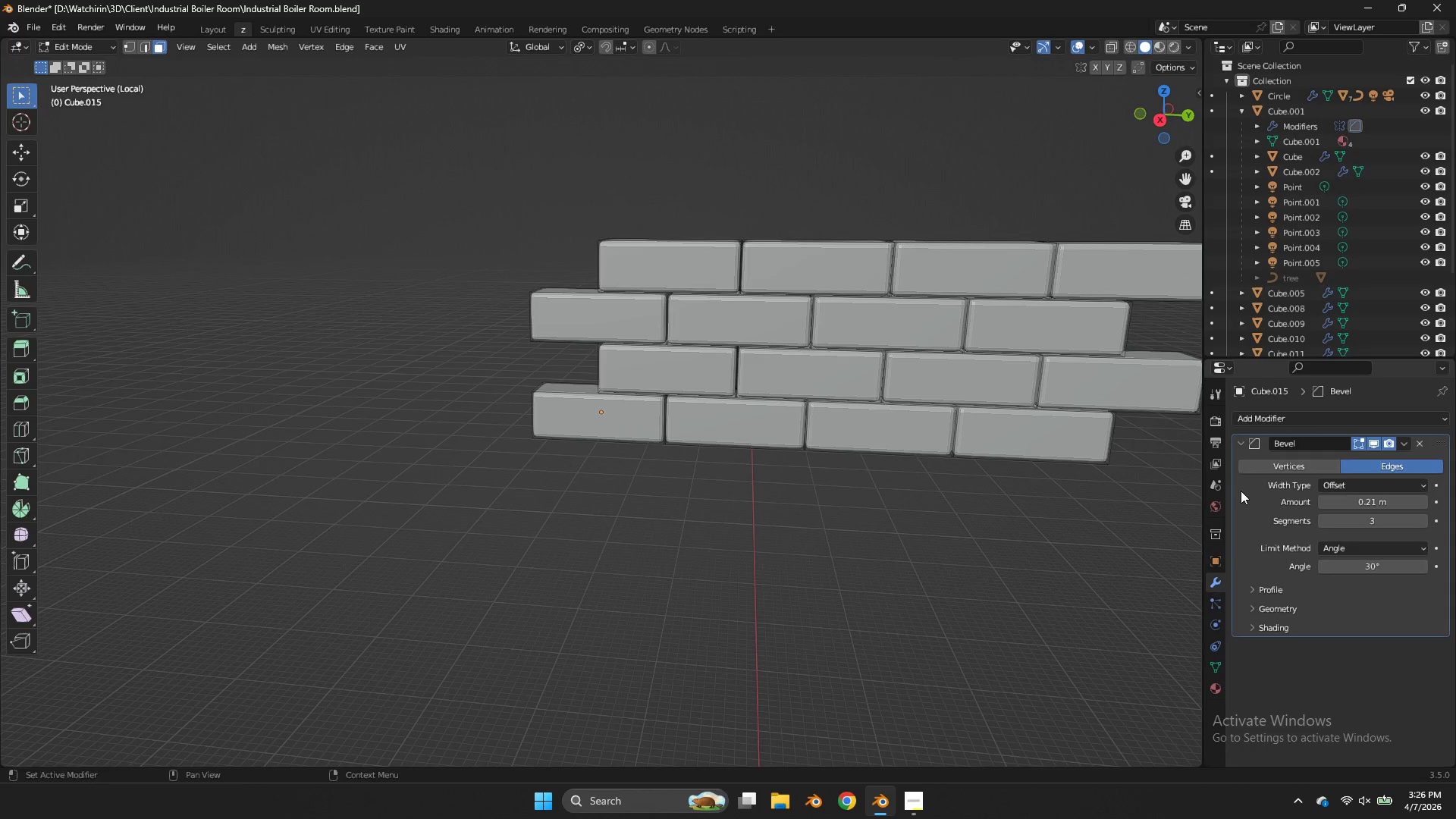 
key(Control+ControlLeft)
 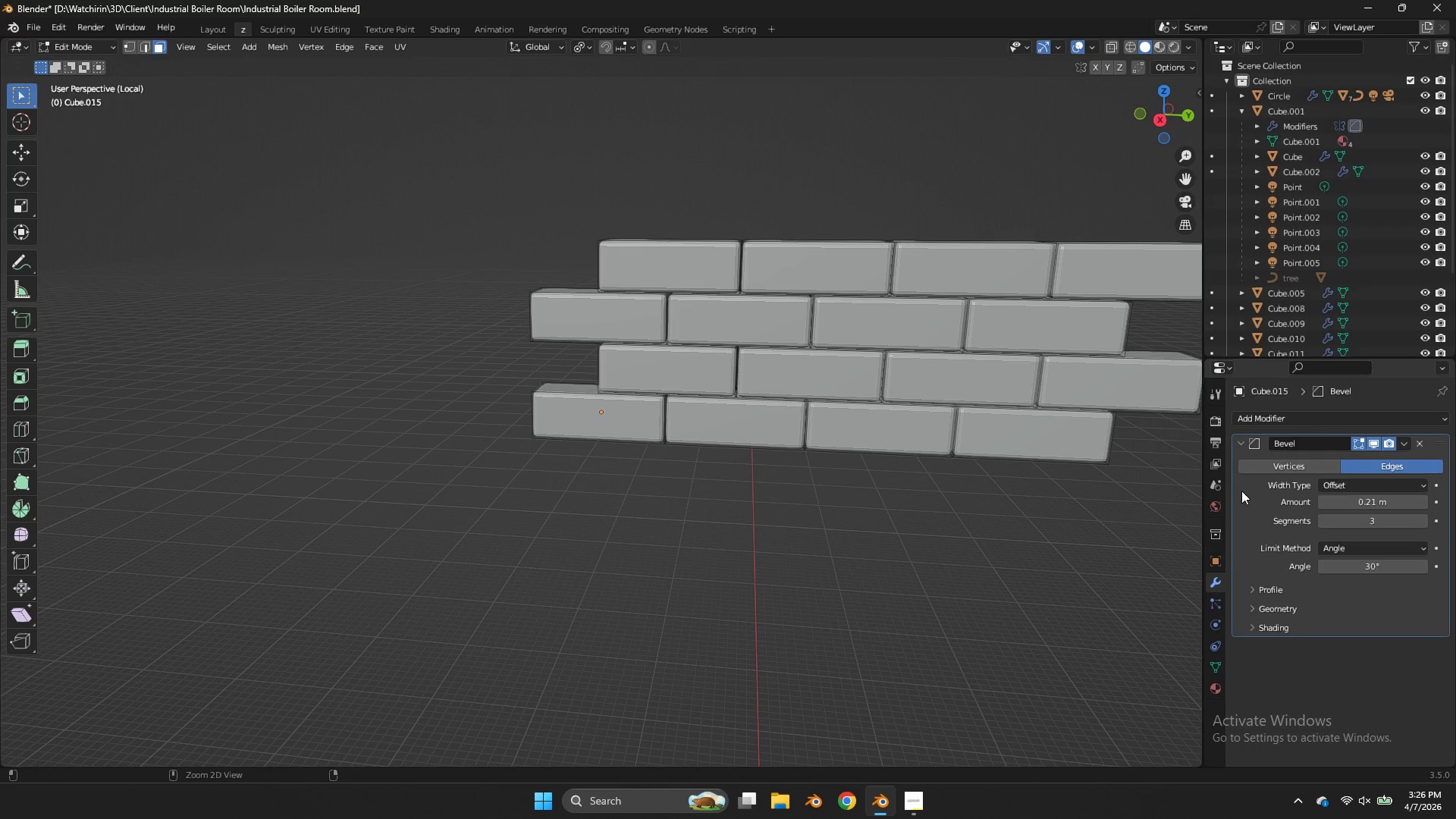 
key(Control+A)
 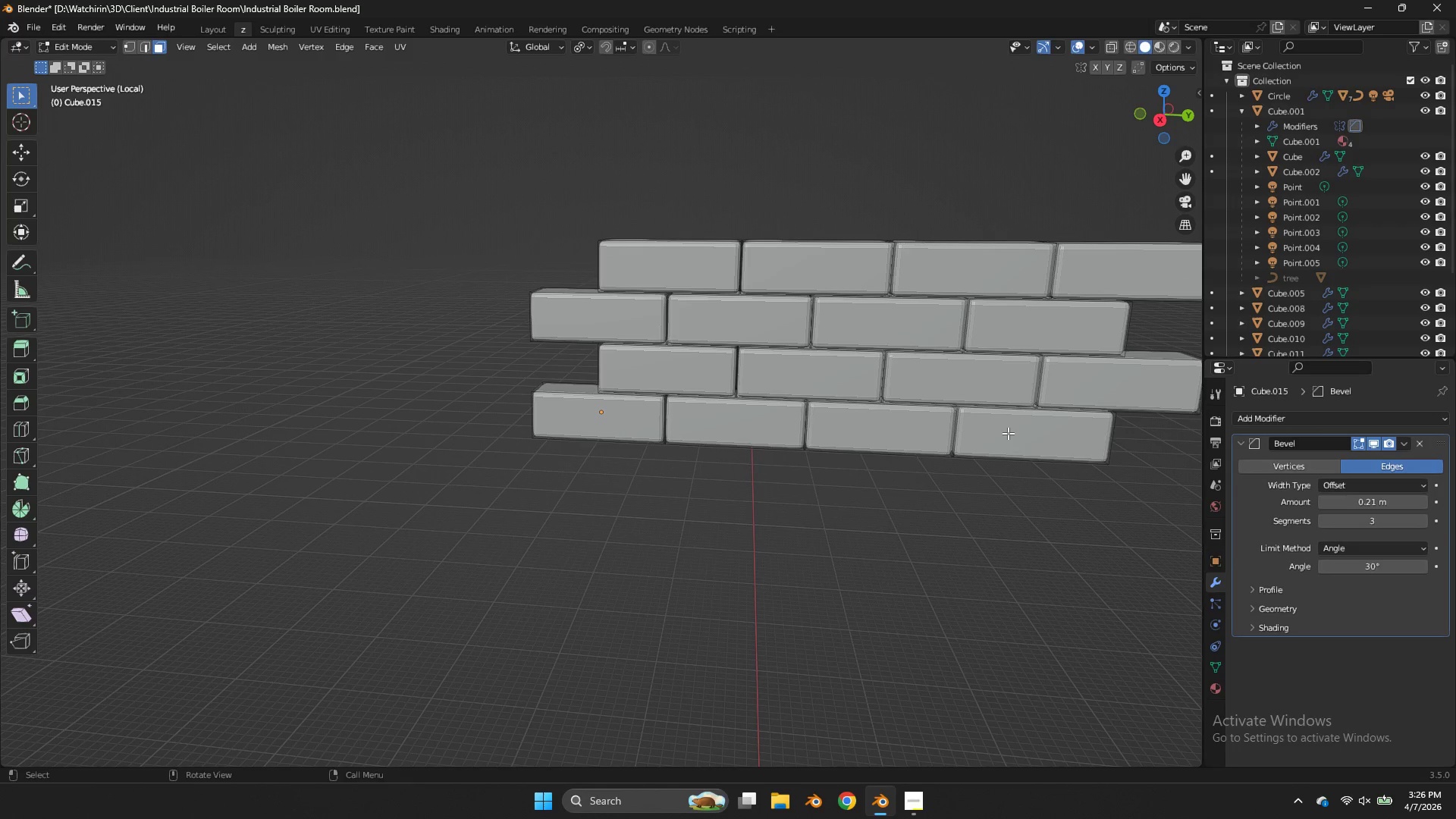 
key(Tab)
 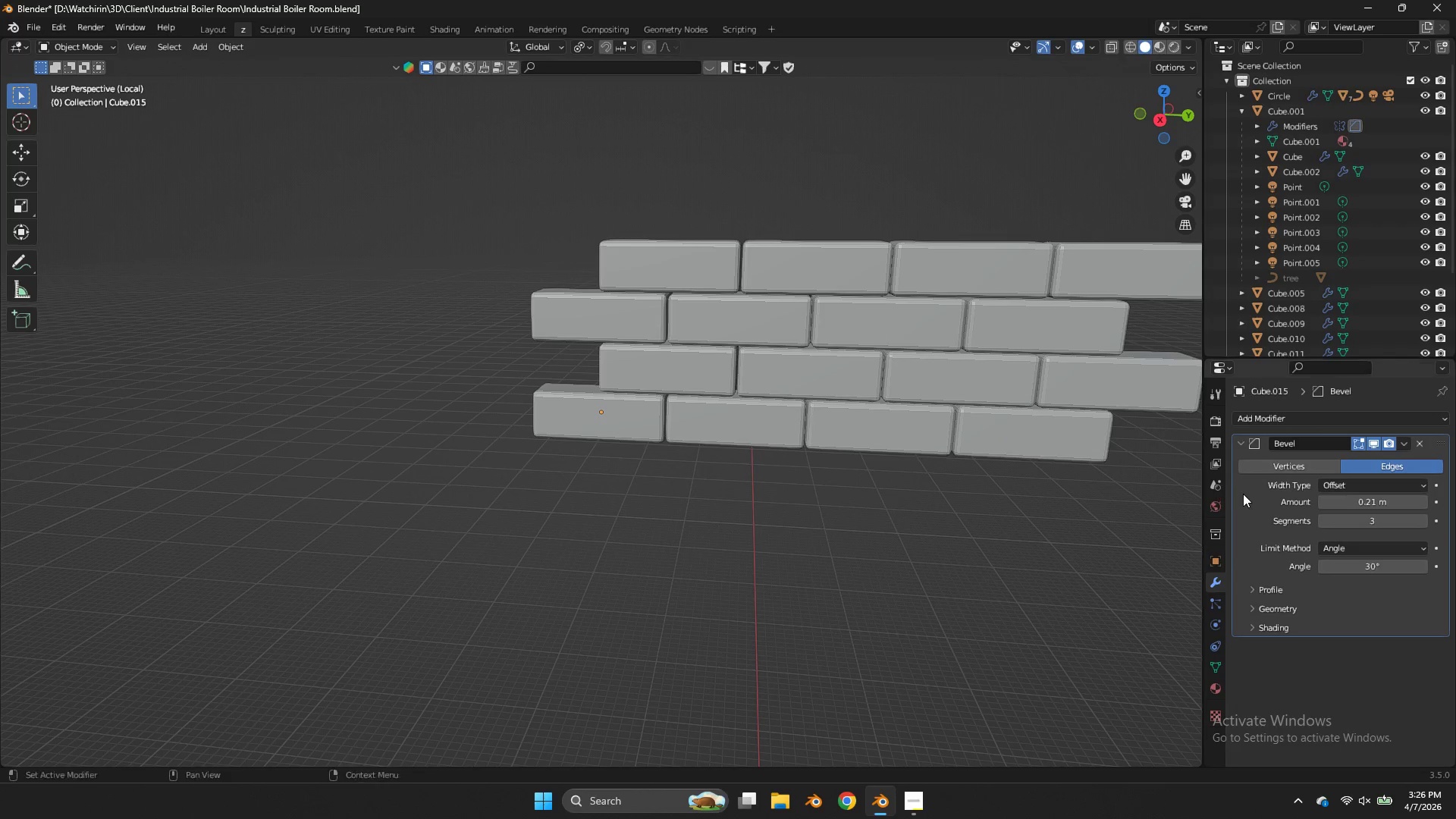 
key(Control+A)
 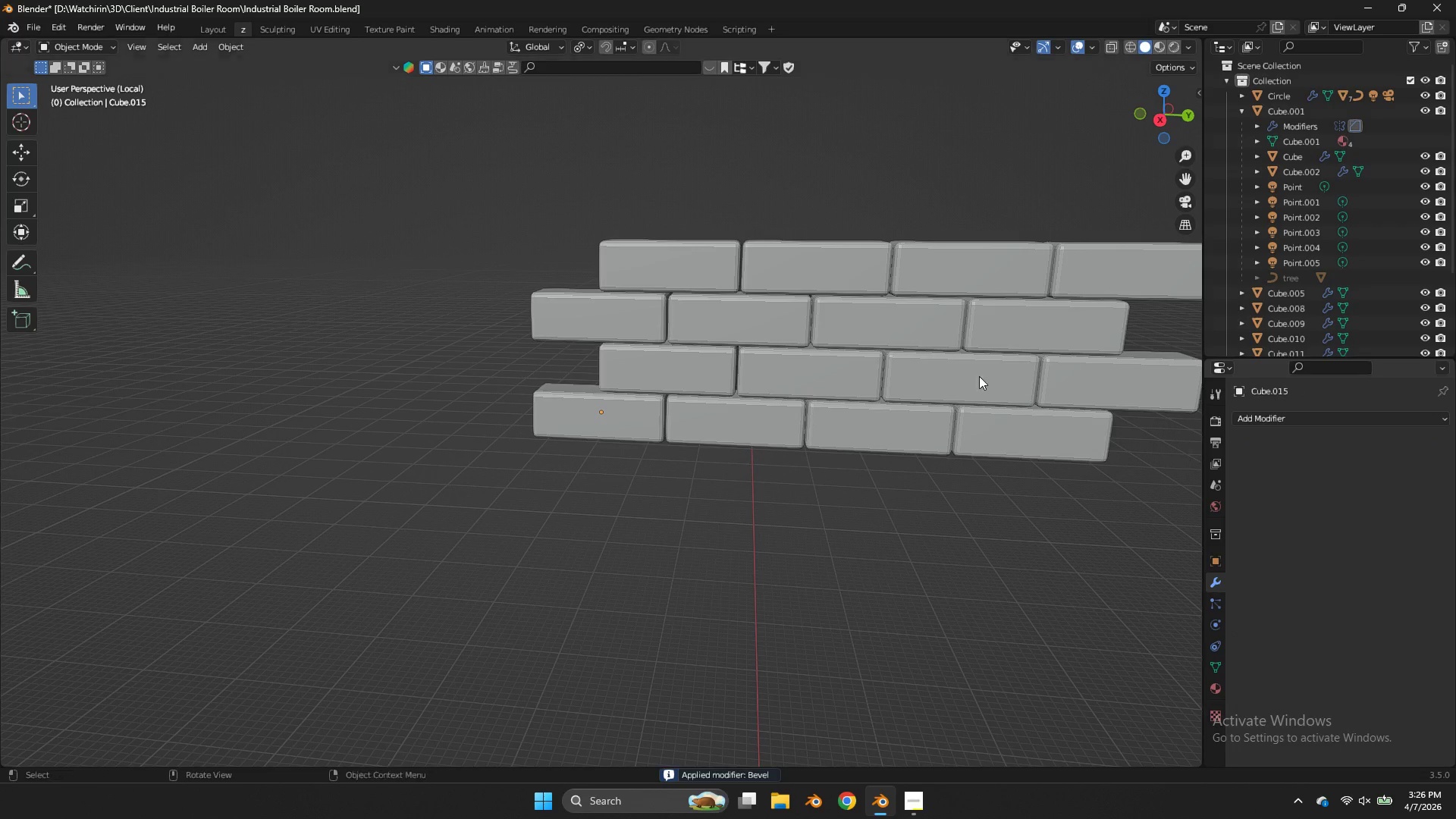 
key(Tab)
 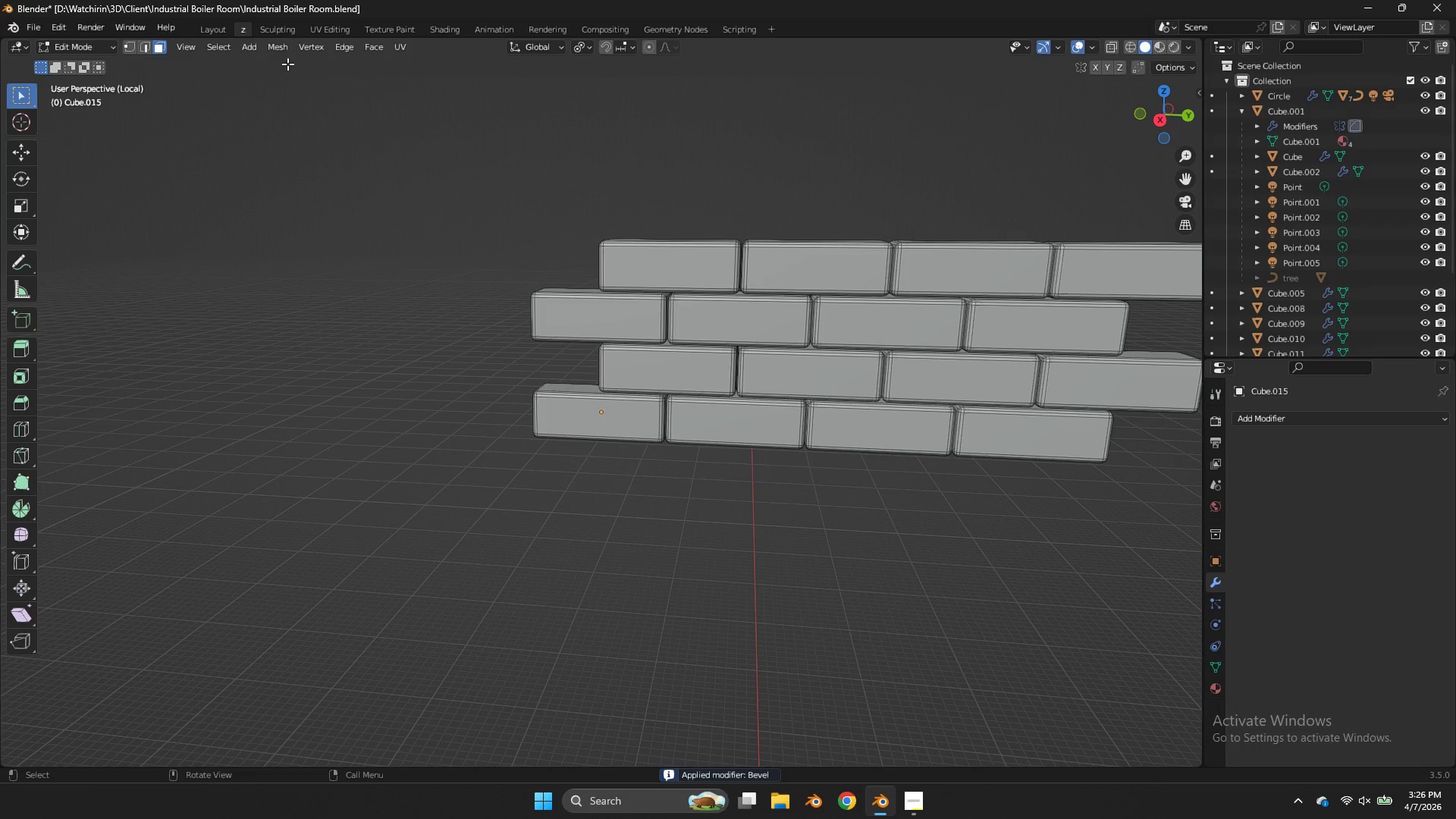 
key(Tab)
 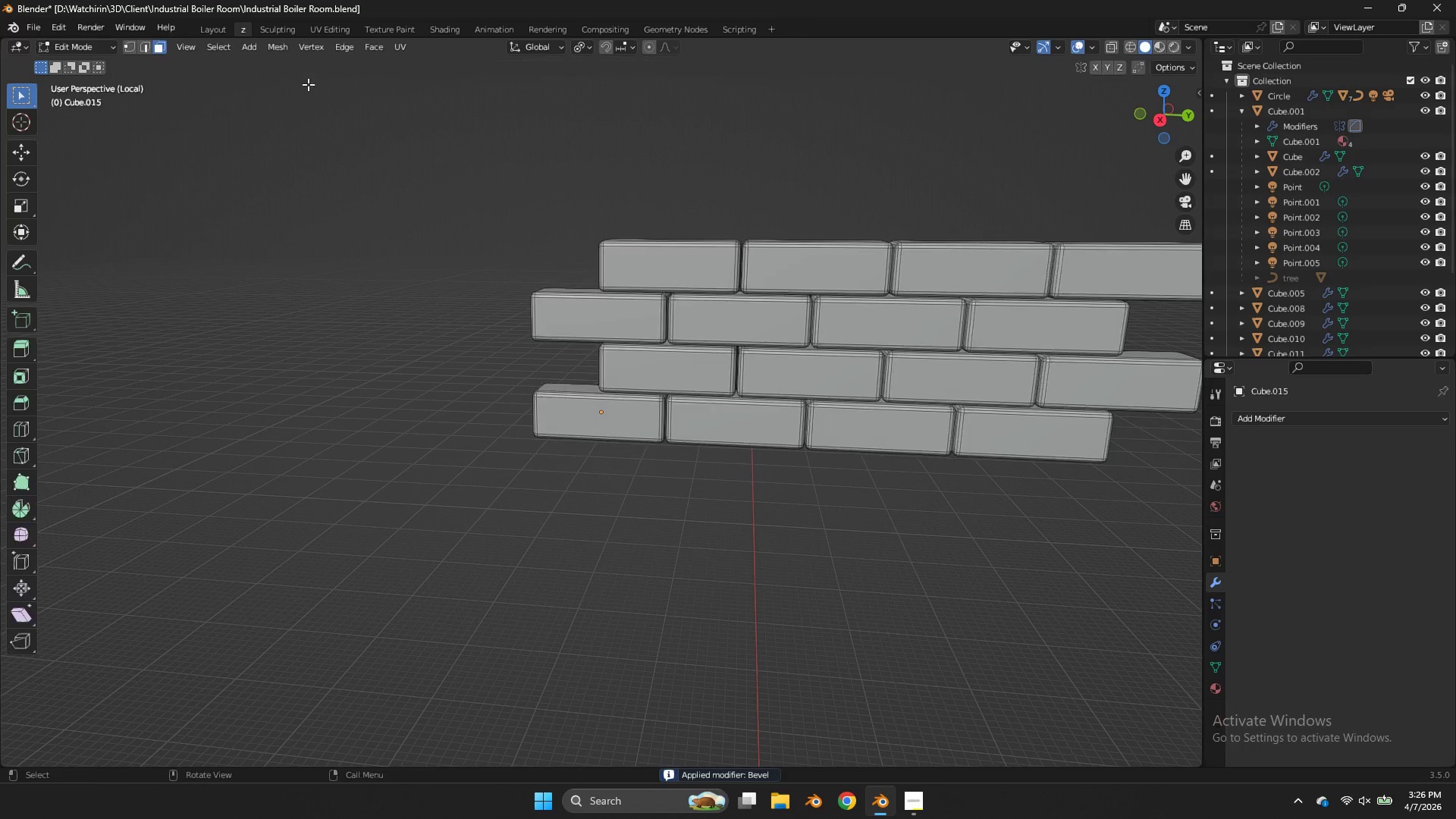 
key(Tab)
 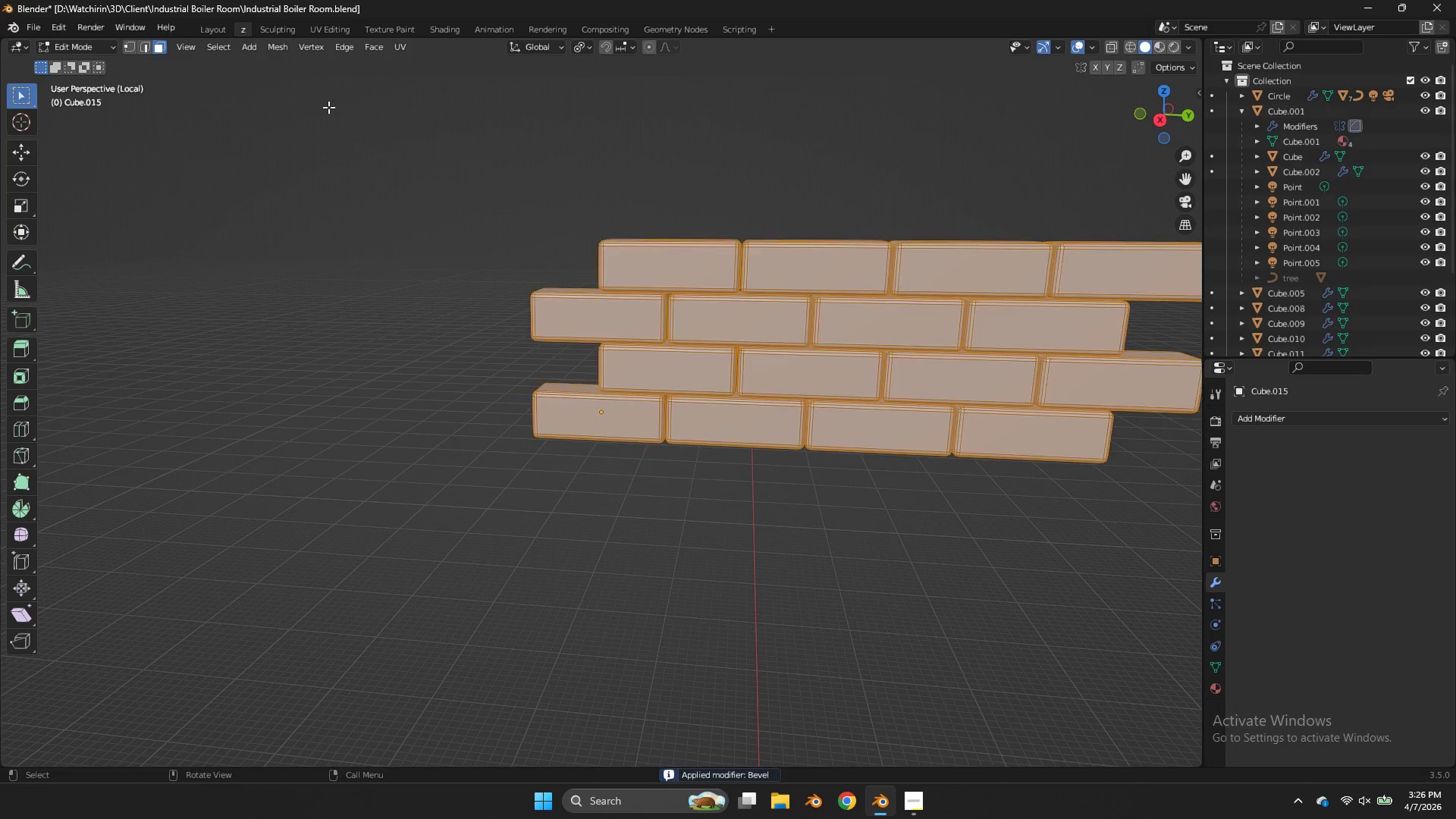 
key(A)
 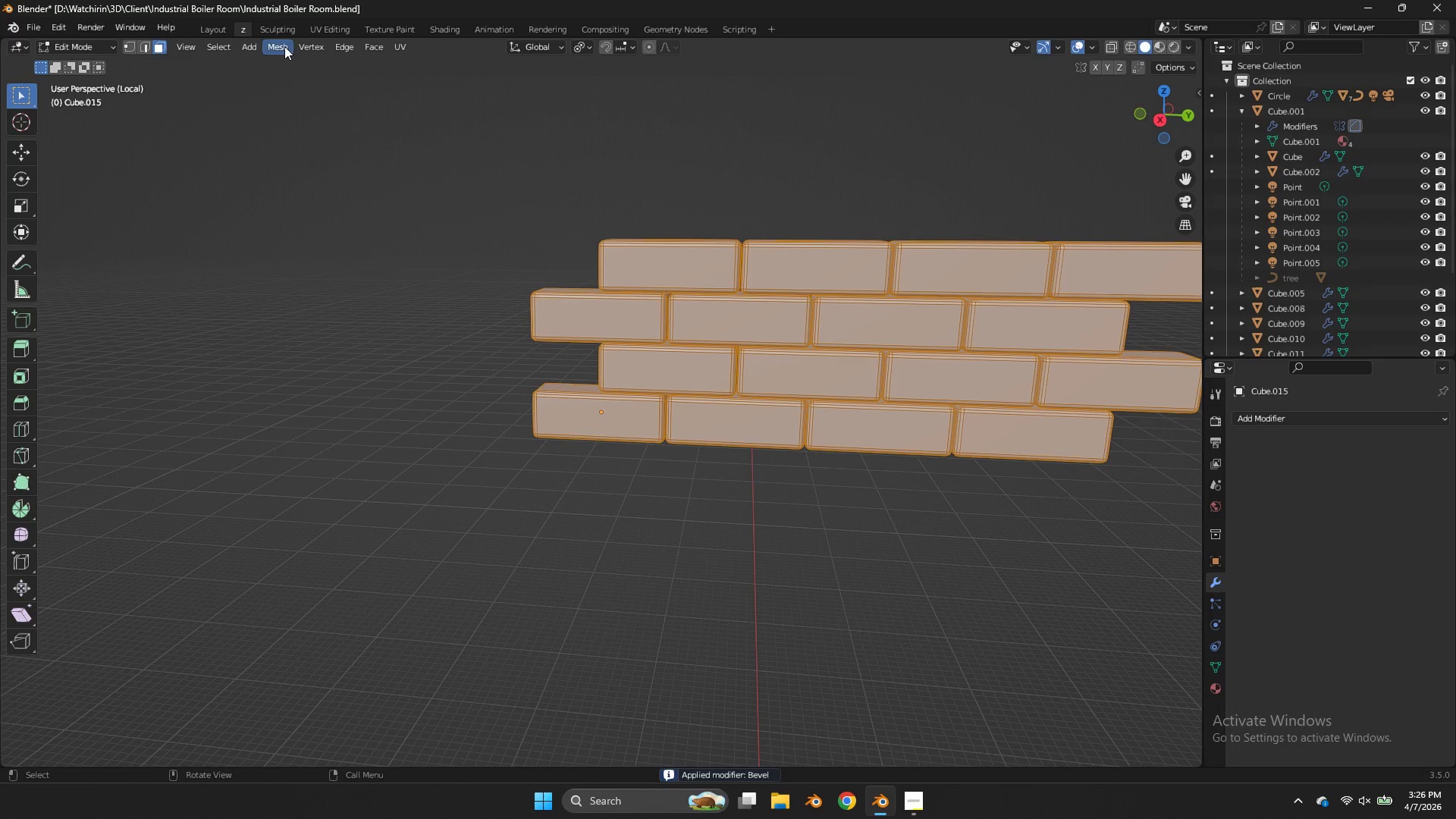 
left_click([284, 46])
 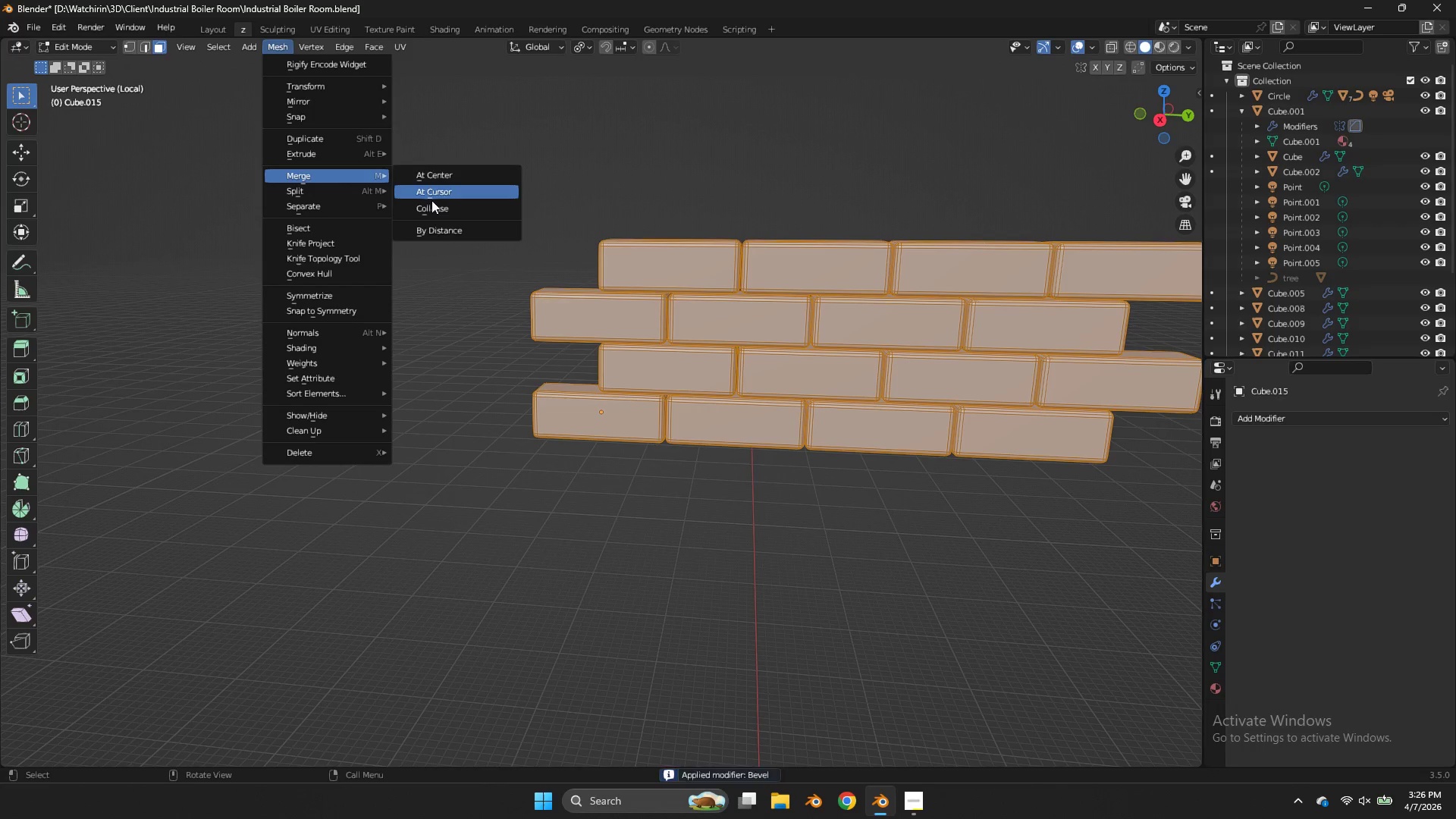 
left_click([339, 86])
 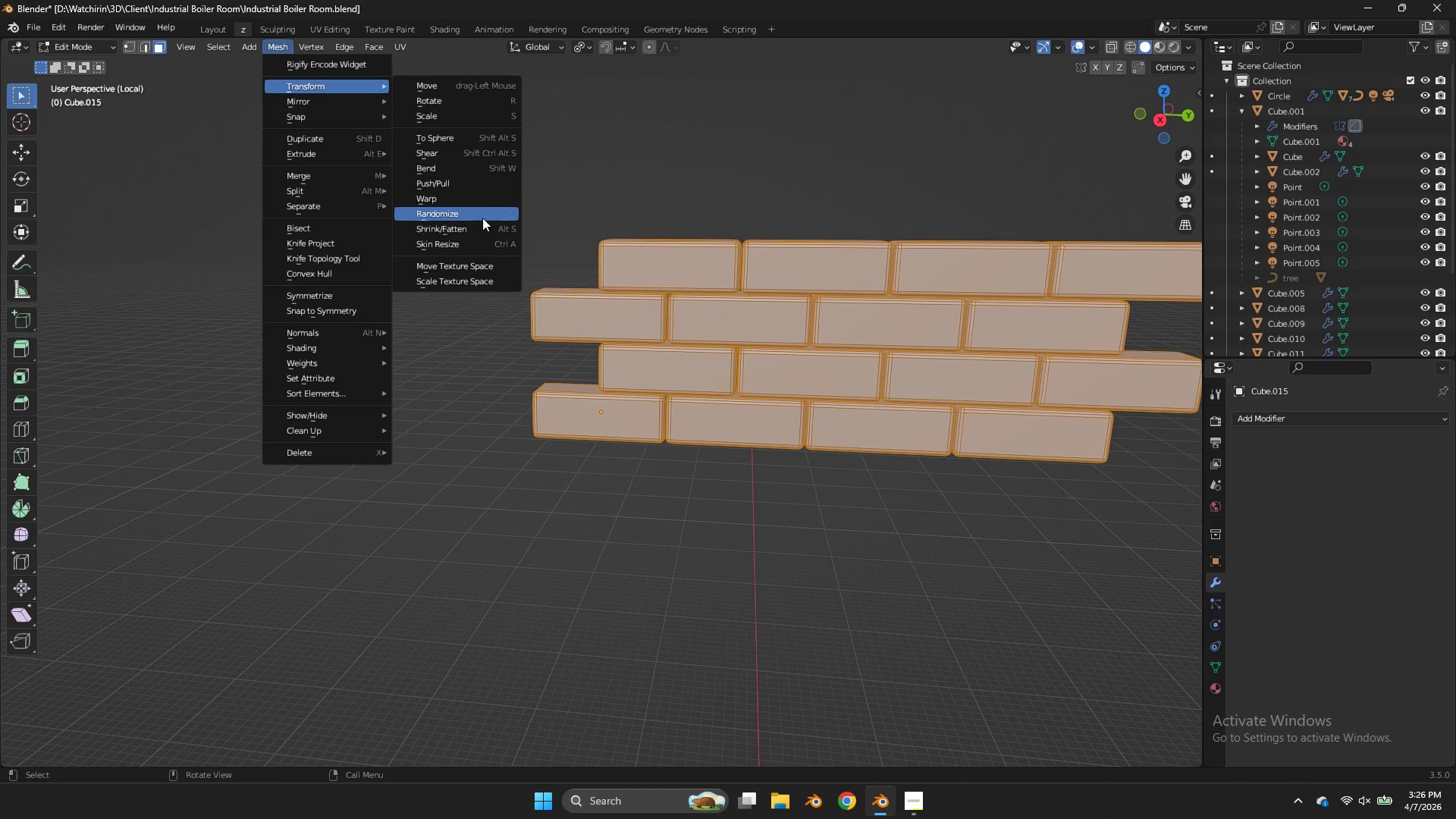 
left_click([482, 215])
 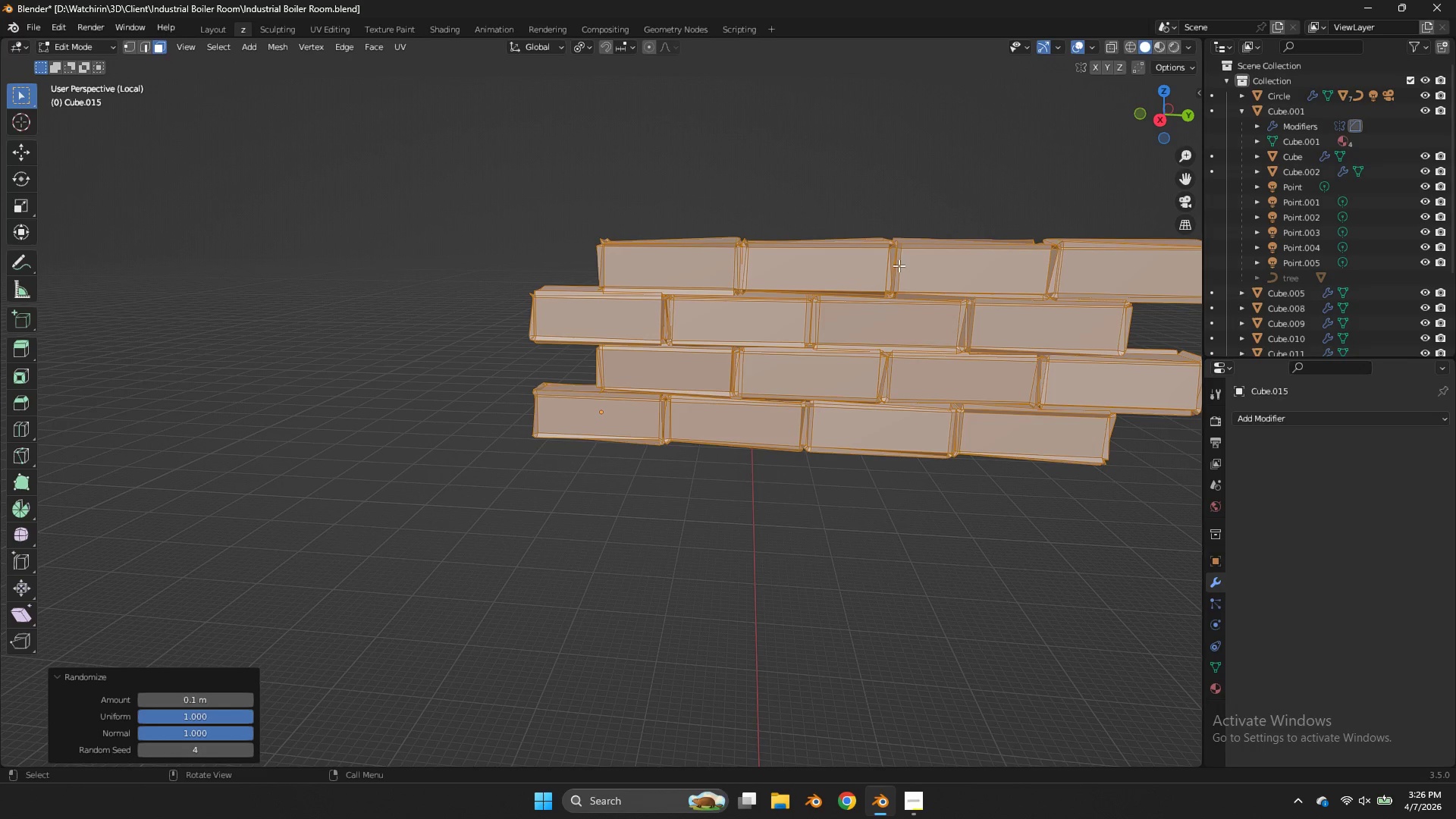 
left_click_drag(start_coordinate=[1134, 118], to_coordinate=[6, 149])
 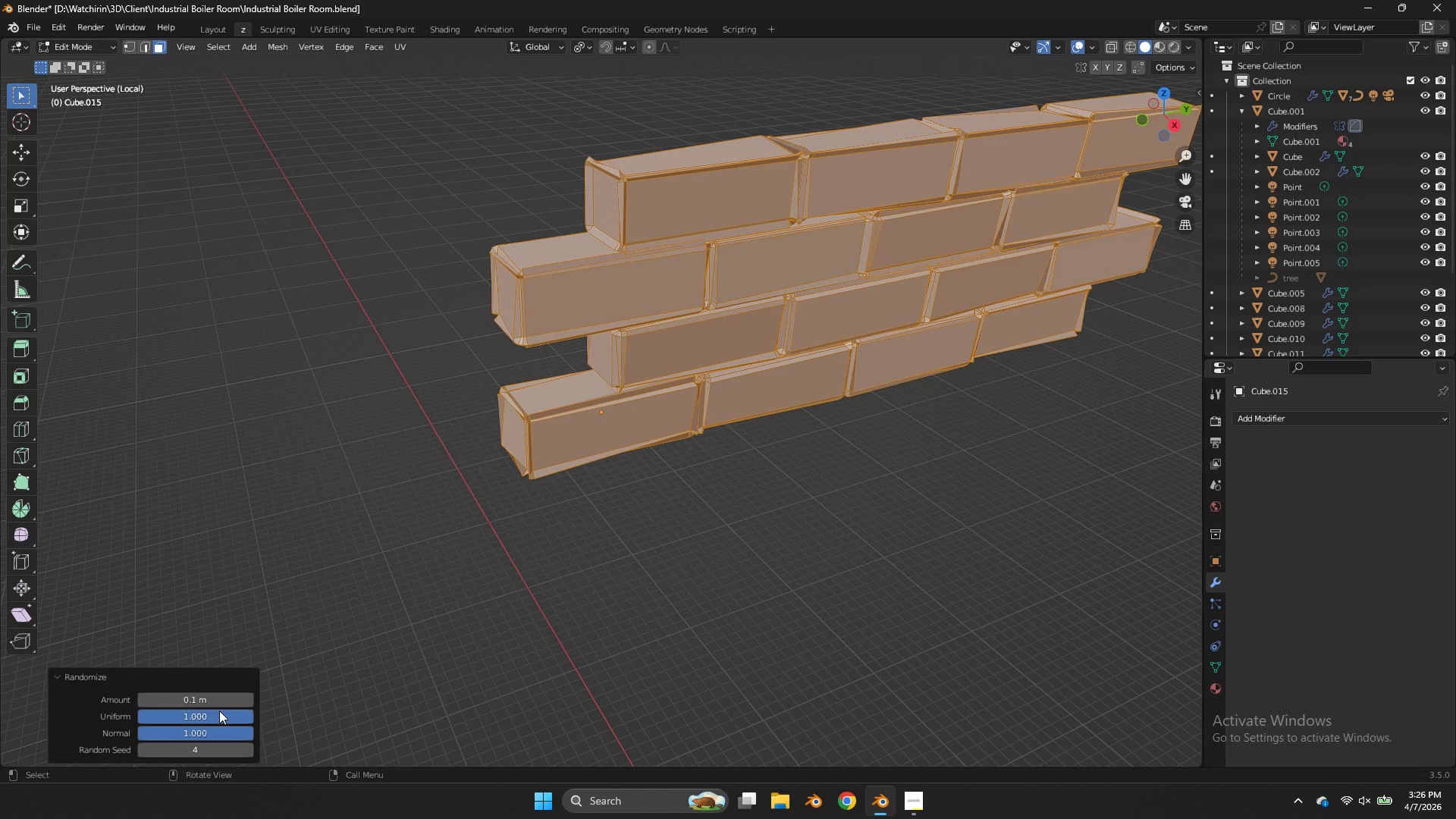 
scroll: coordinate [1134, 176], scroll_direction: up, amount: 2.0
 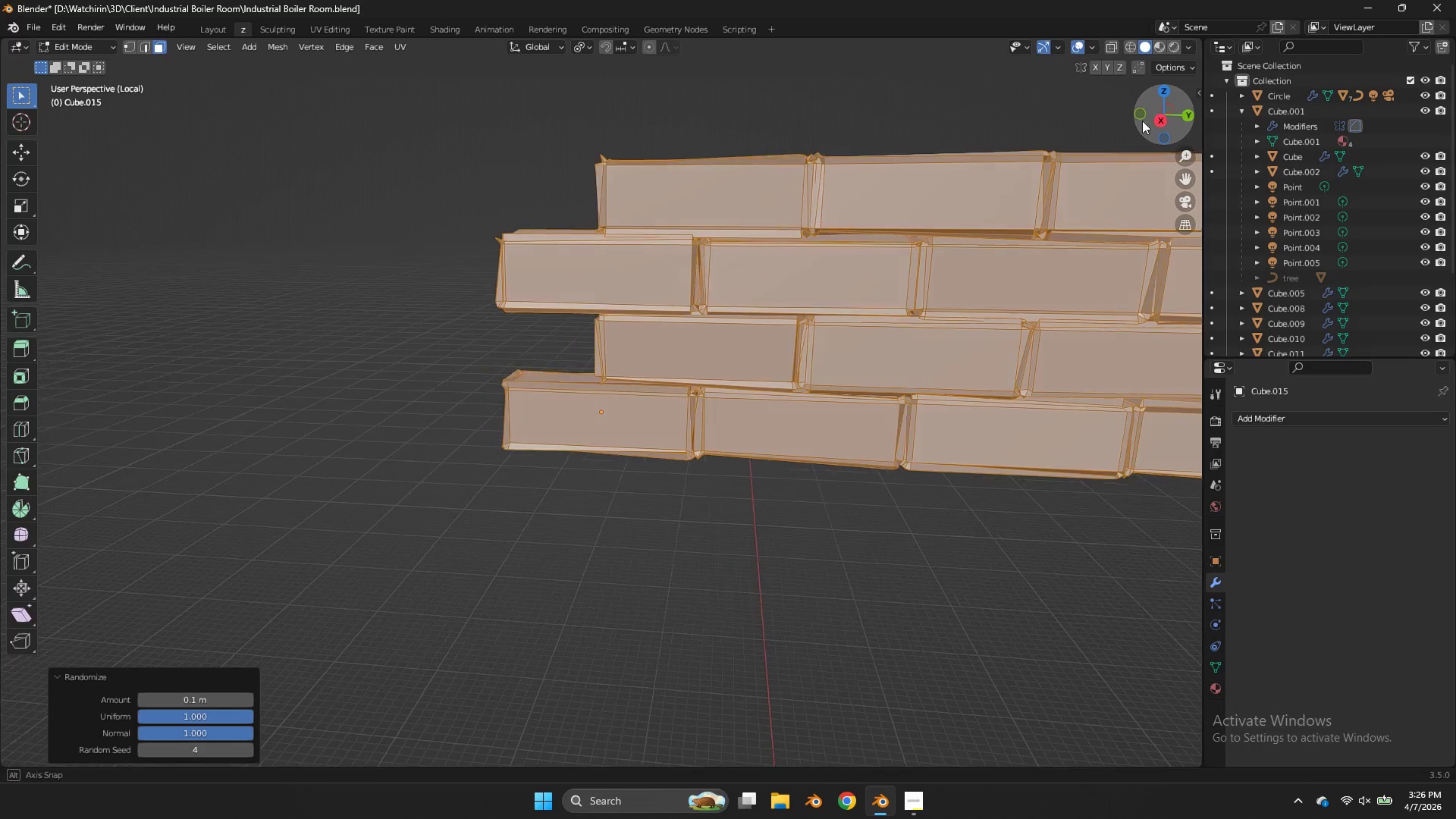 
left_click_drag(start_coordinate=[220, 716], to_coordinate=[733, 325])
 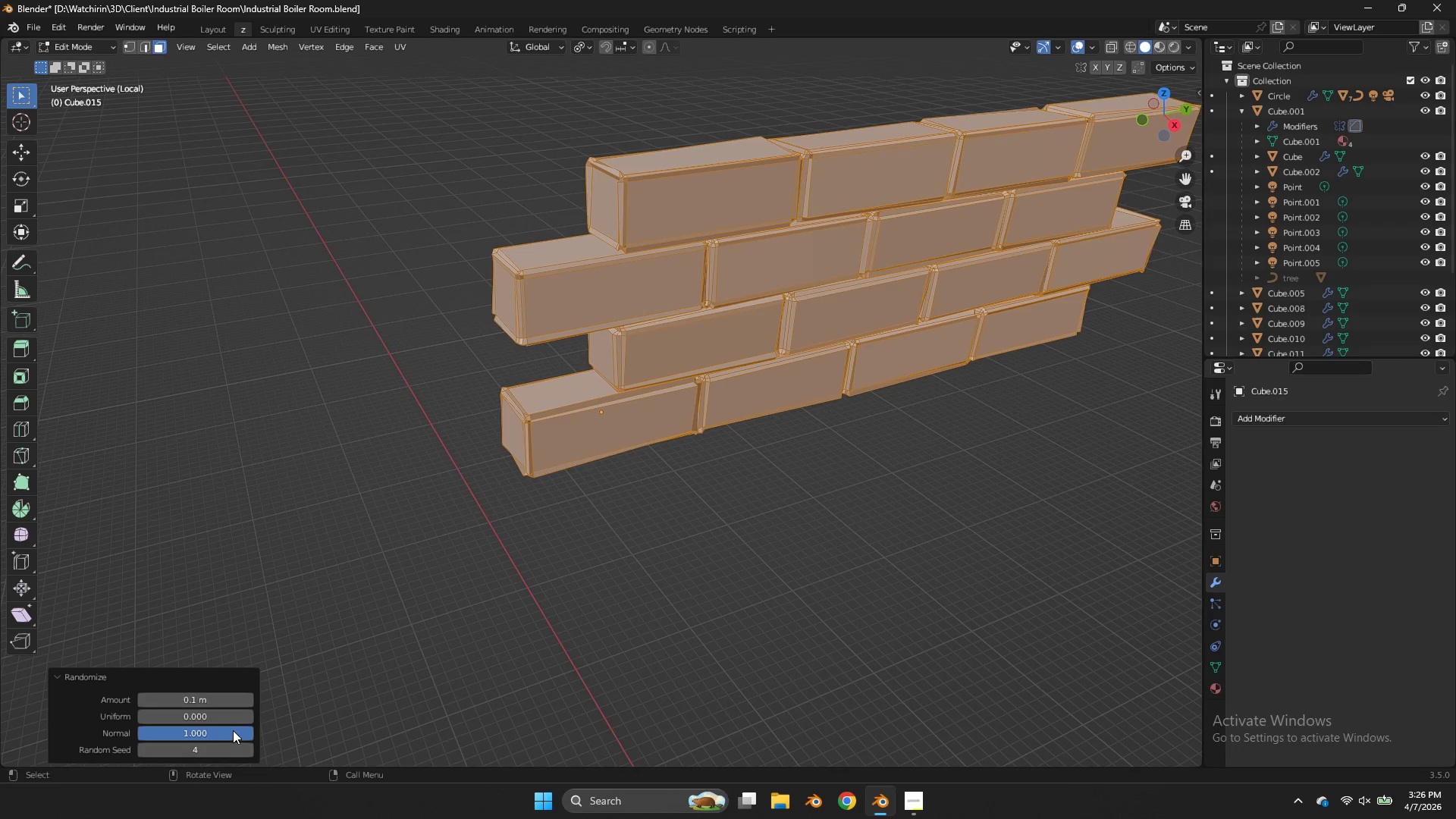 
left_click_drag(start_coordinate=[231, 729], to_coordinate=[772, 342])
 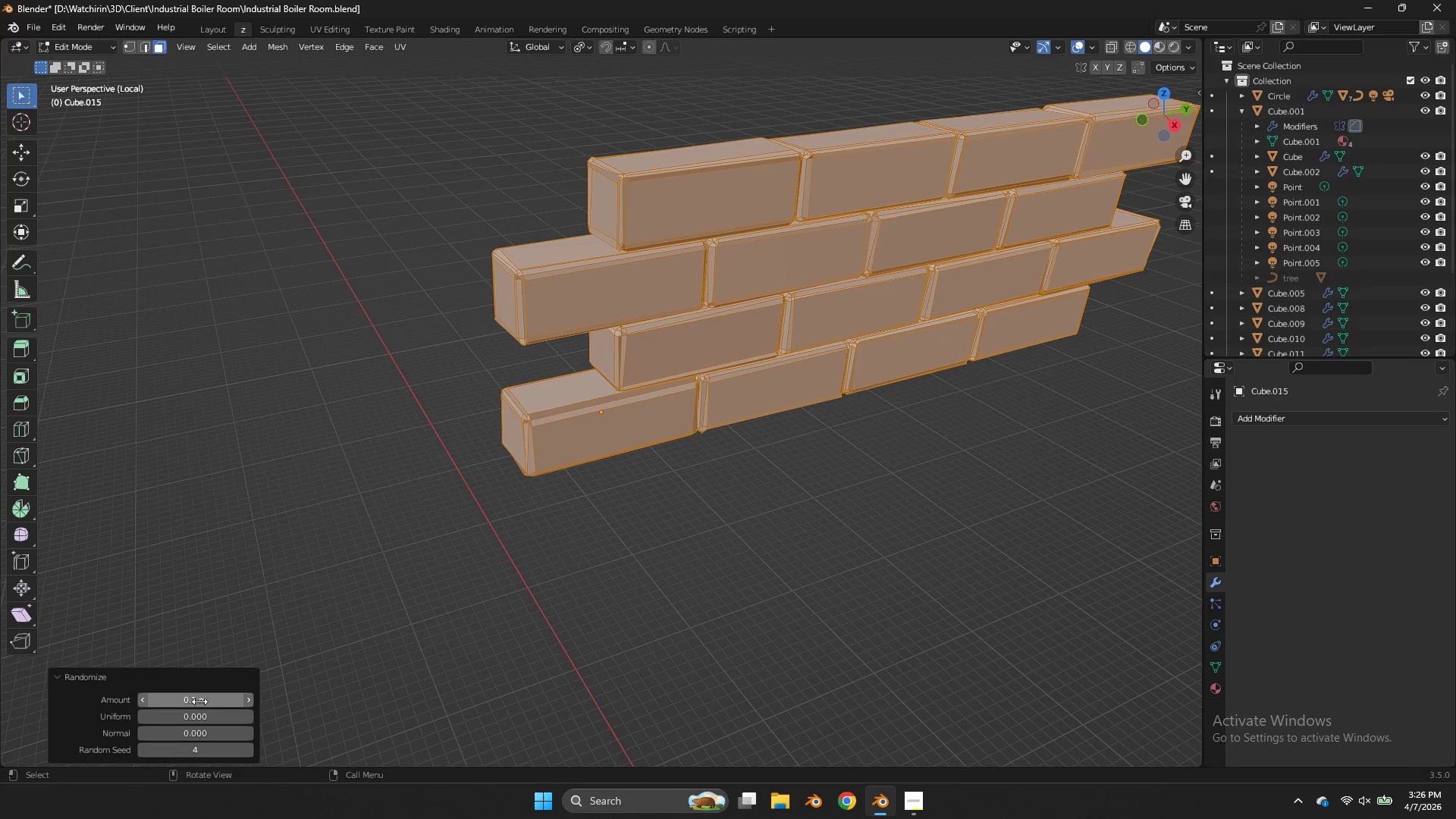 
left_click_drag(start_coordinate=[199, 701], to_coordinate=[905, 494])
 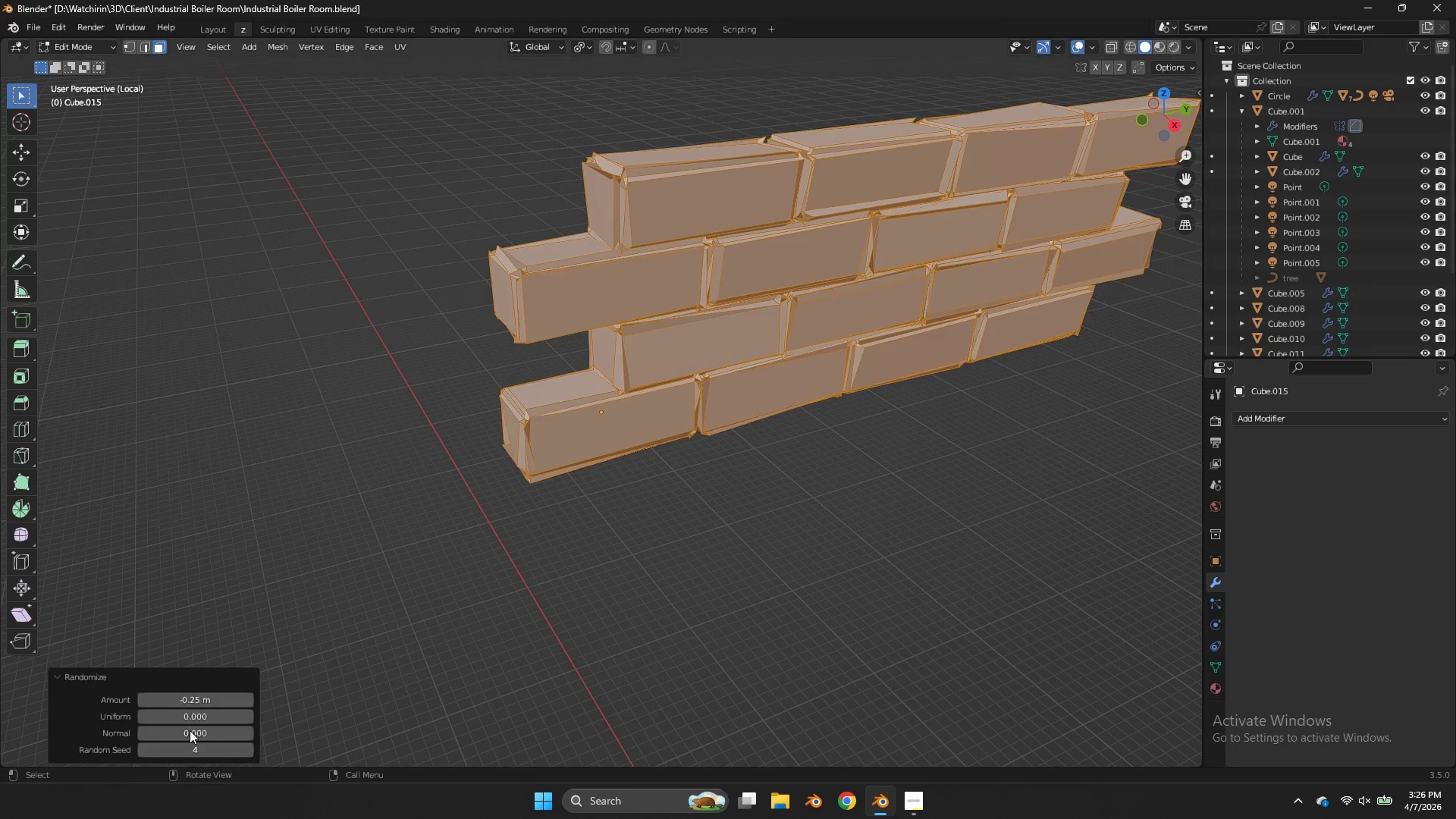 
key(Control+Z)
 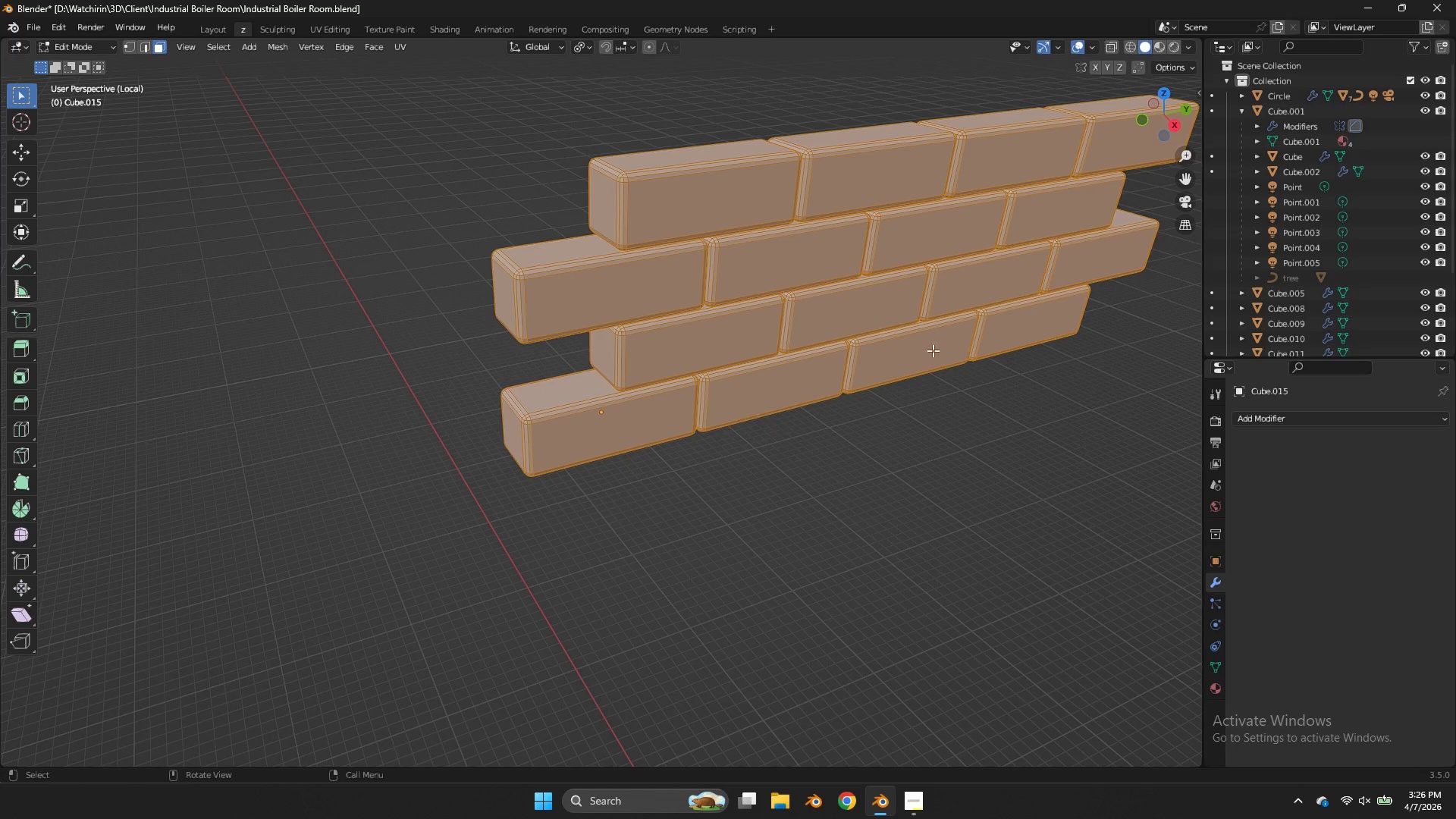 
key(Control+Z)
 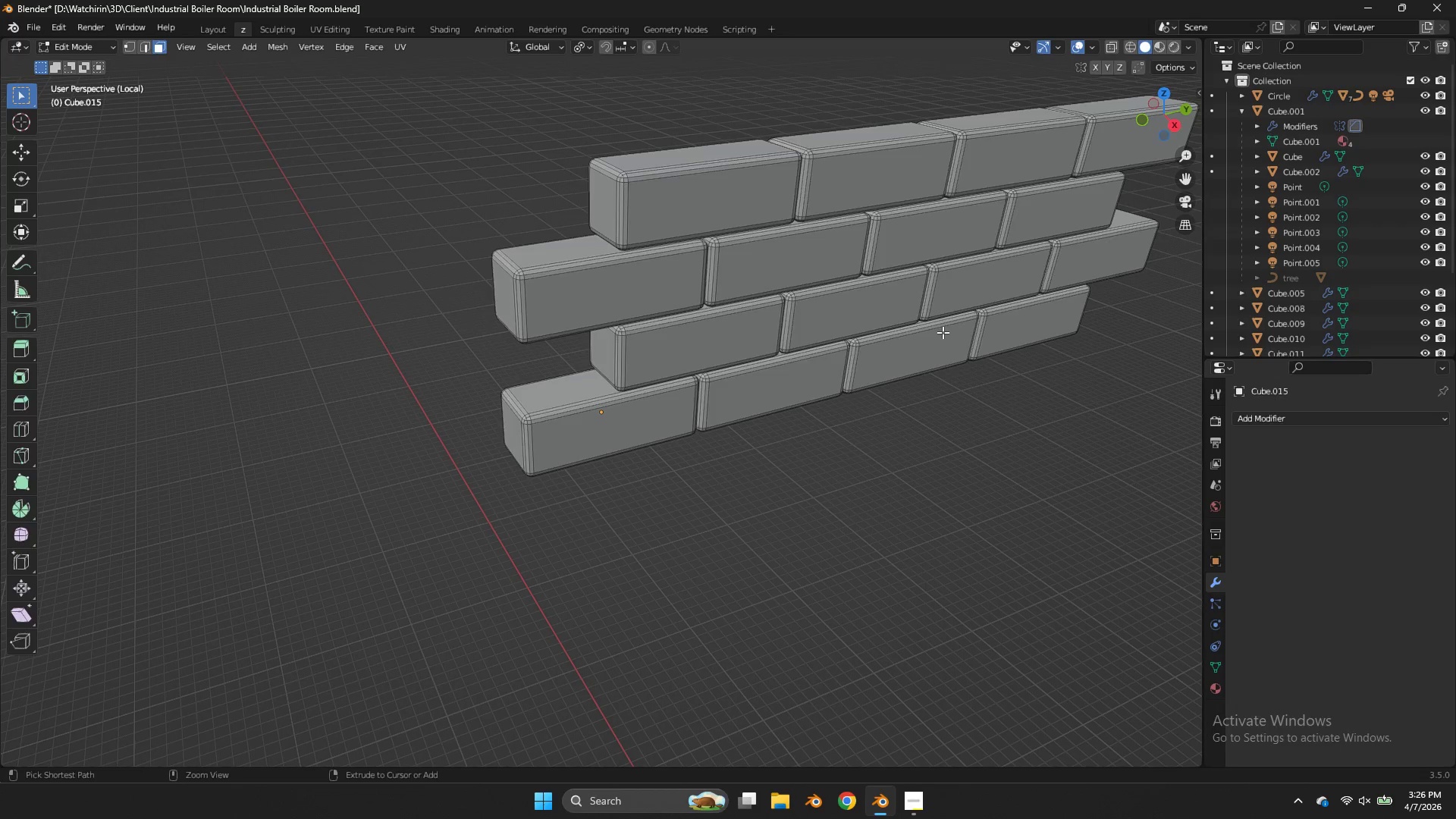 
key(Control+Z)
 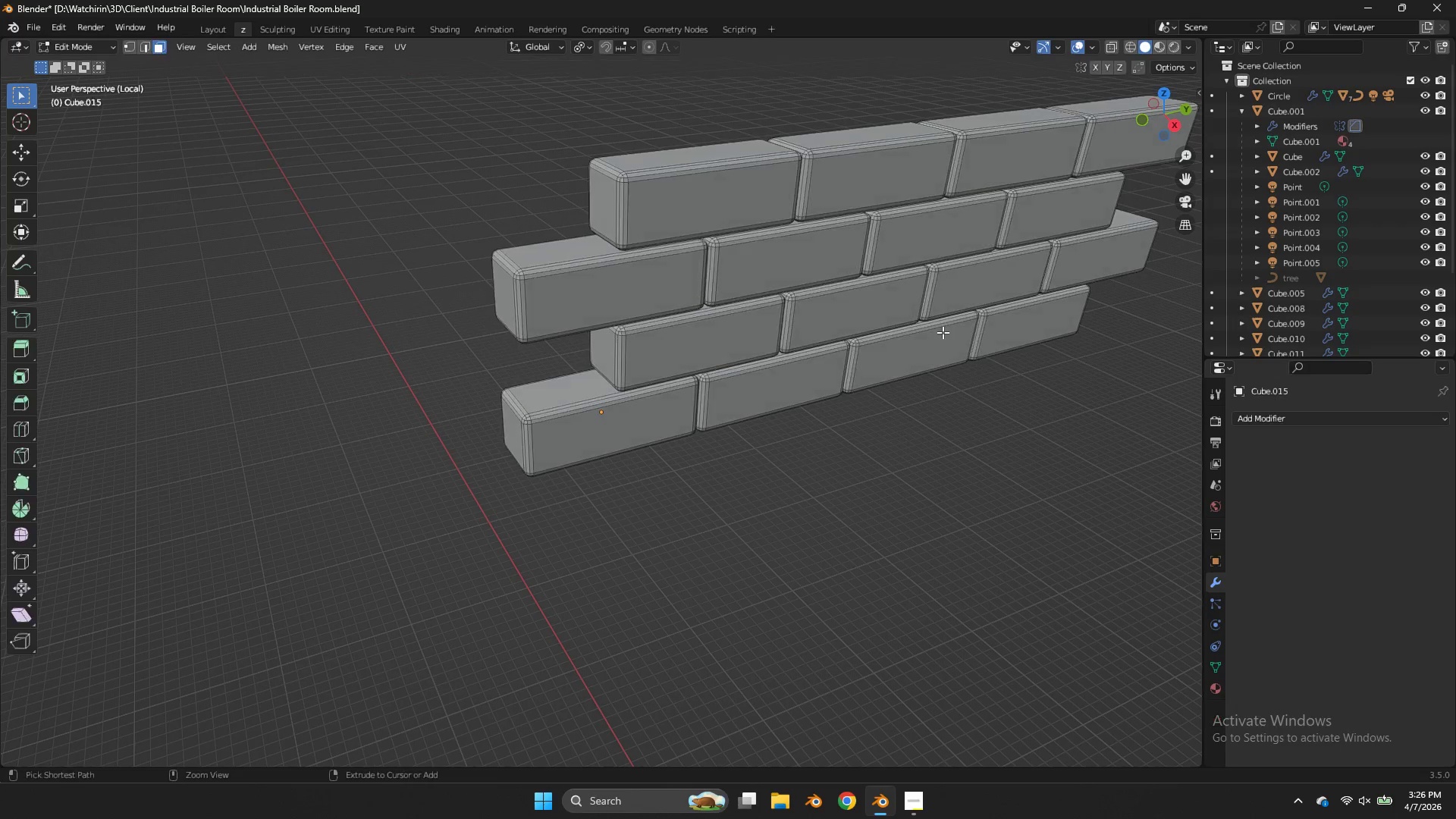 
key(Control+Z)
 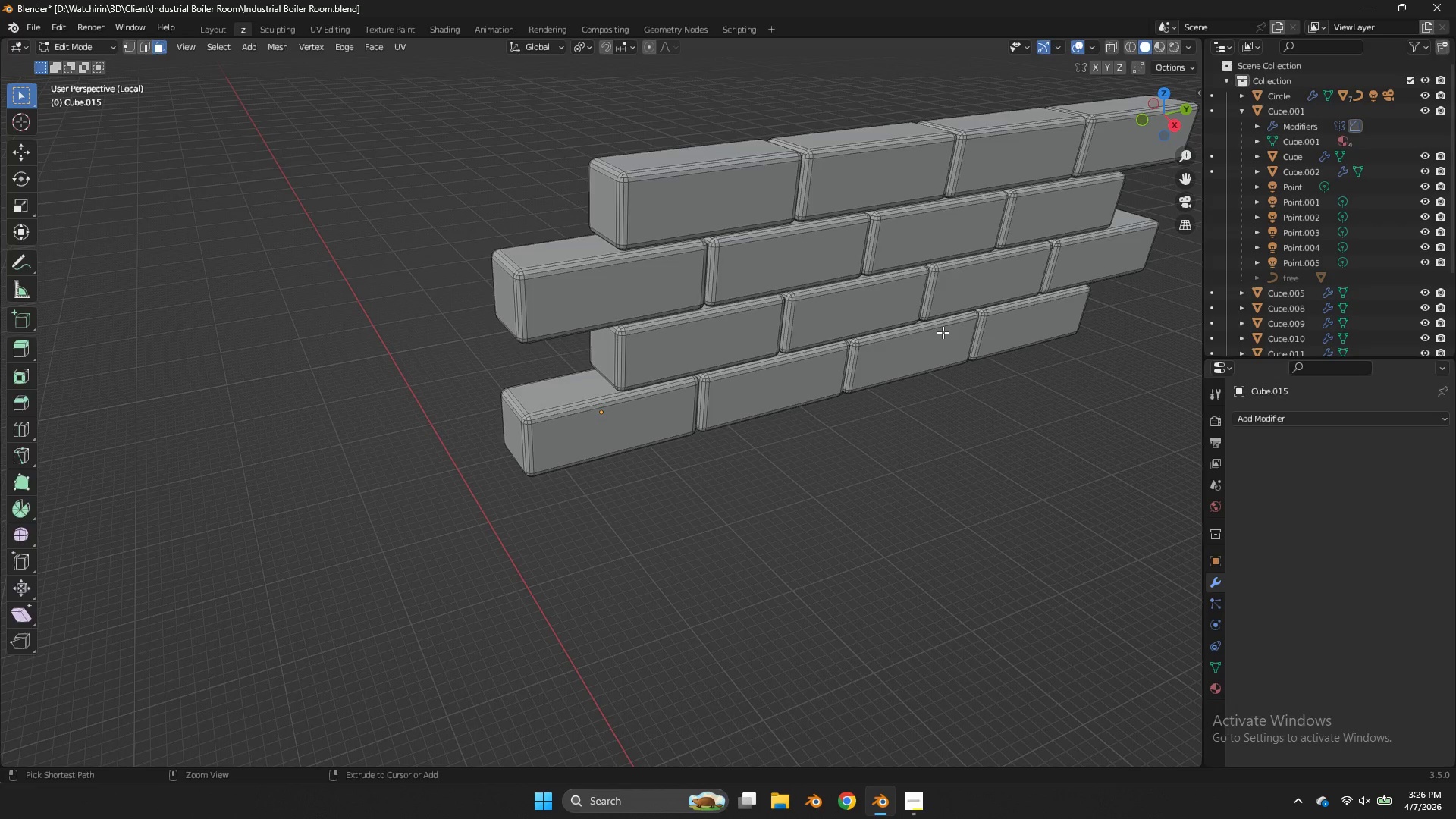 
key(Control+Z)
 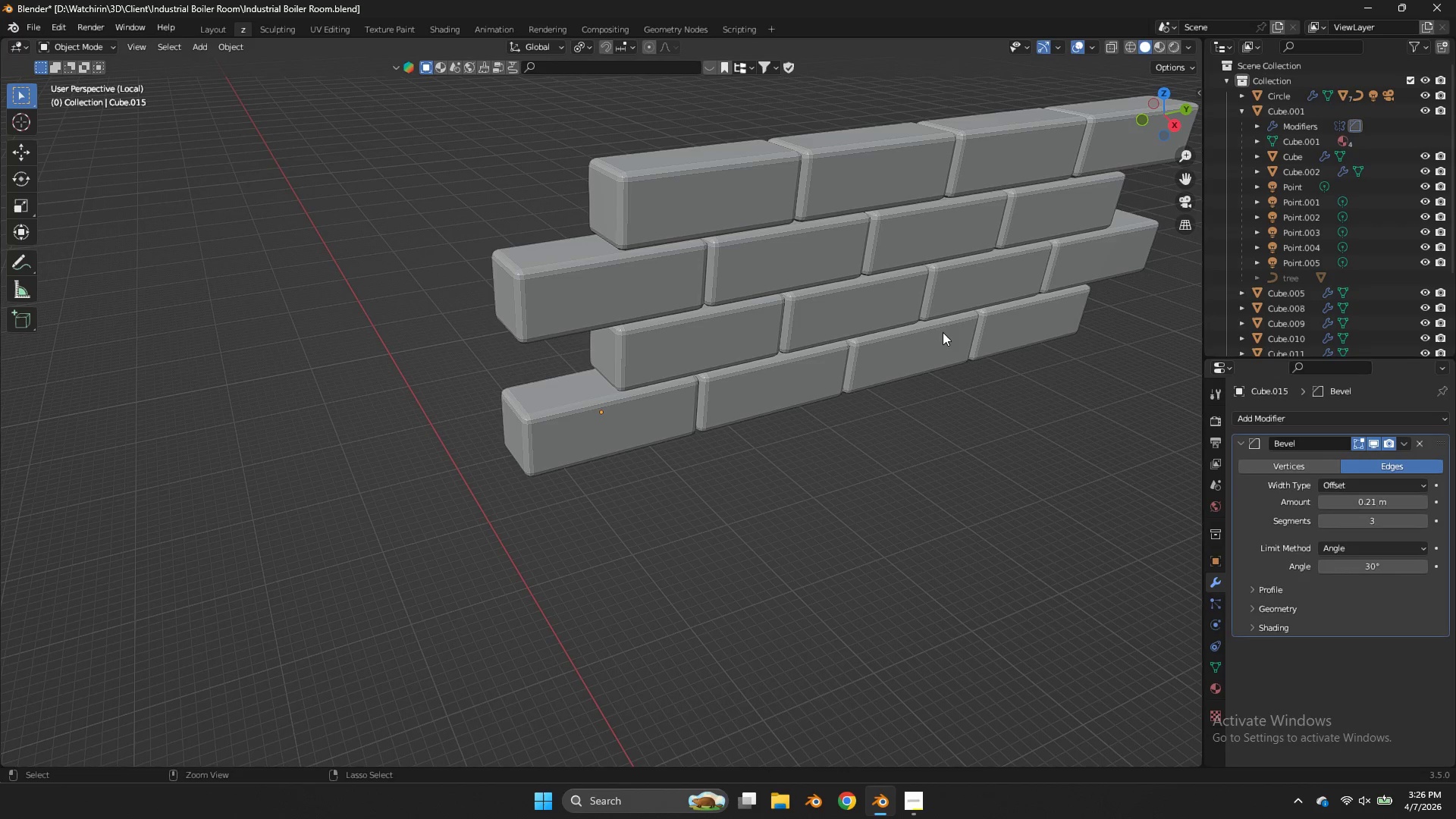 
key(Control+Z)
 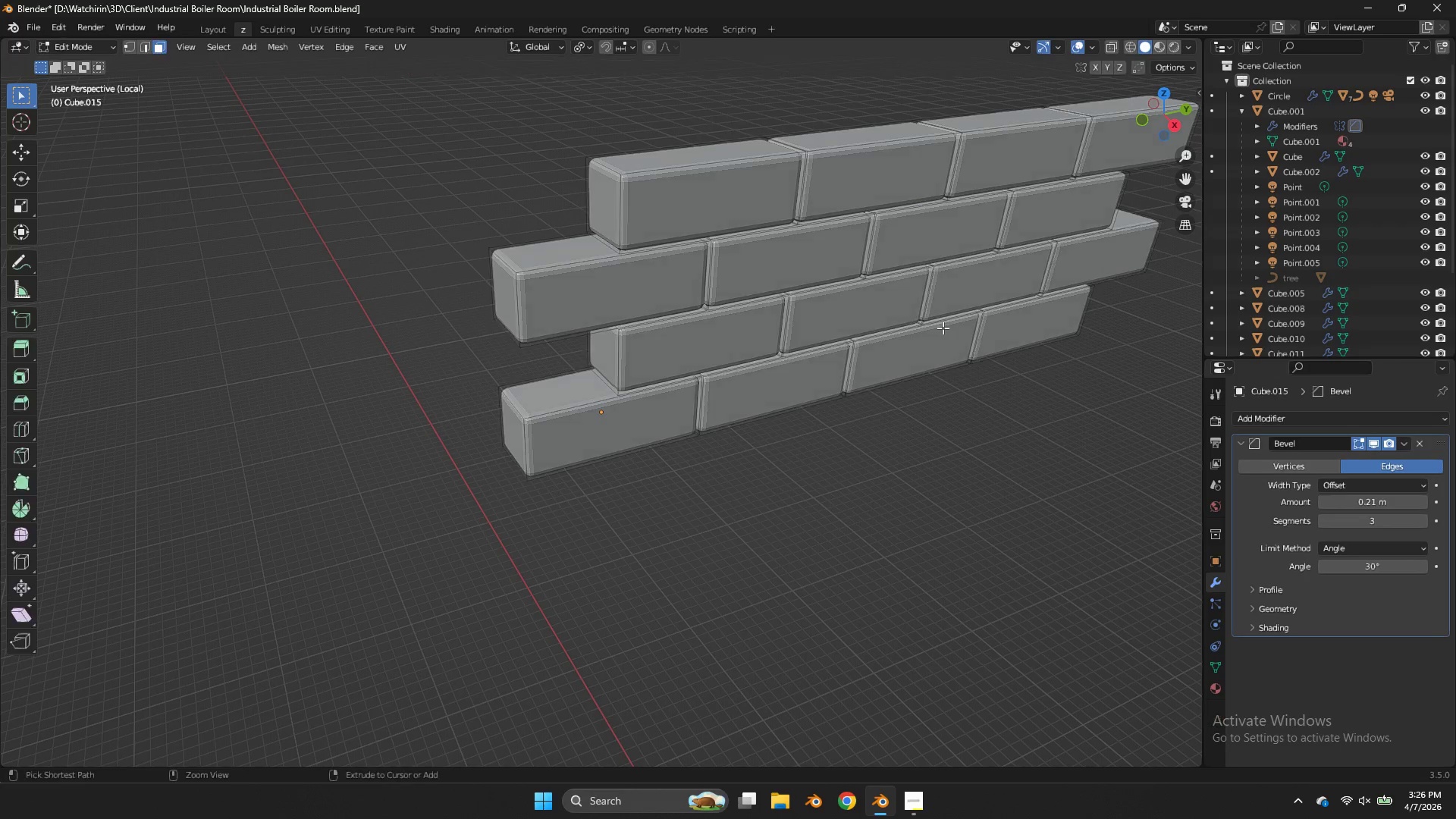 
key(Control+Z)
 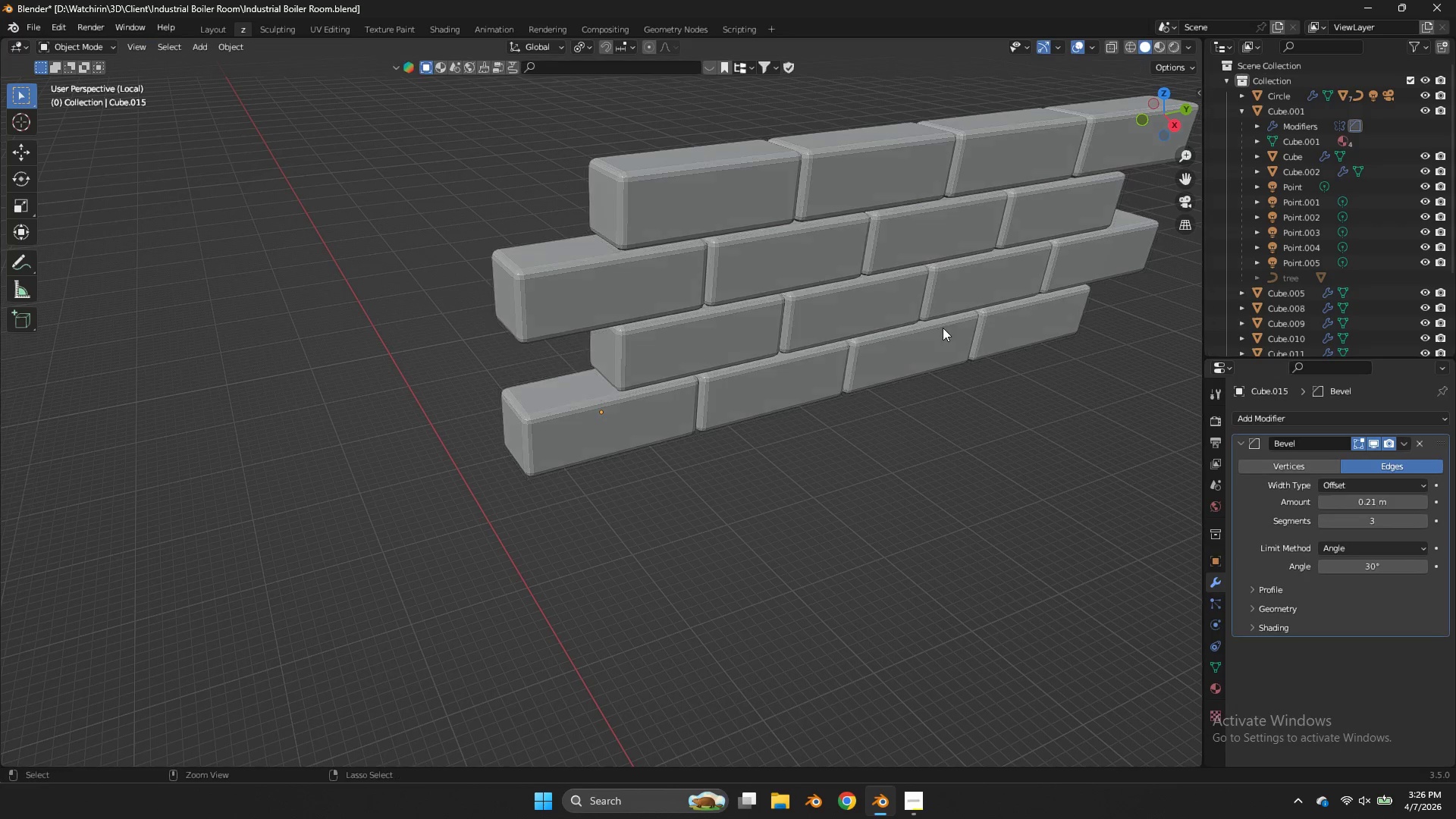 
key(Control+Z)
 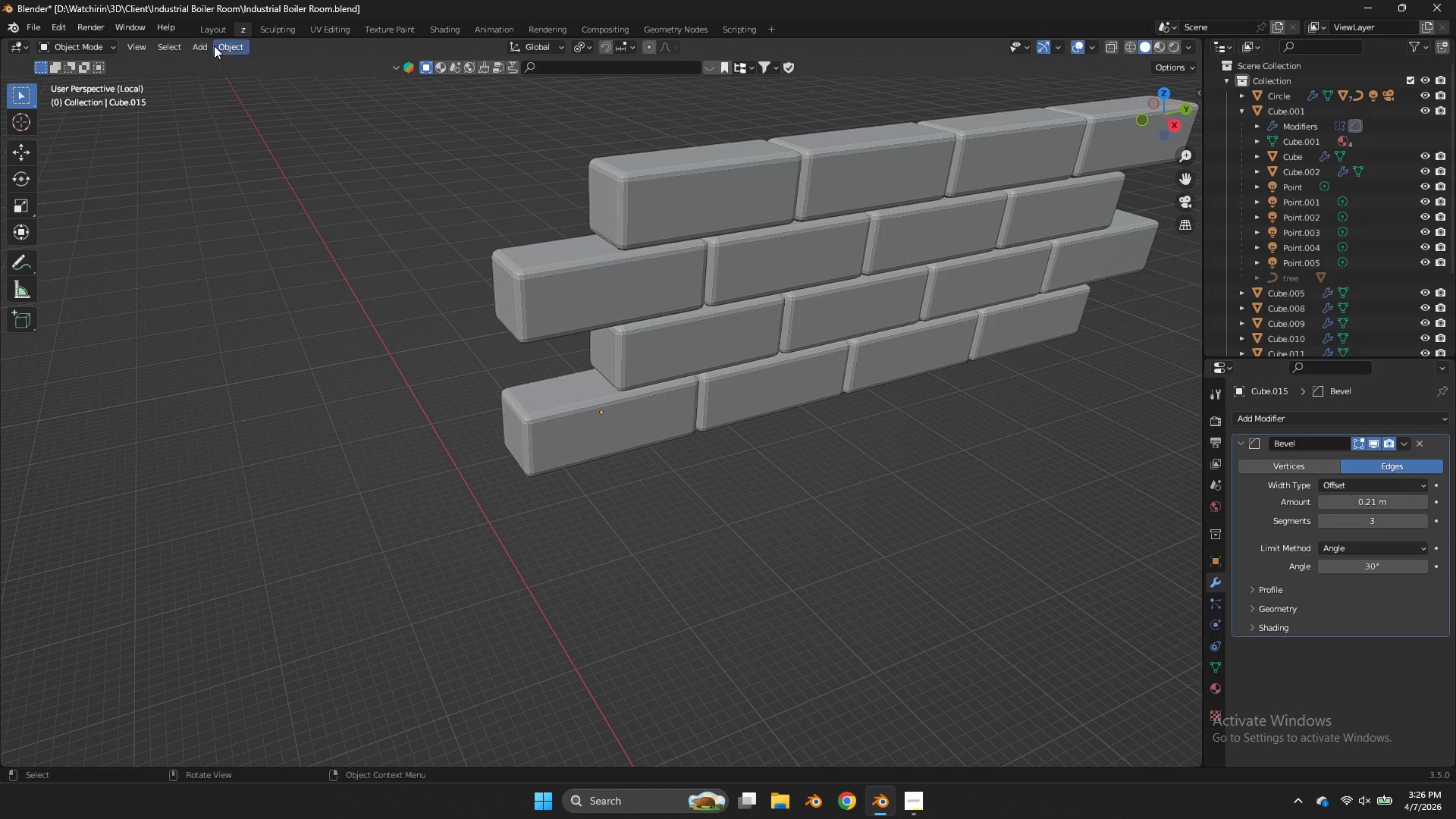 
left_click([618, 183])
 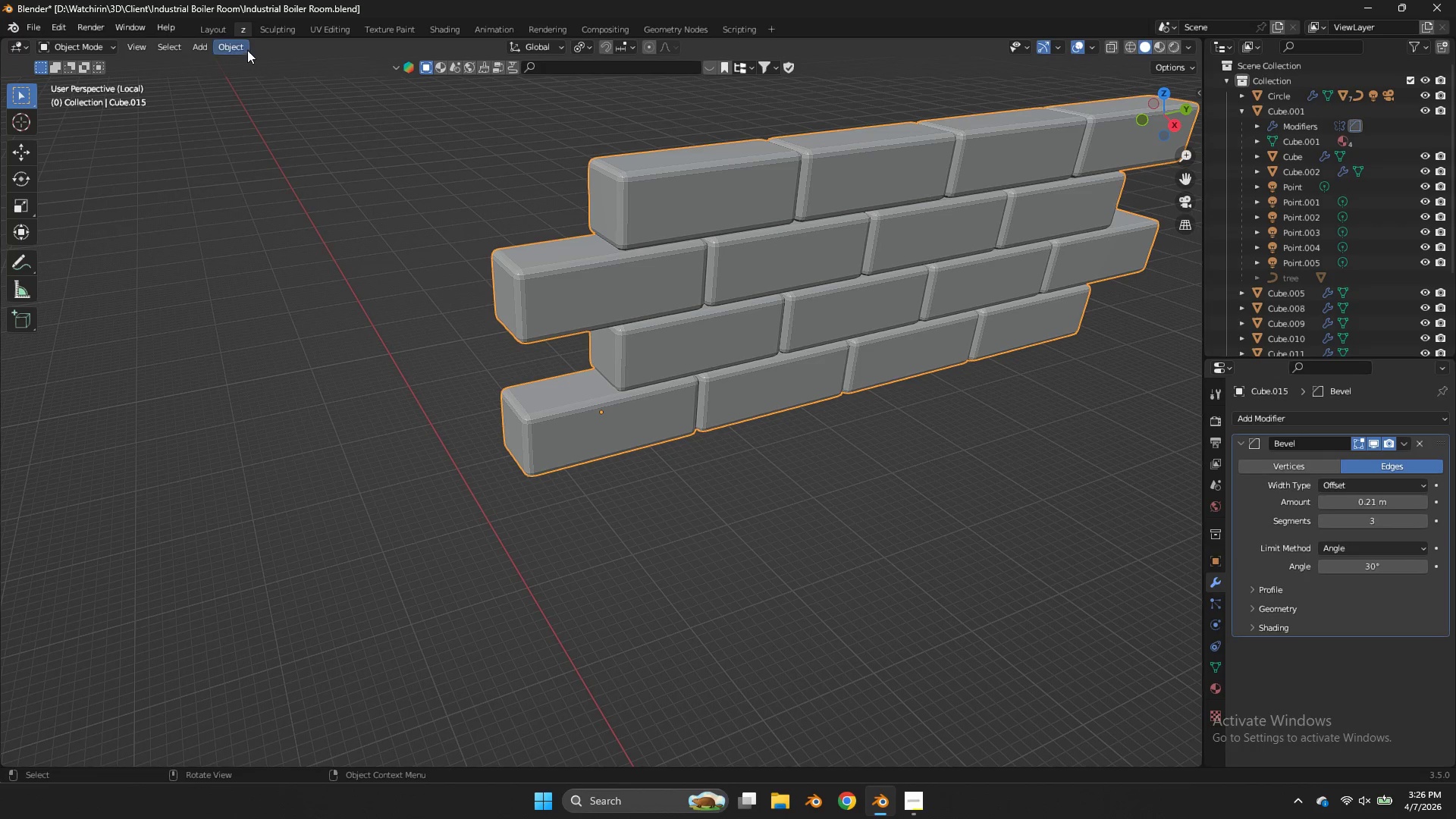 
left_click([233, 44])
 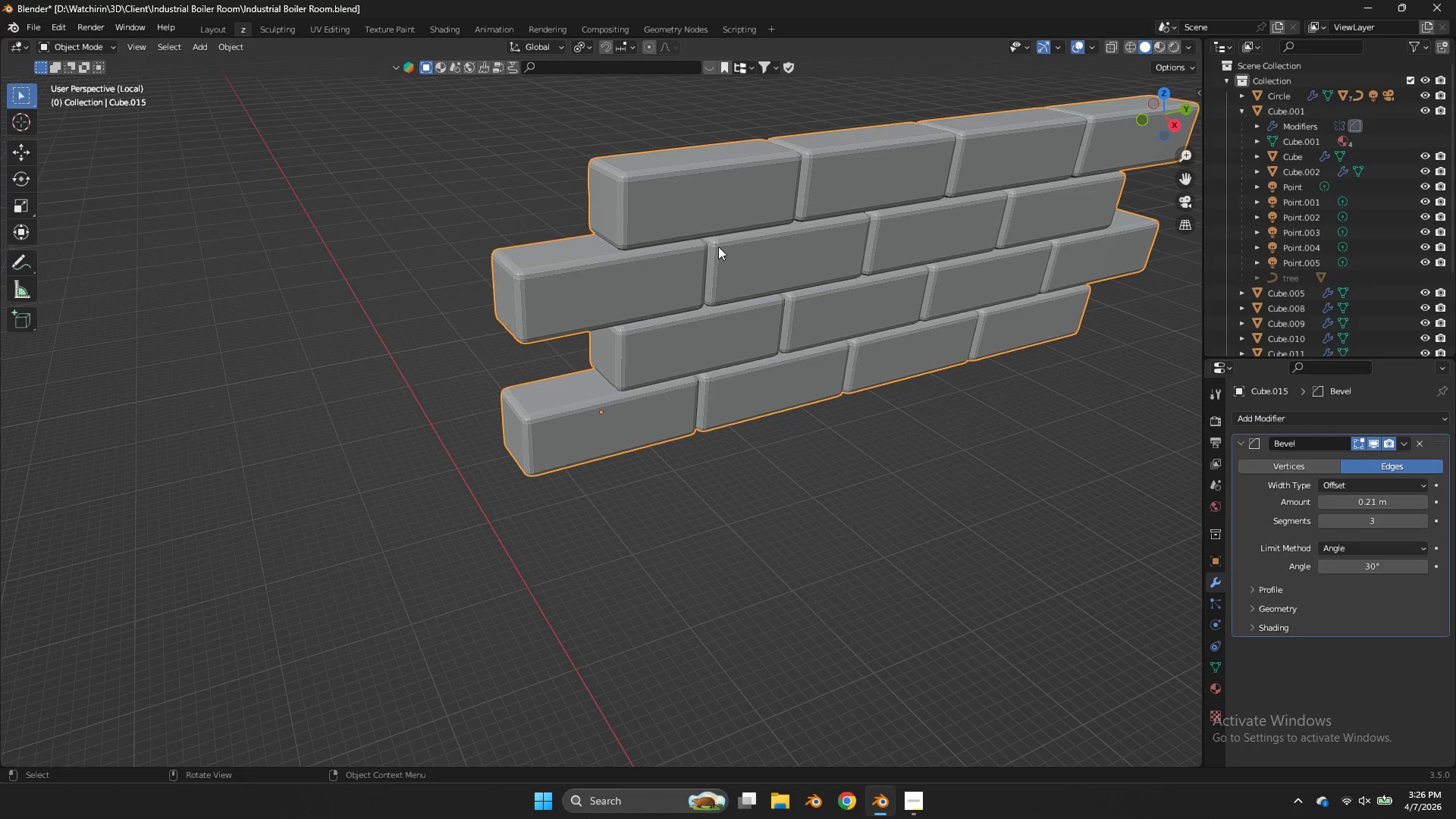 
key(Tab)
 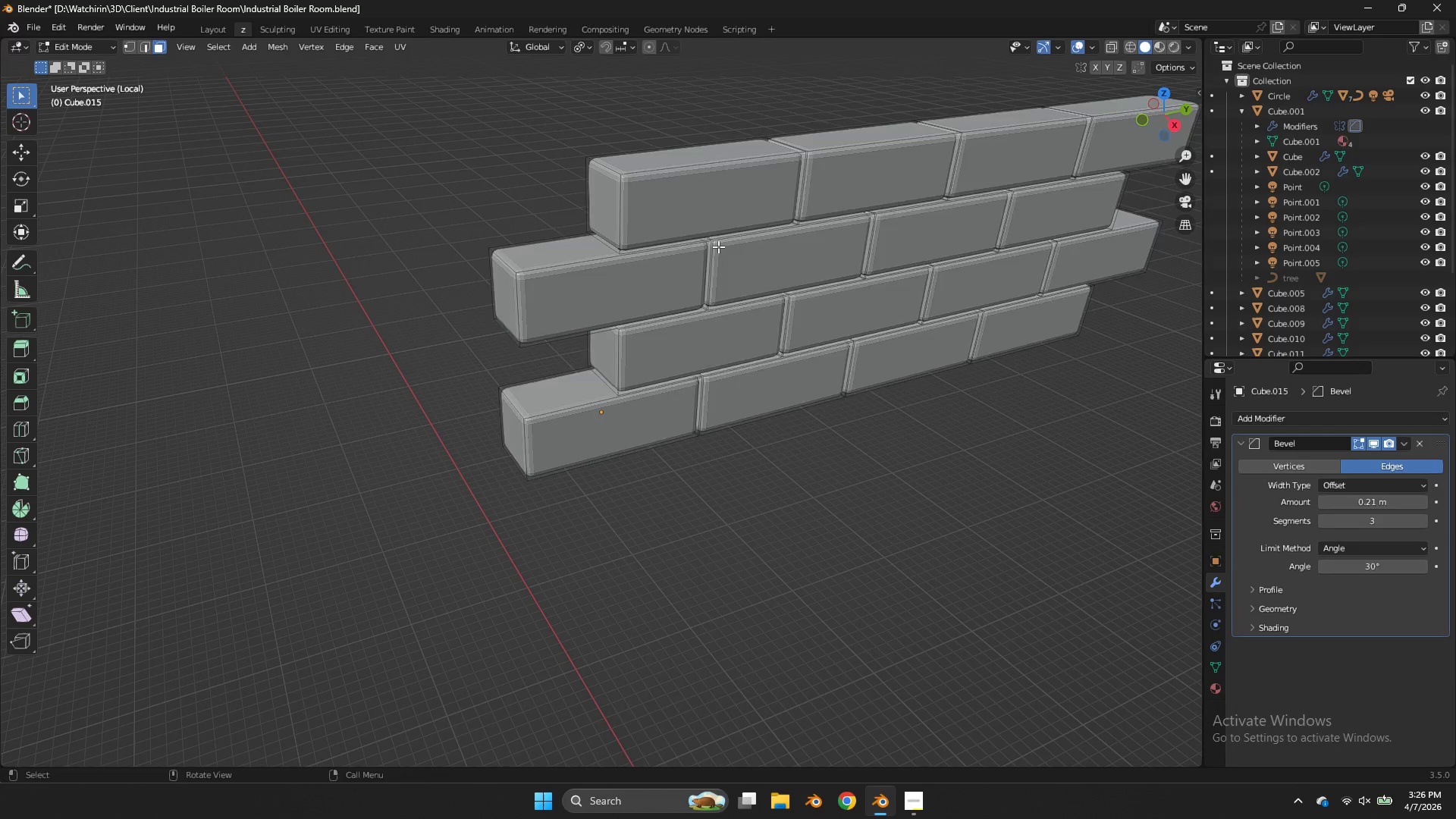 
key(A)
 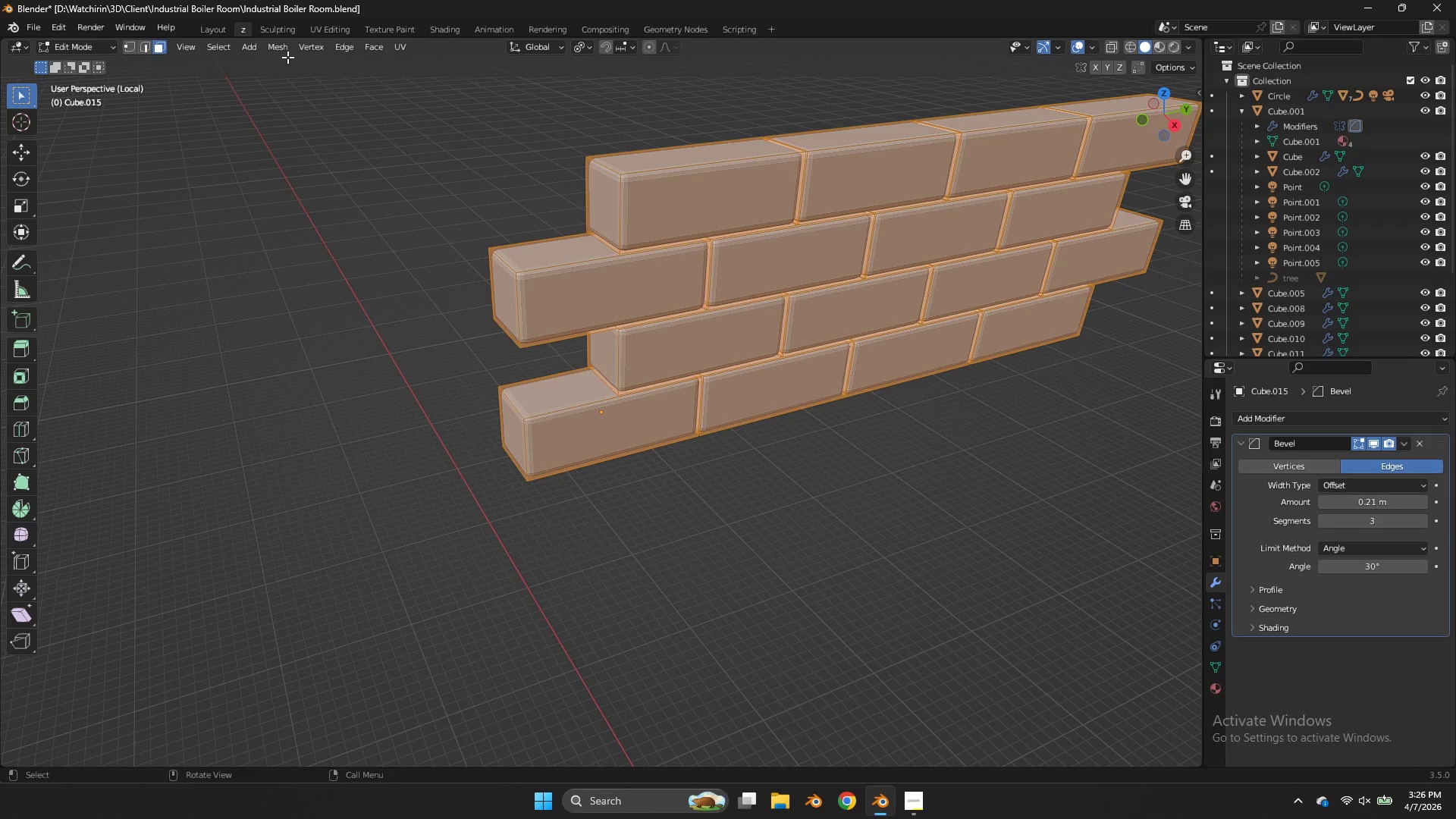 
left_click([278, 52])
 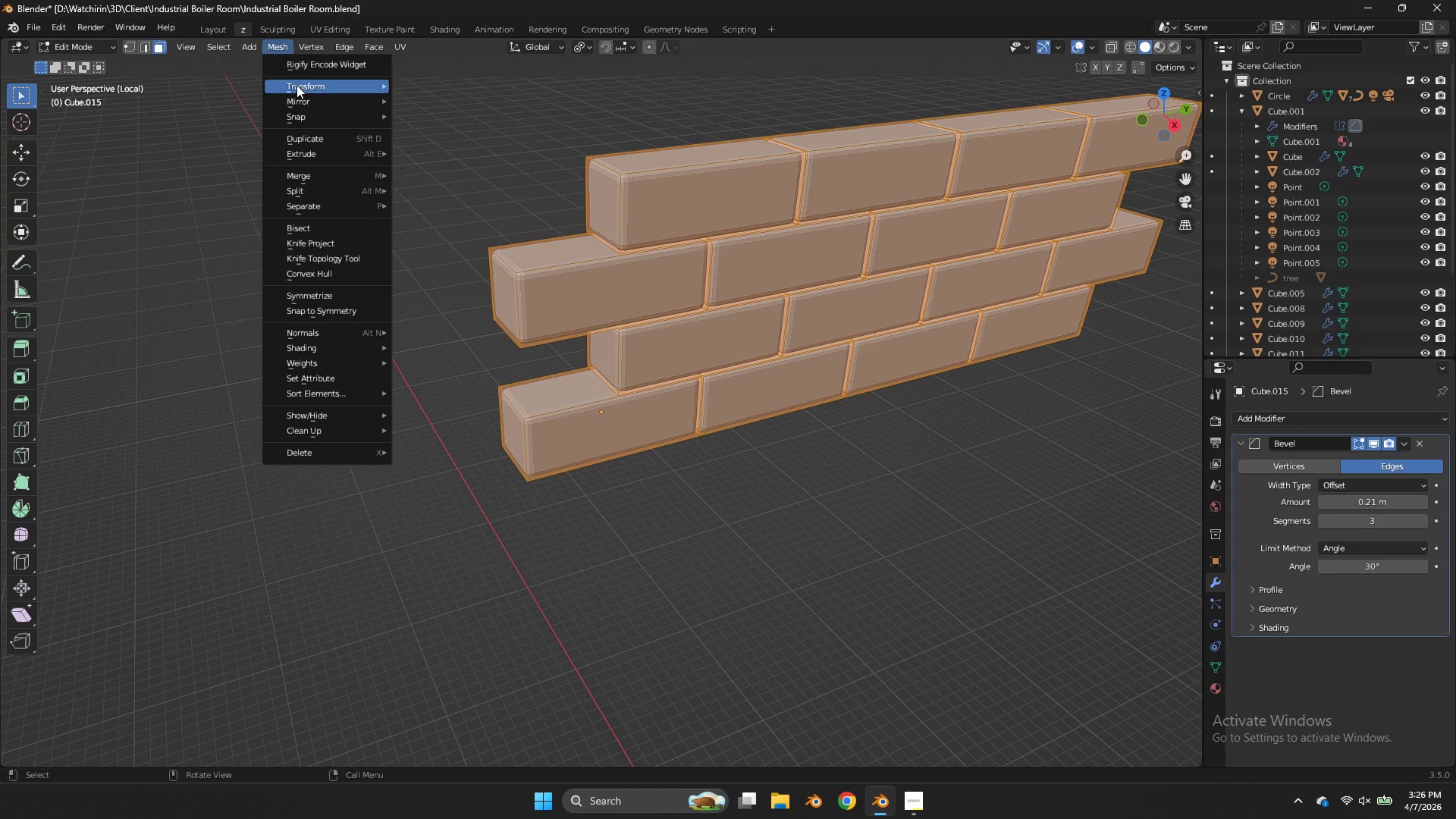 
left_click([297, 85])
 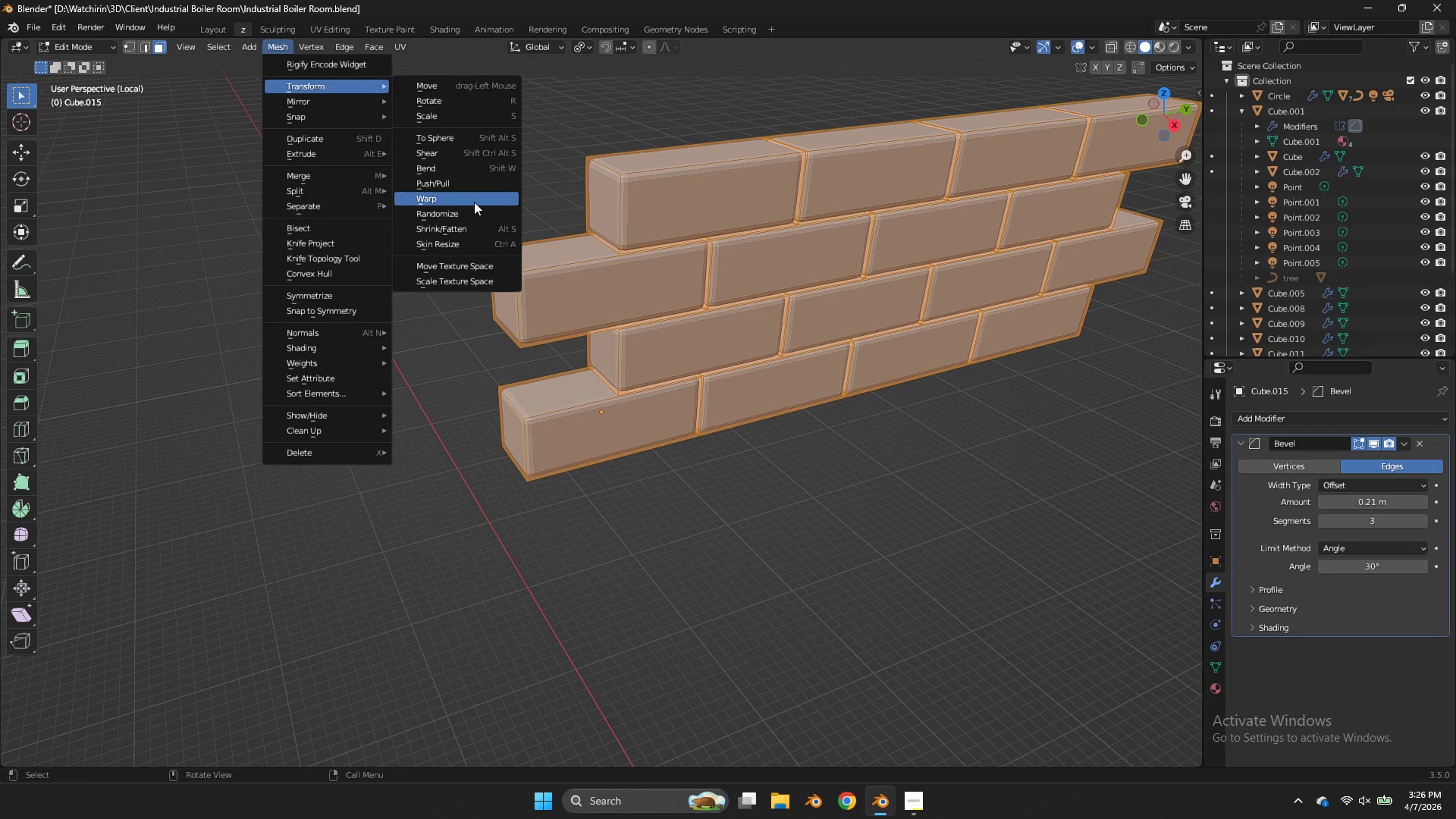 
left_click([474, 213])
 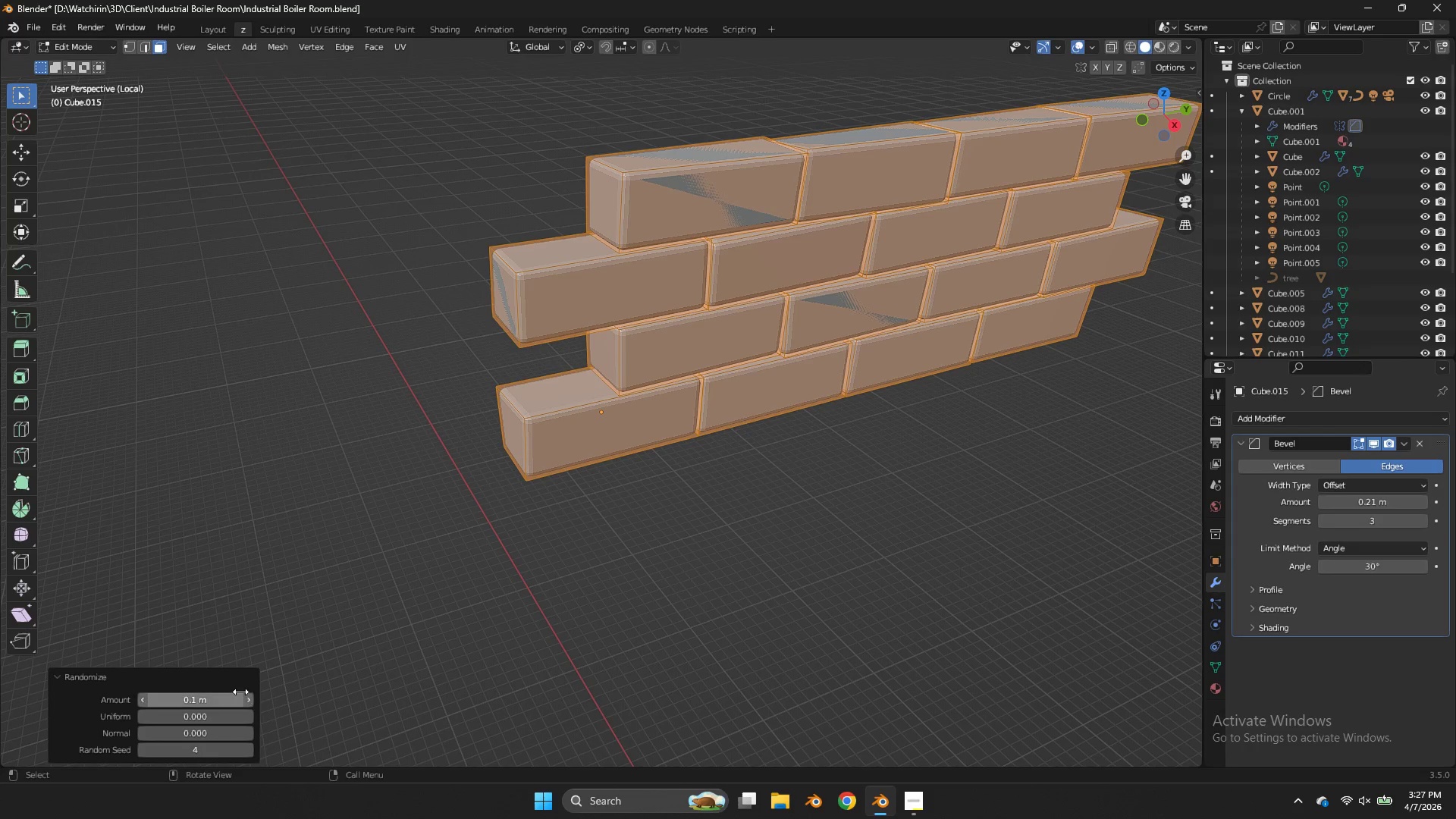 
left_click_drag(start_coordinate=[235, 694], to_coordinate=[601, 473])
 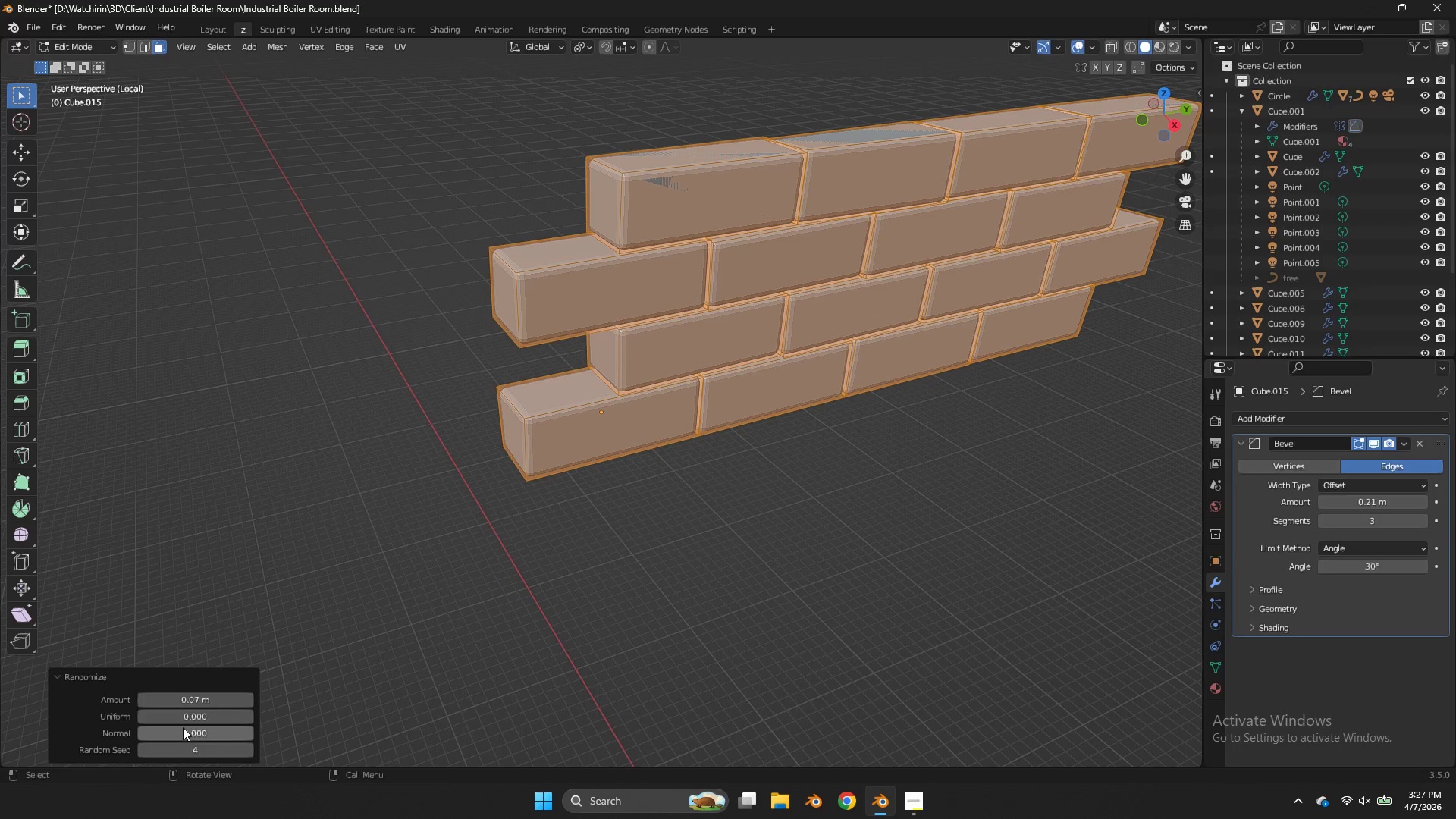 
left_click_drag(start_coordinate=[183, 727], to_coordinate=[852, 349])
 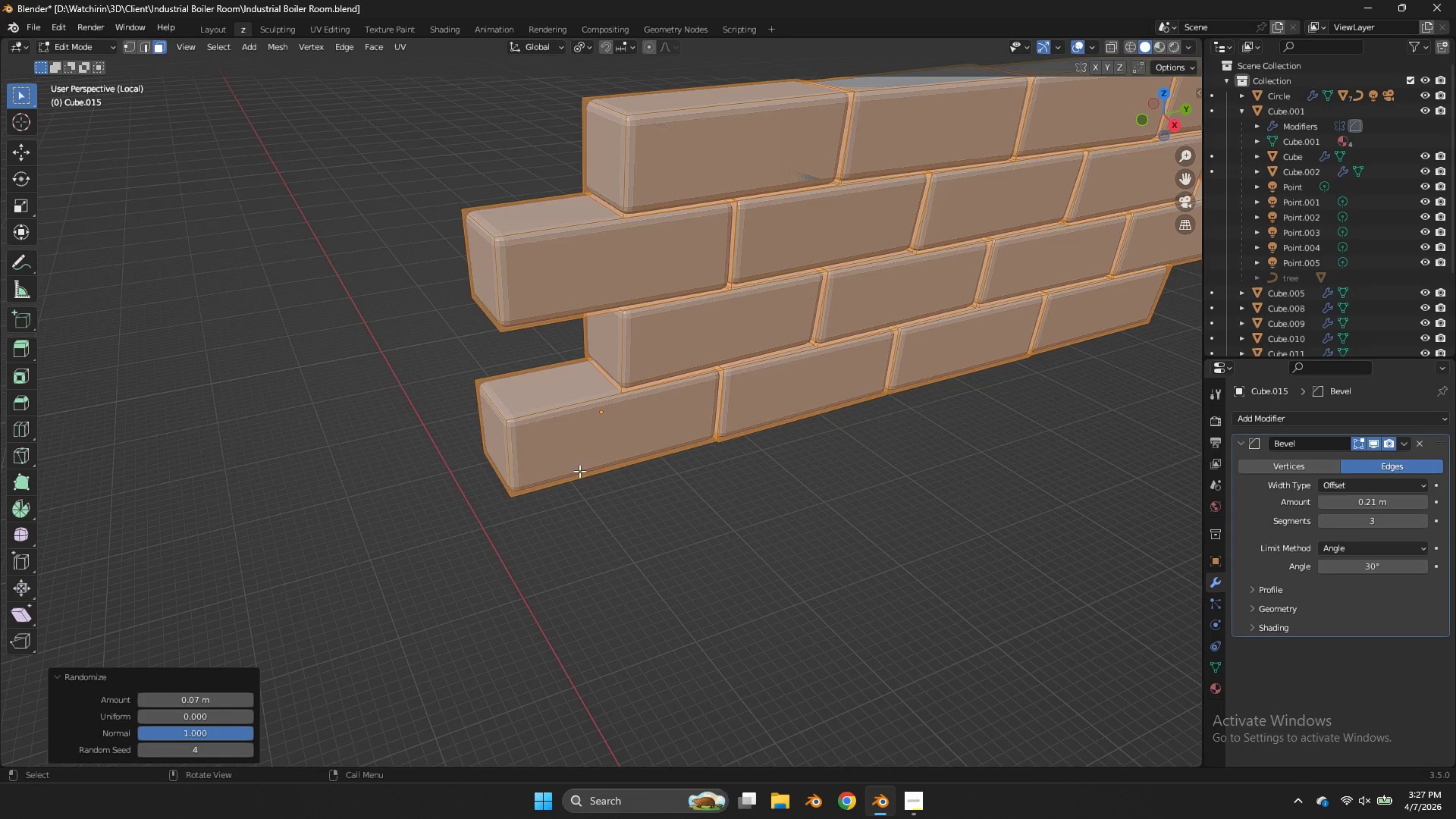 
scroll: coordinate [669, 438], scroll_direction: up, amount: 1.0
 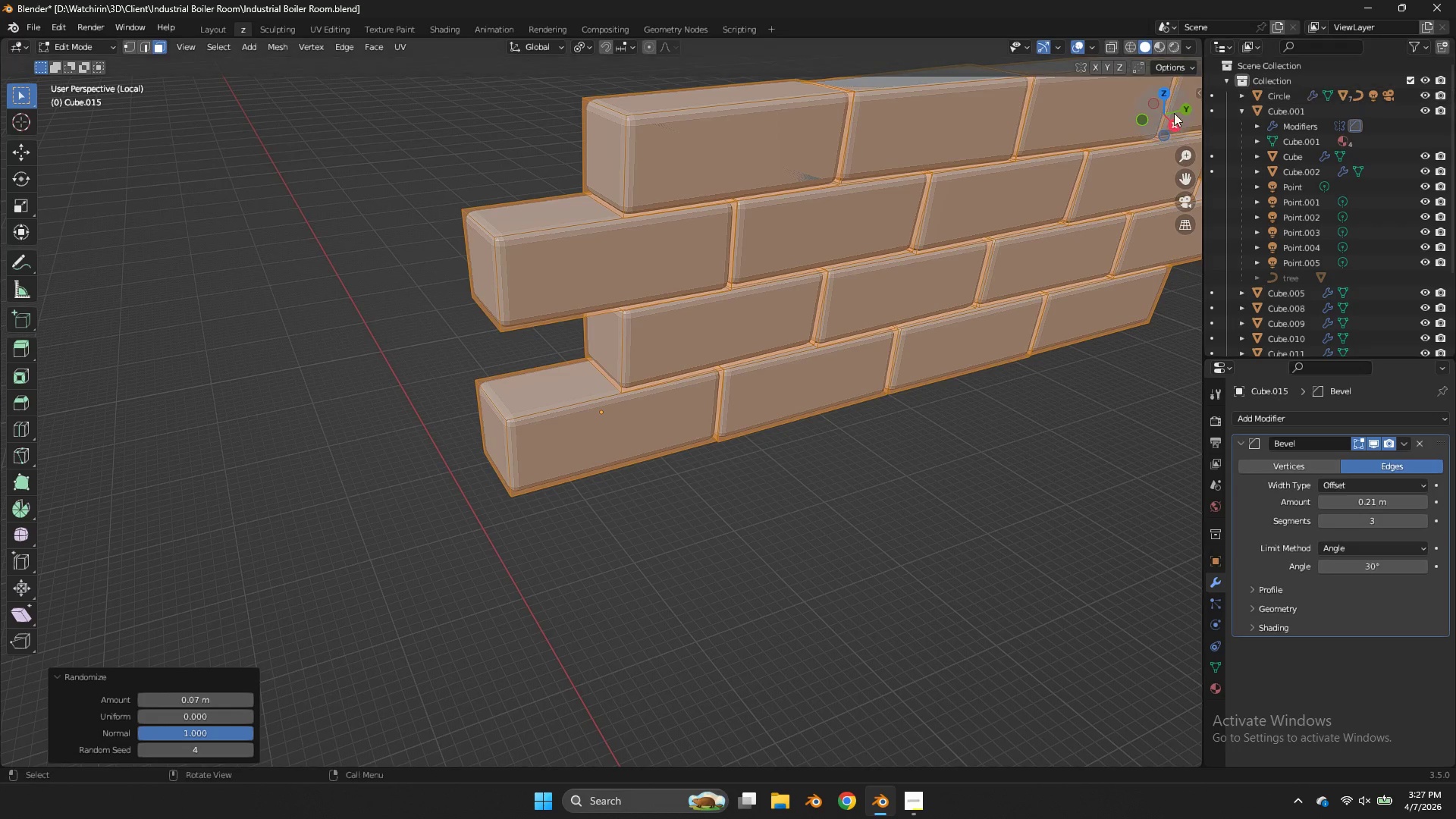 
left_click_drag(start_coordinate=[1174, 113], to_coordinate=[59, 116])
 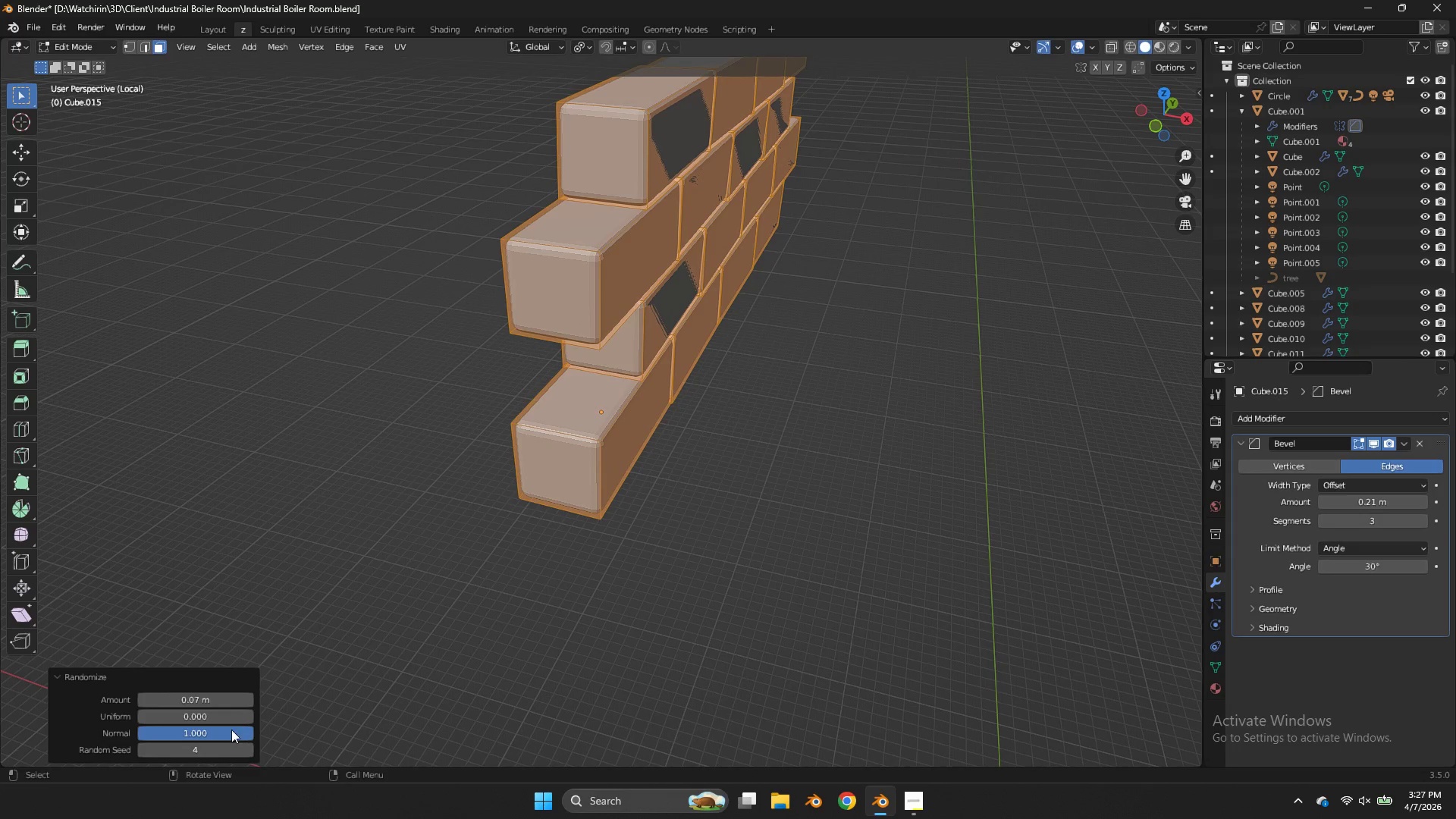 
left_click_drag(start_coordinate=[223, 717], to_coordinate=[784, 486])
 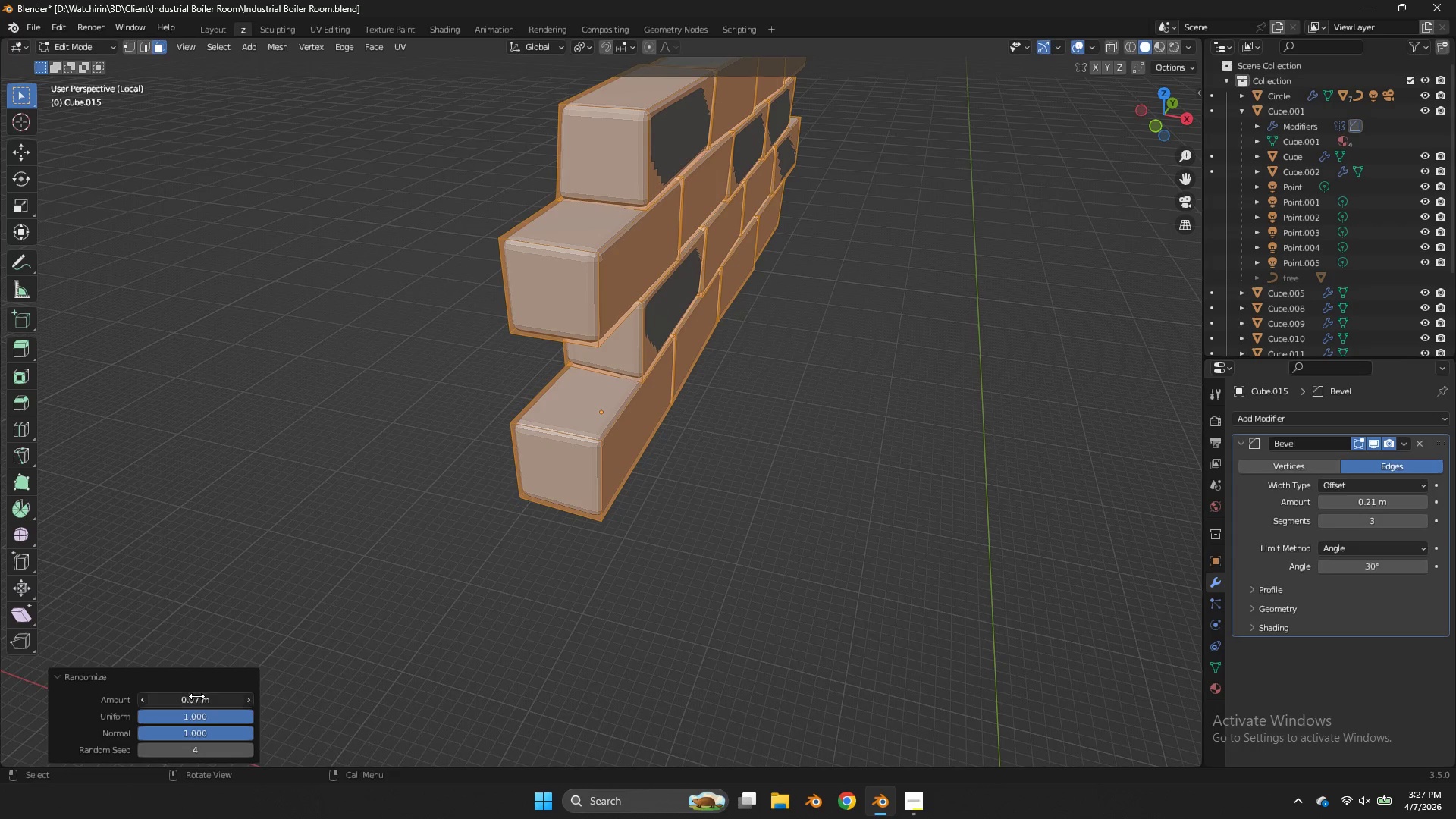 
left_click_drag(start_coordinate=[196, 696], to_coordinate=[573, 316])
 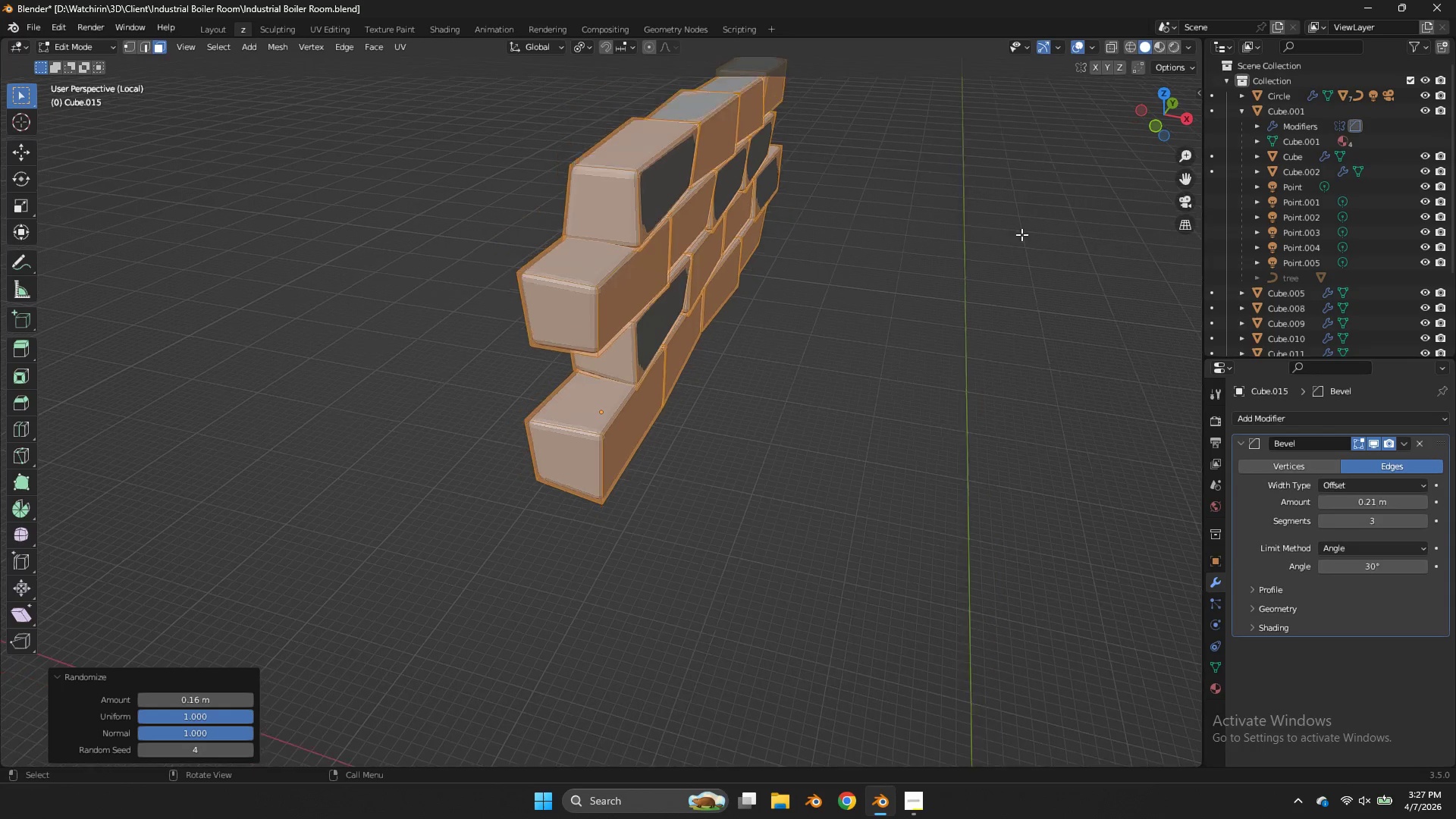 
left_click_drag(start_coordinate=[1074, 151], to_coordinate=[1079, 149])
 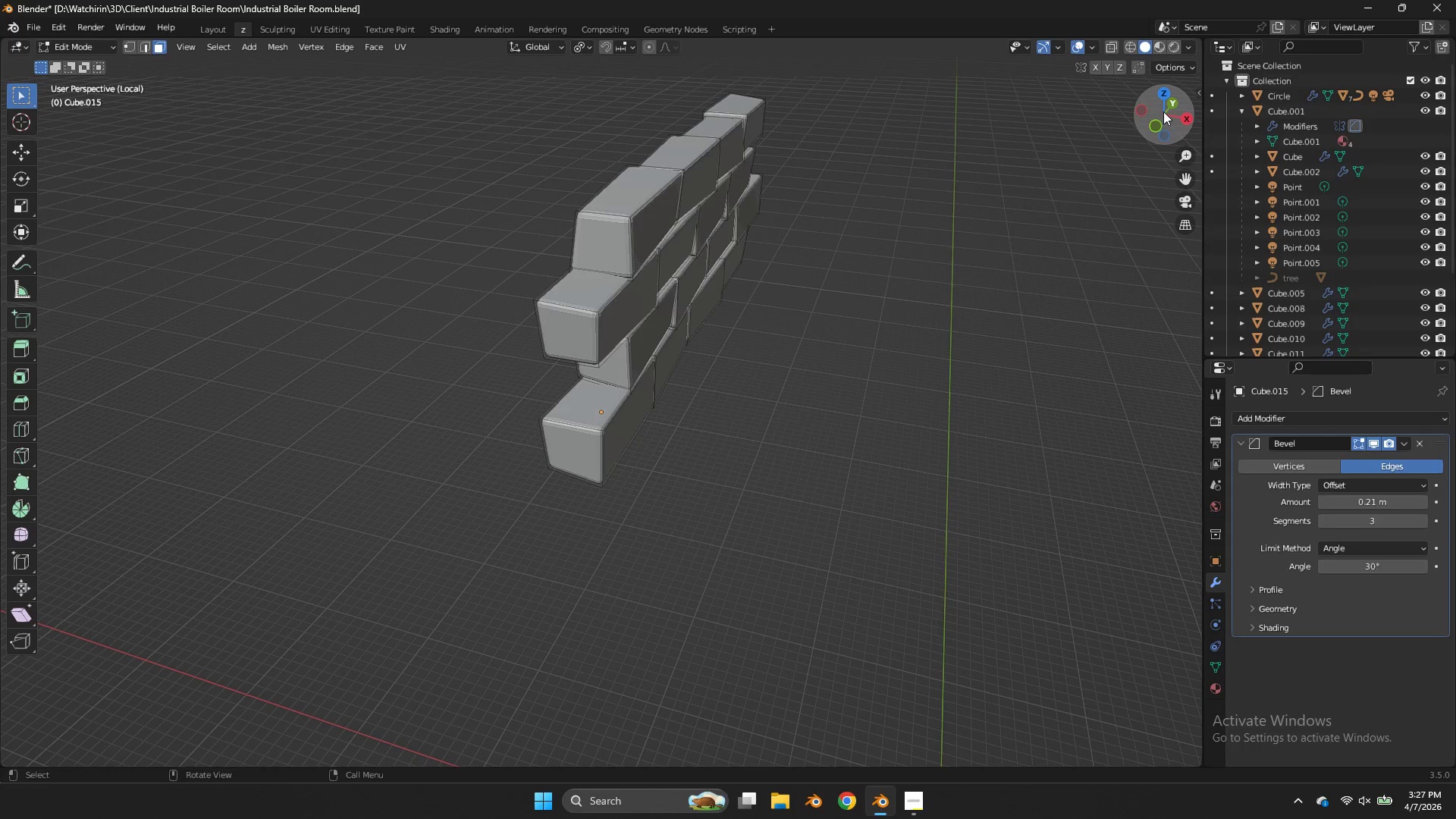 
scroll: coordinate [1021, 234], scroll_direction: down, amount: 2.0
 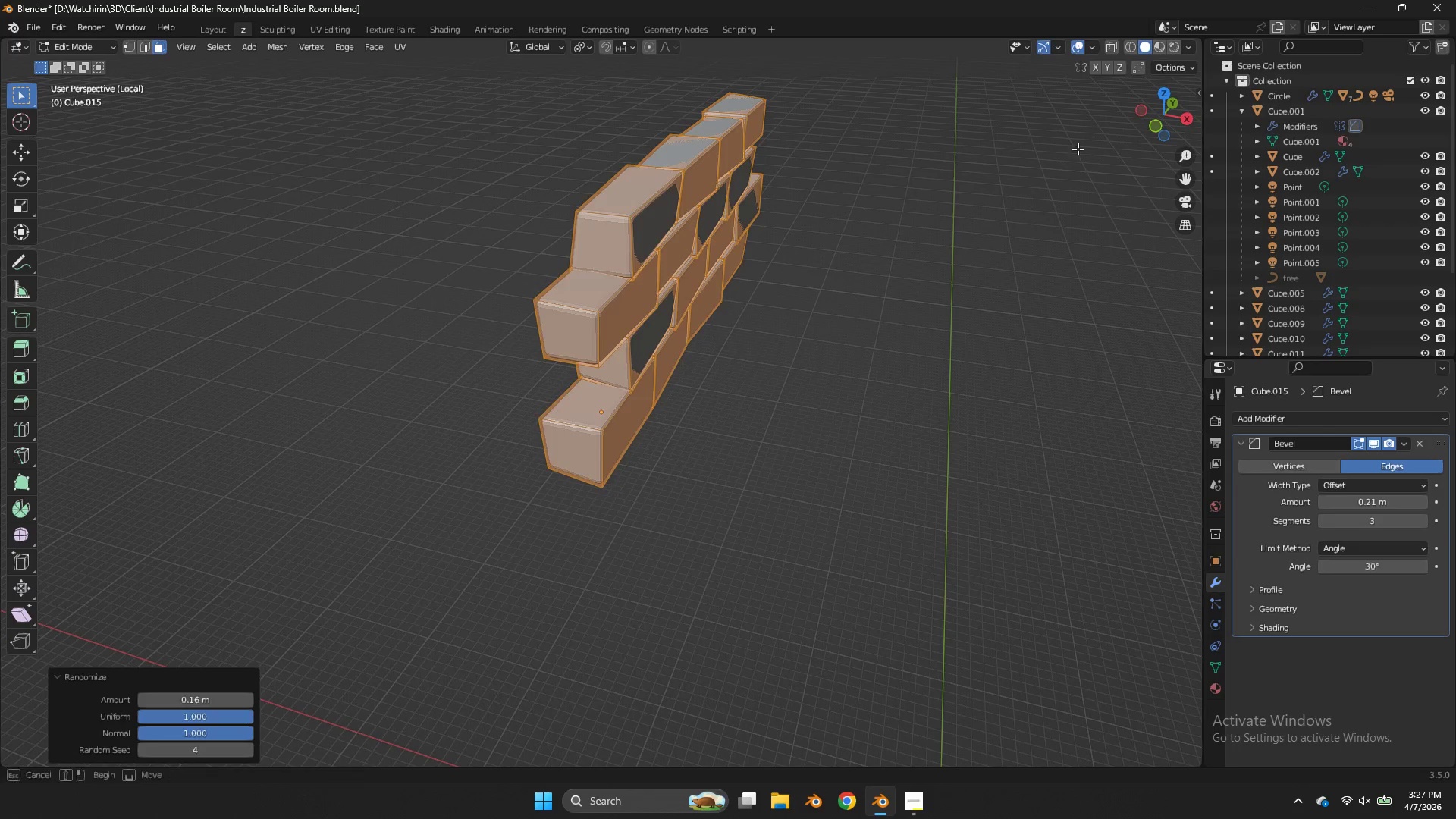 
left_click_drag(start_coordinate=[1163, 111], to_coordinate=[1052, 94])
 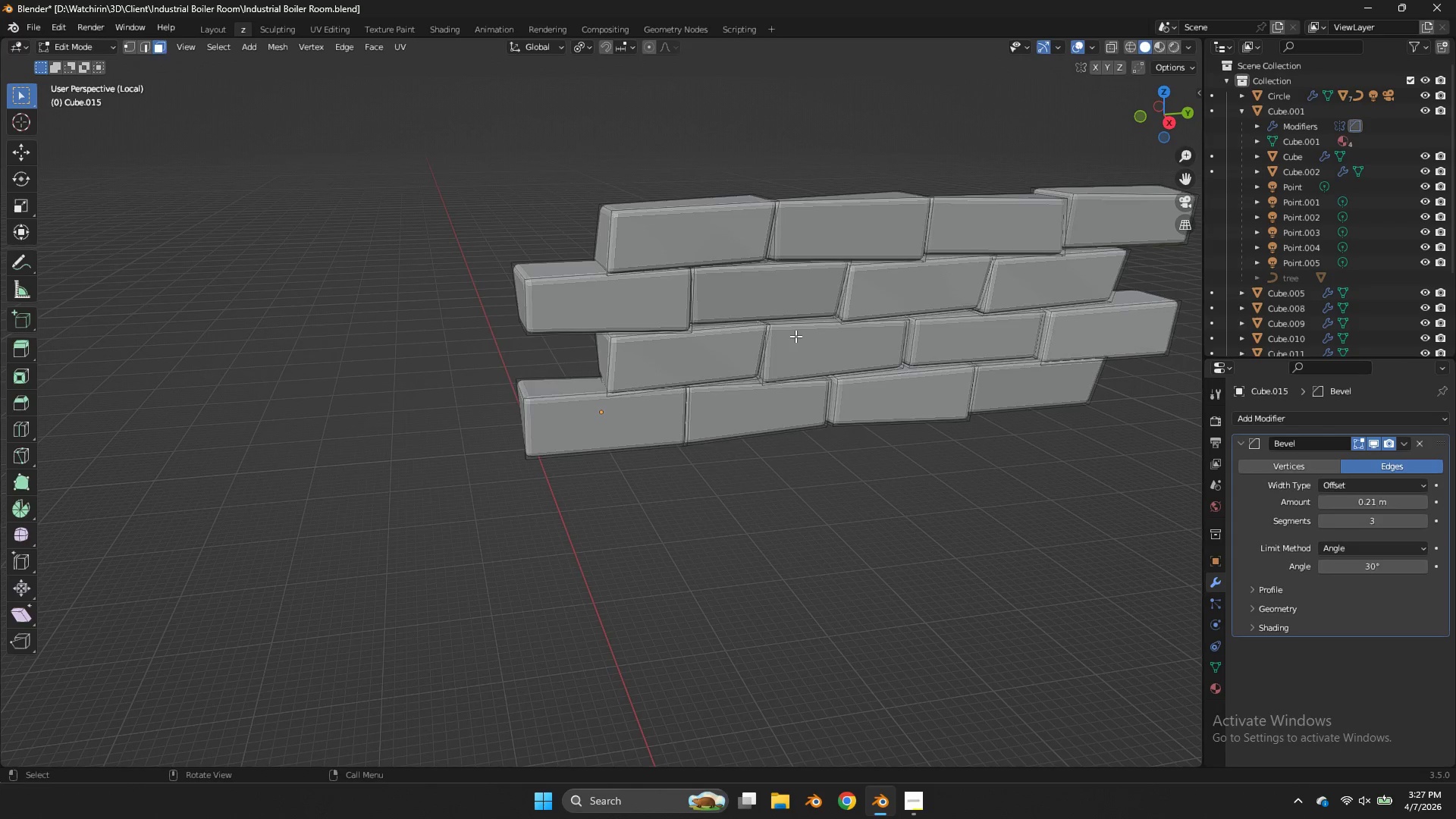 
key(Tab)
 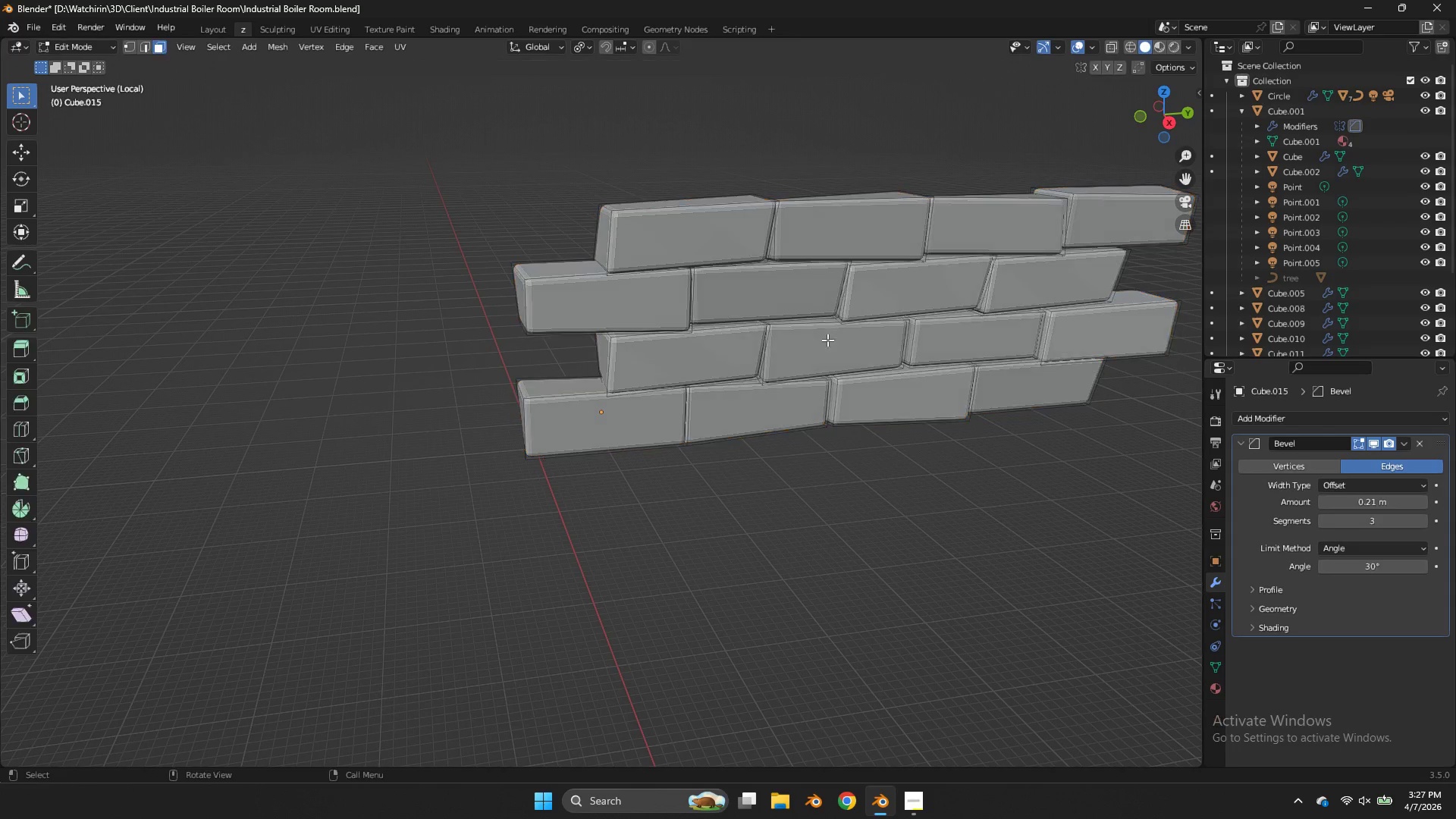 
key(Tab)
 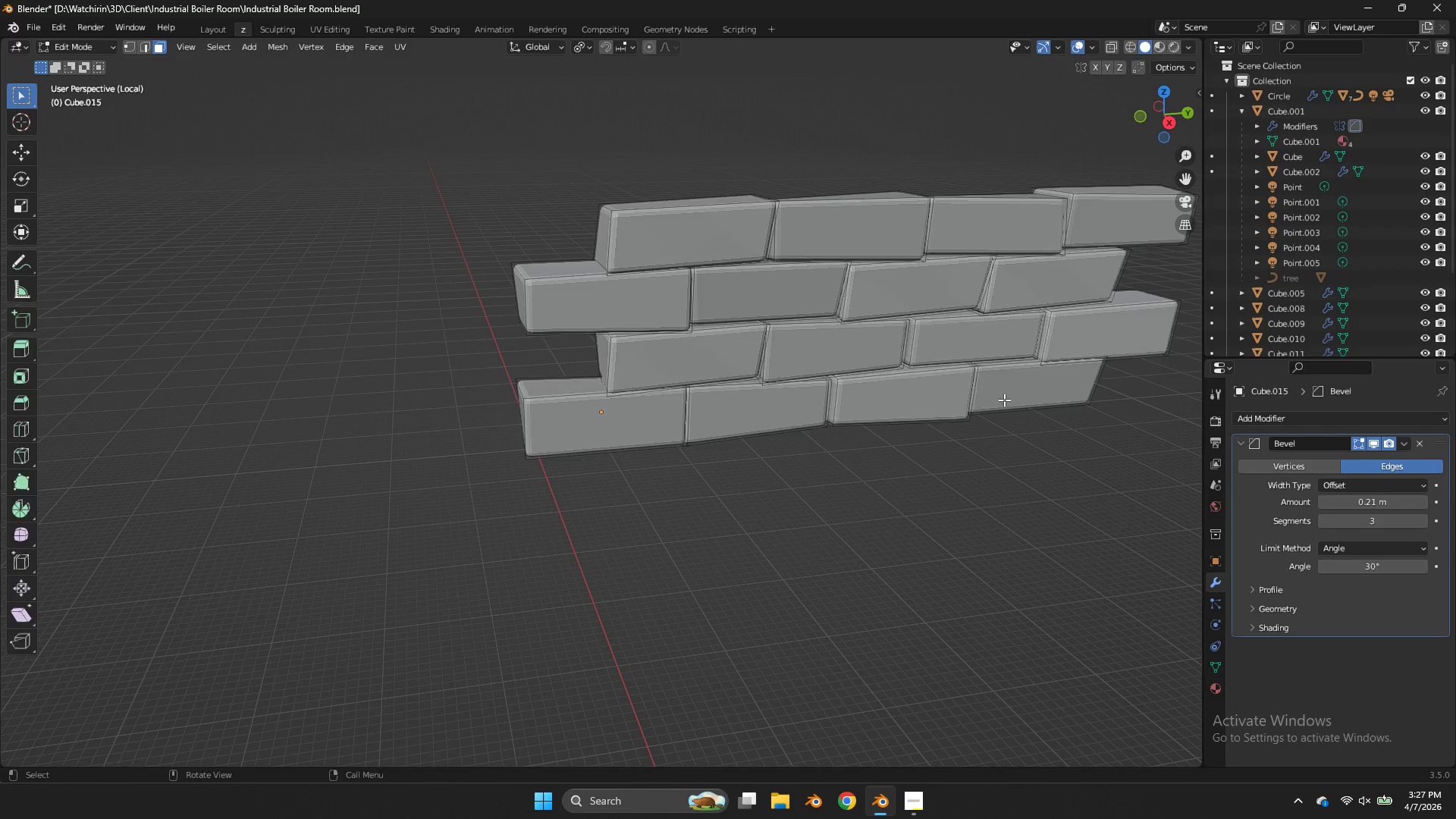 
key(Tab)
 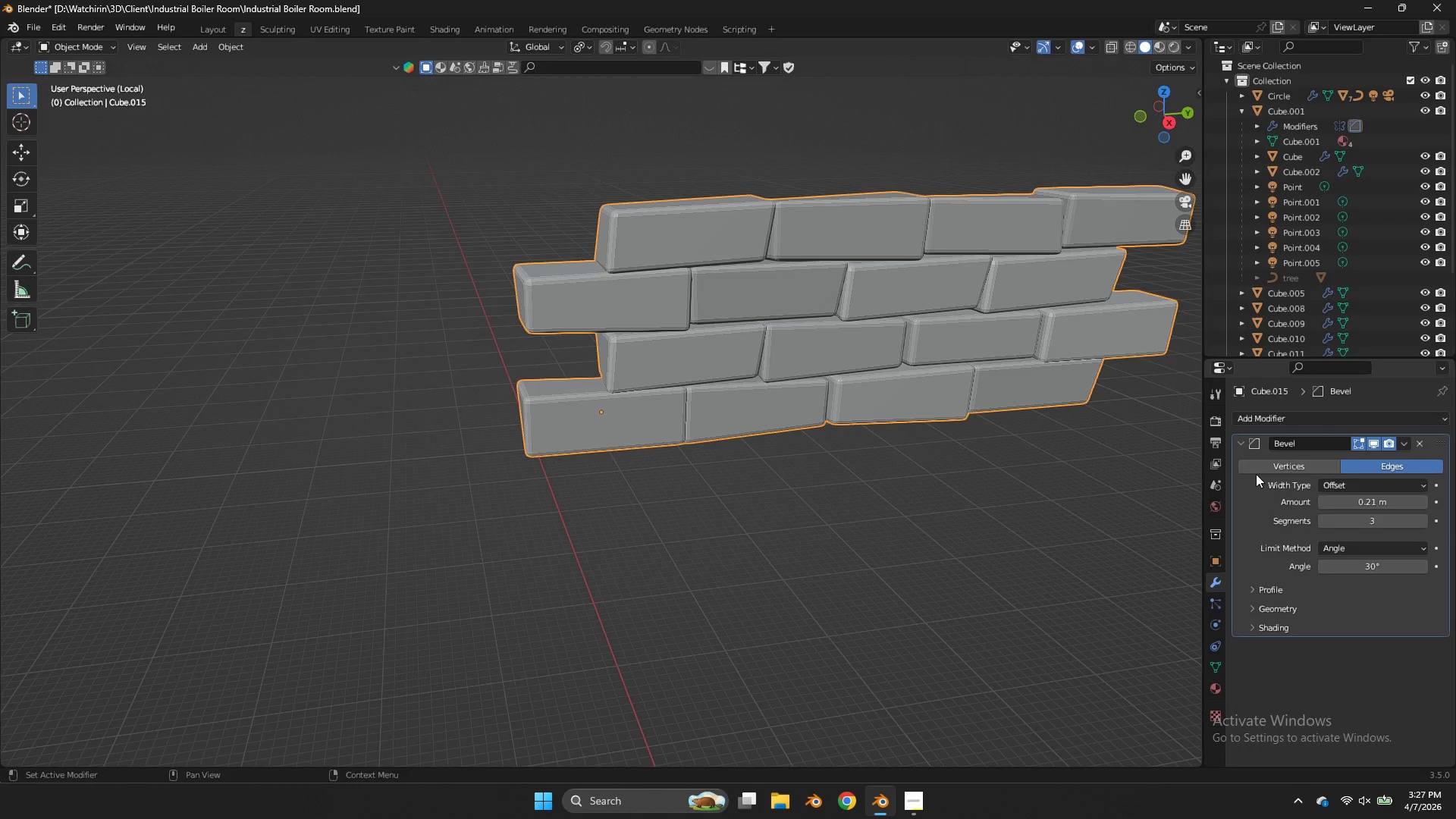 
key(Control+ControlLeft)
 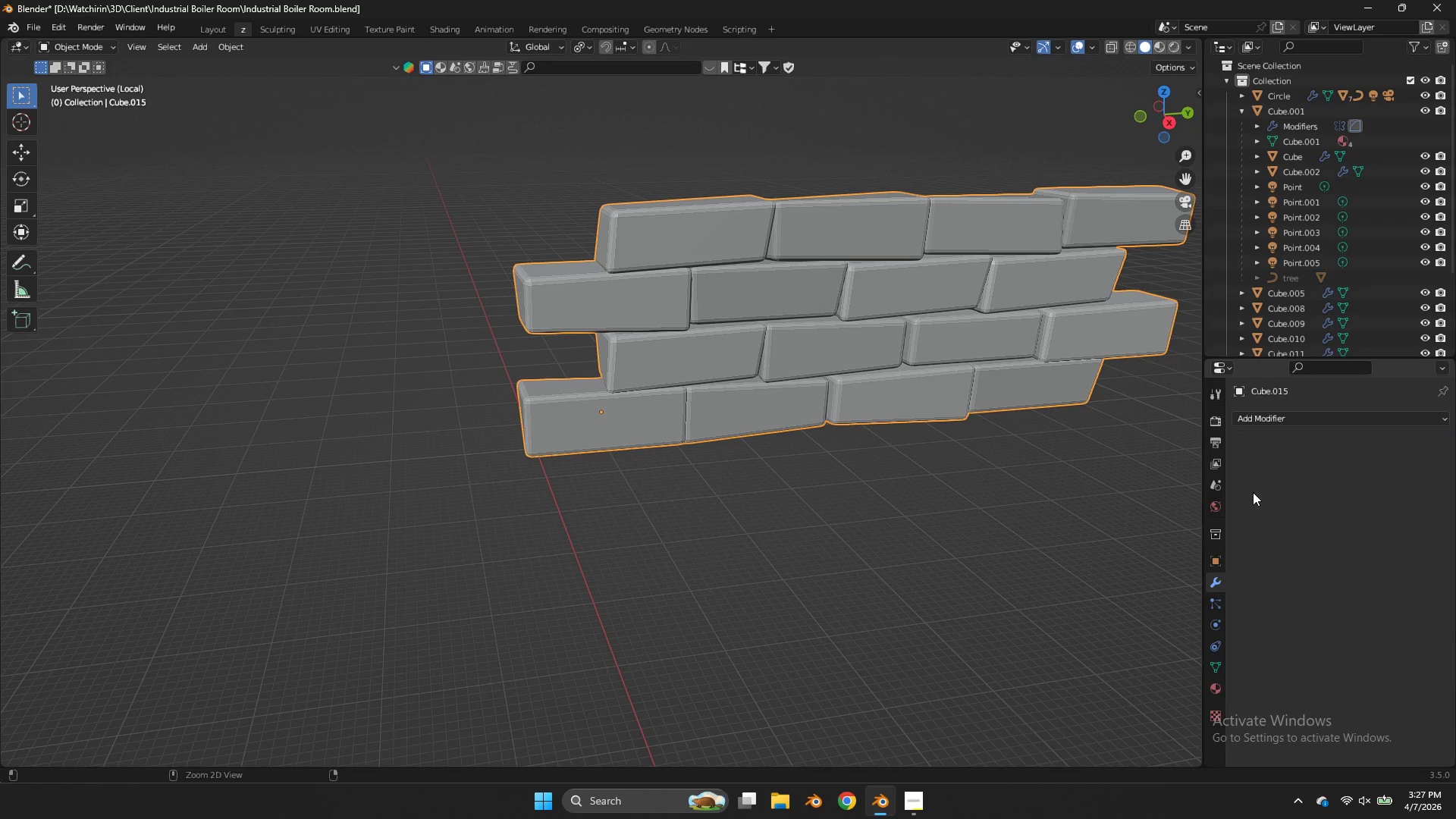 
key(Control+A)
 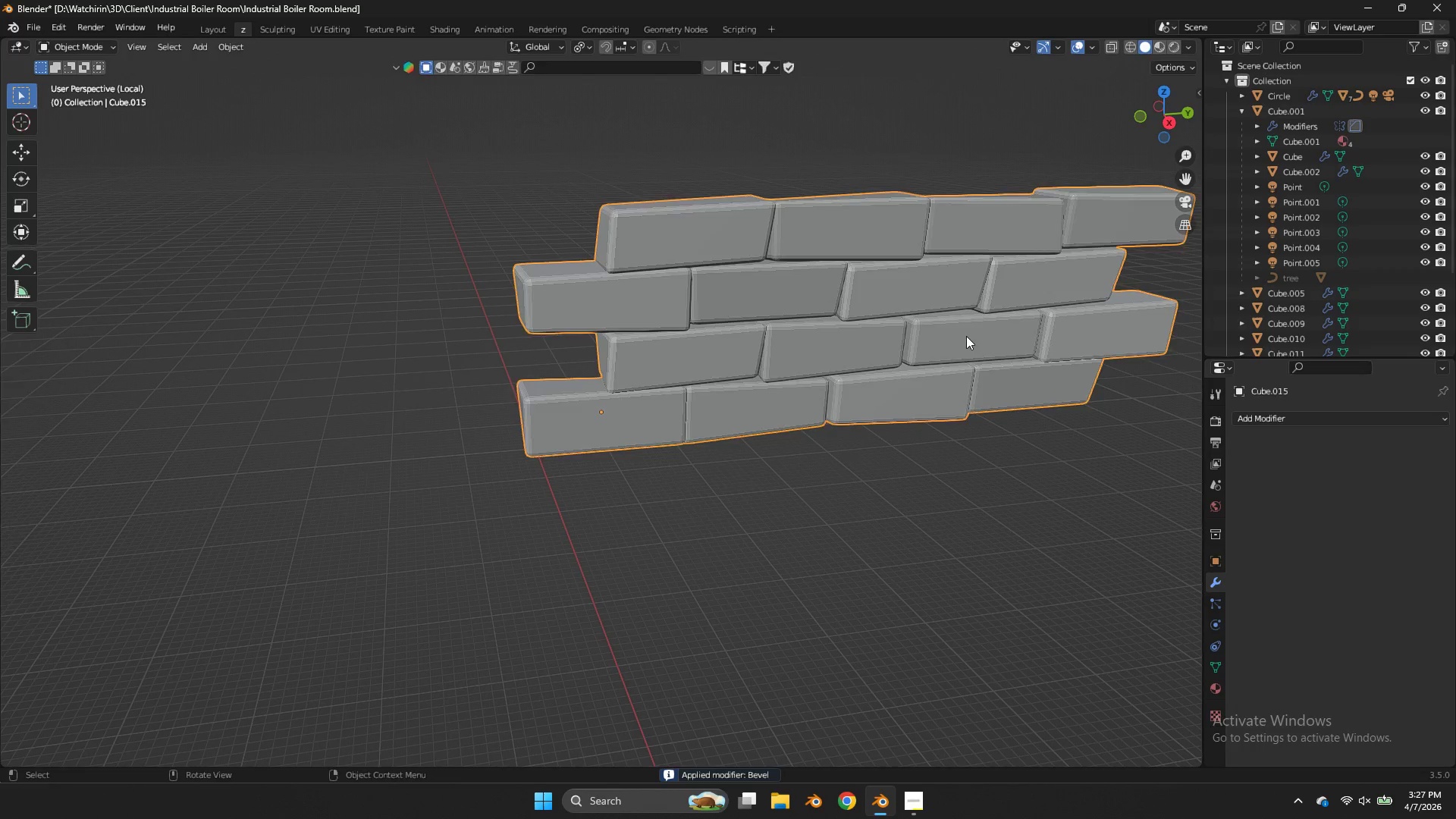 
key(Tab)
 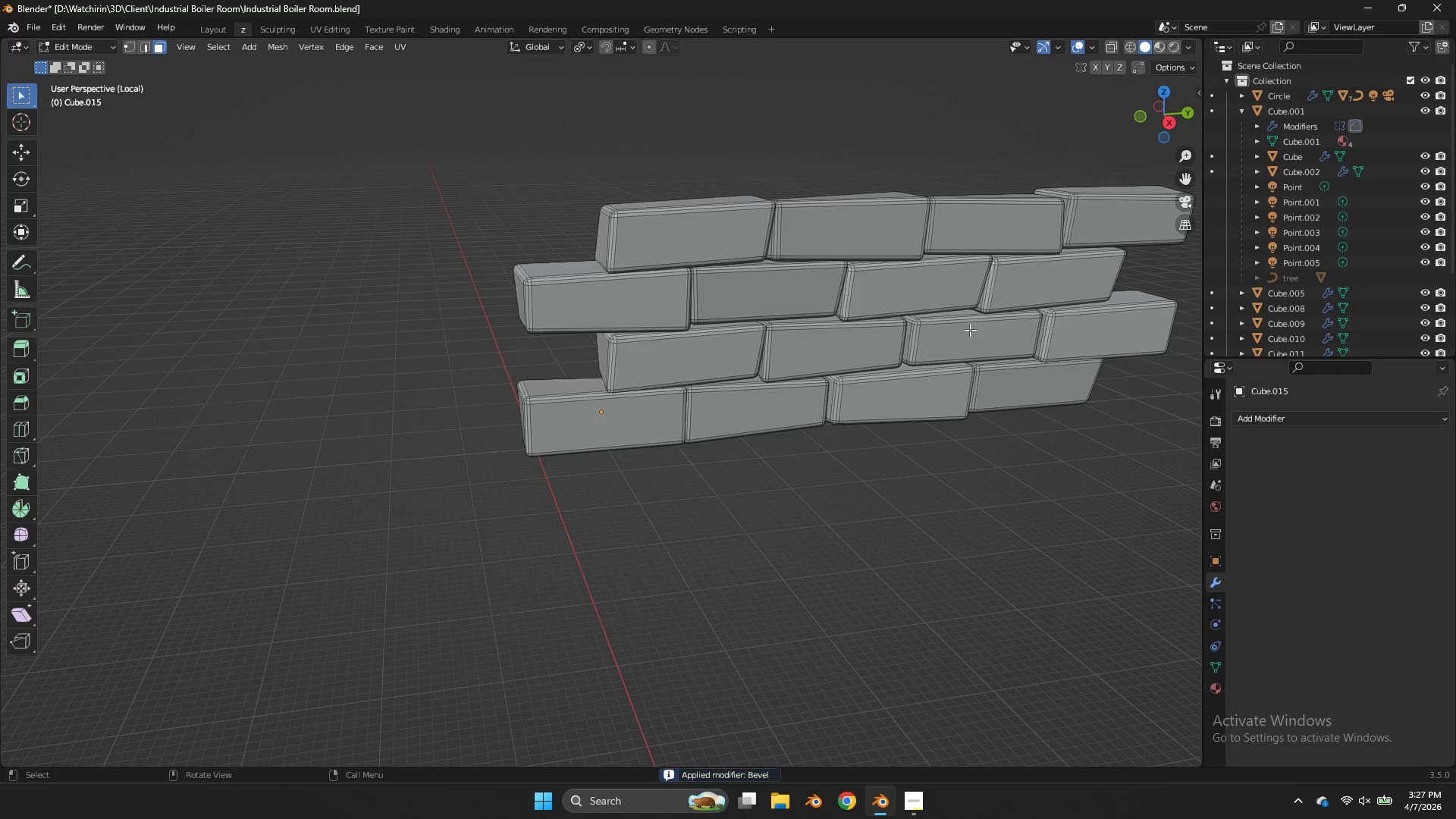 
key(A)
 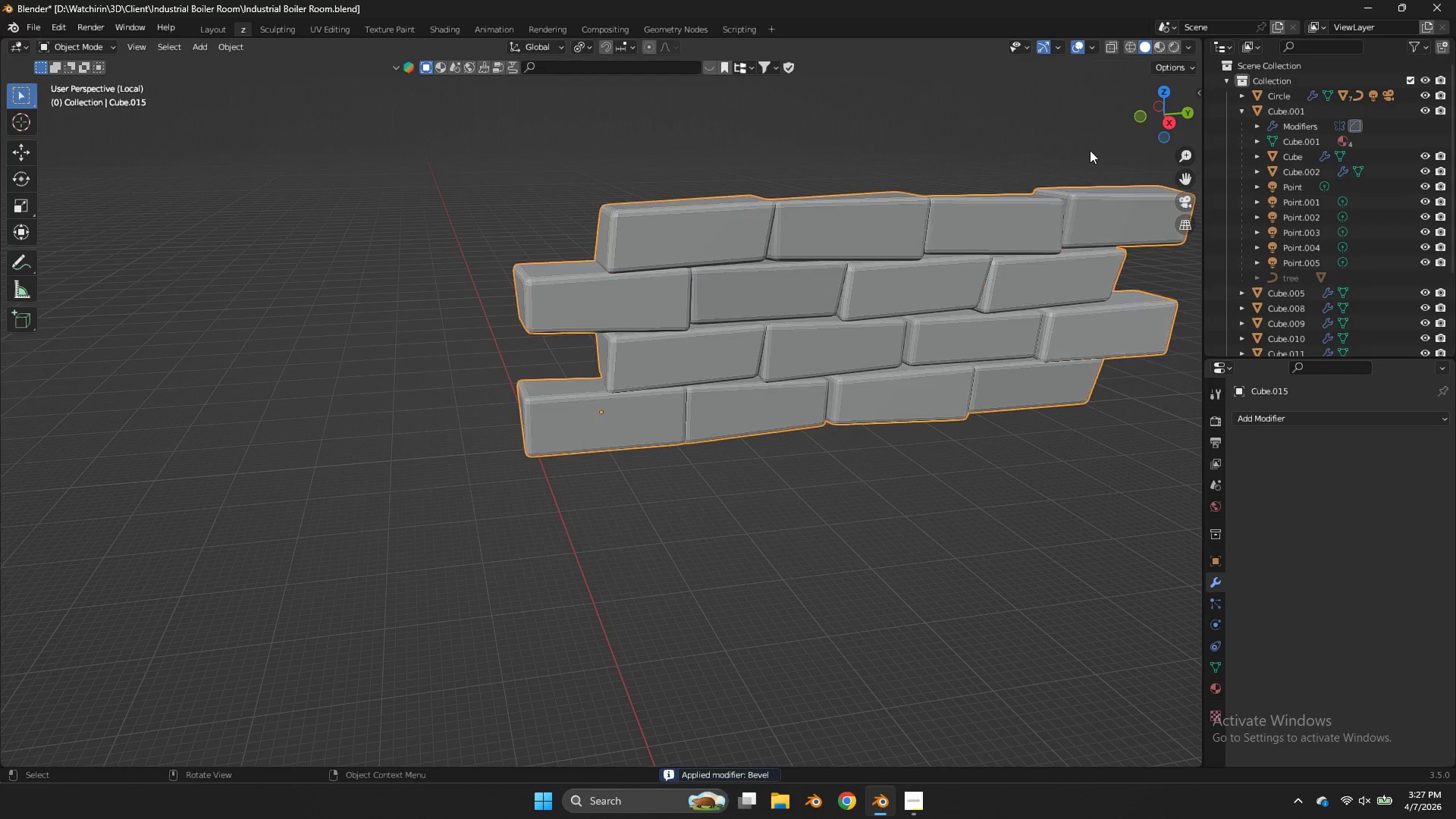 
key(Tab)
 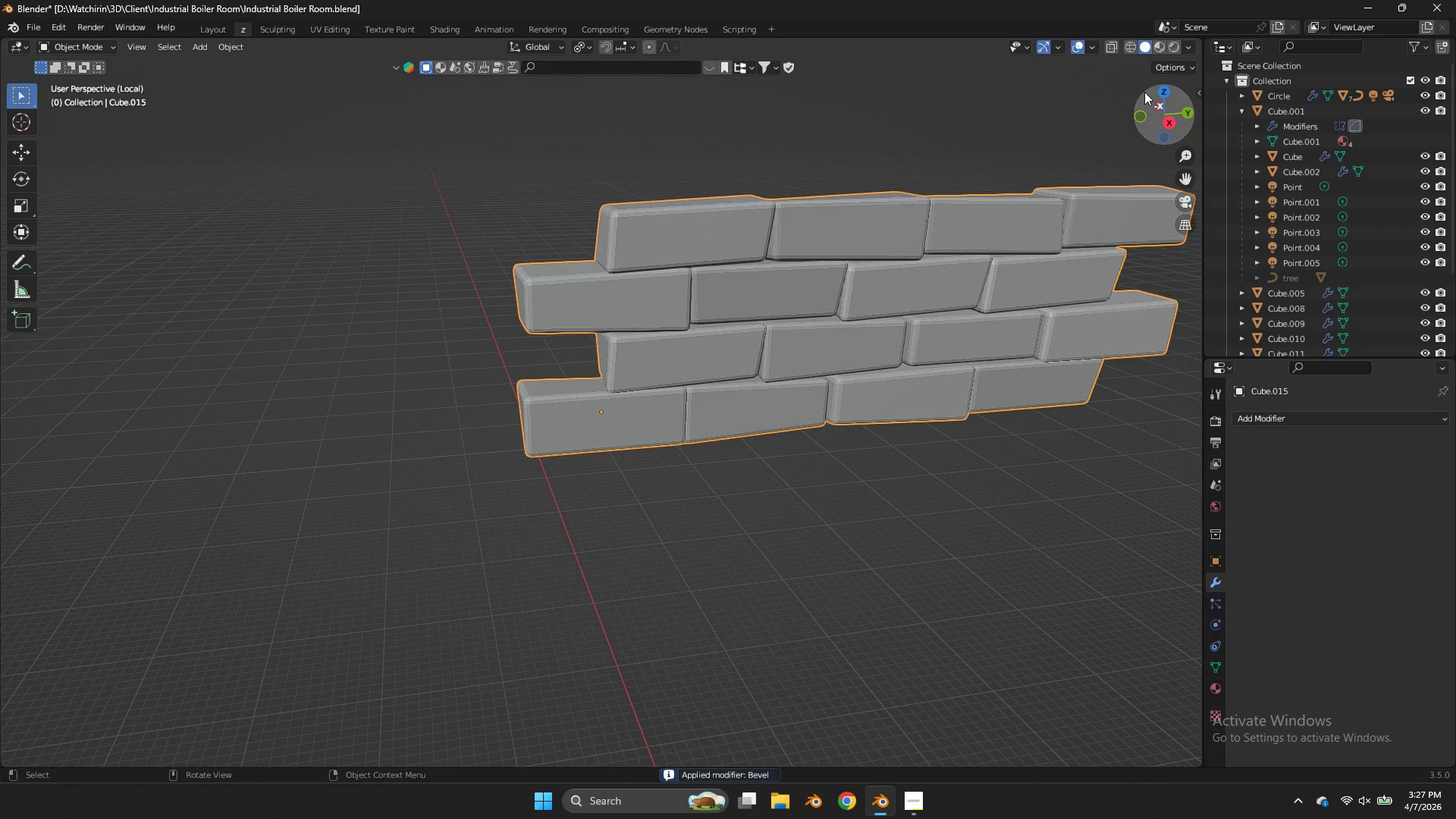 
left_click_drag(start_coordinate=[1146, 92], to_coordinate=[1069, 83])
 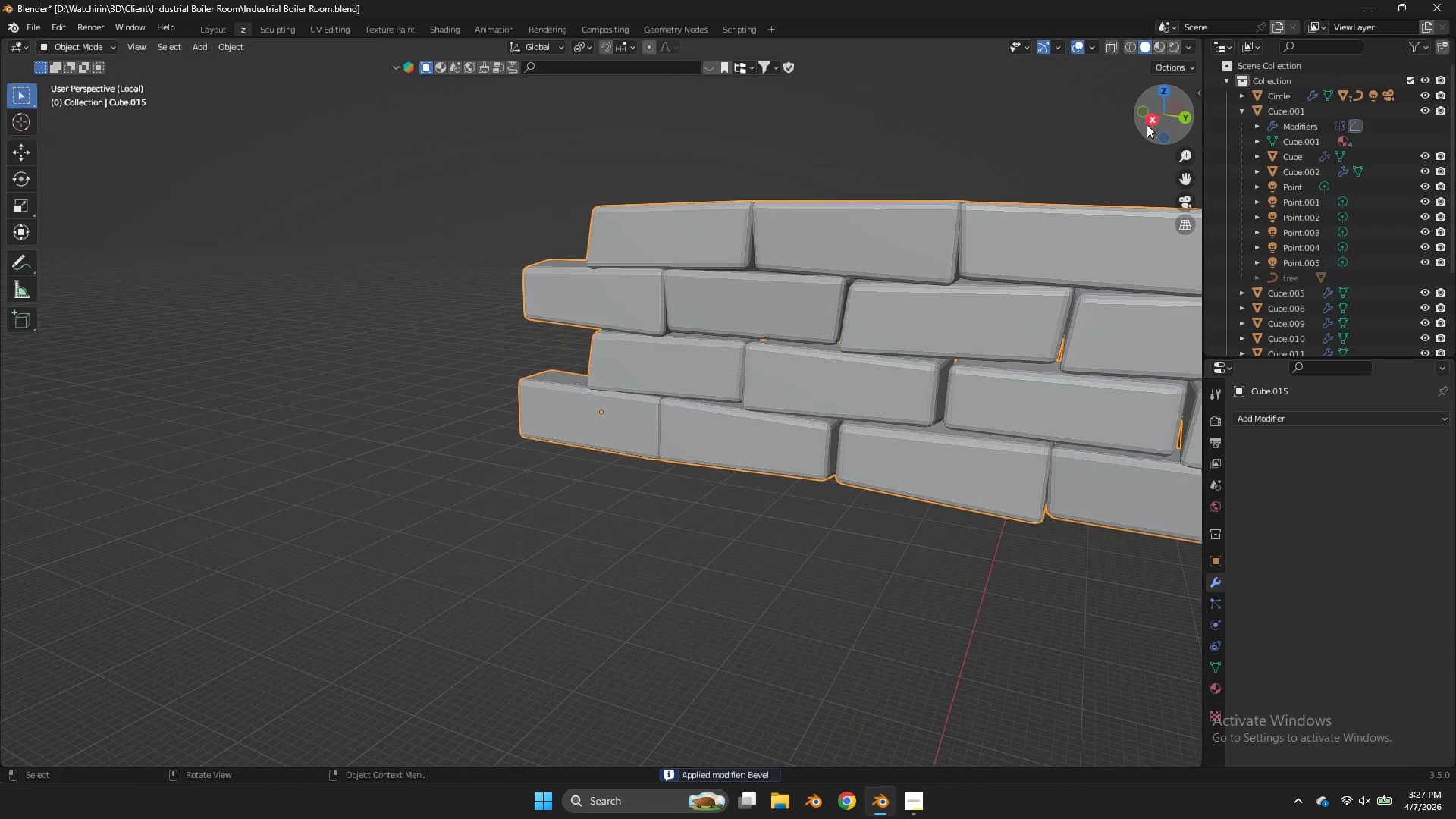 
left_click([1147, 124])
 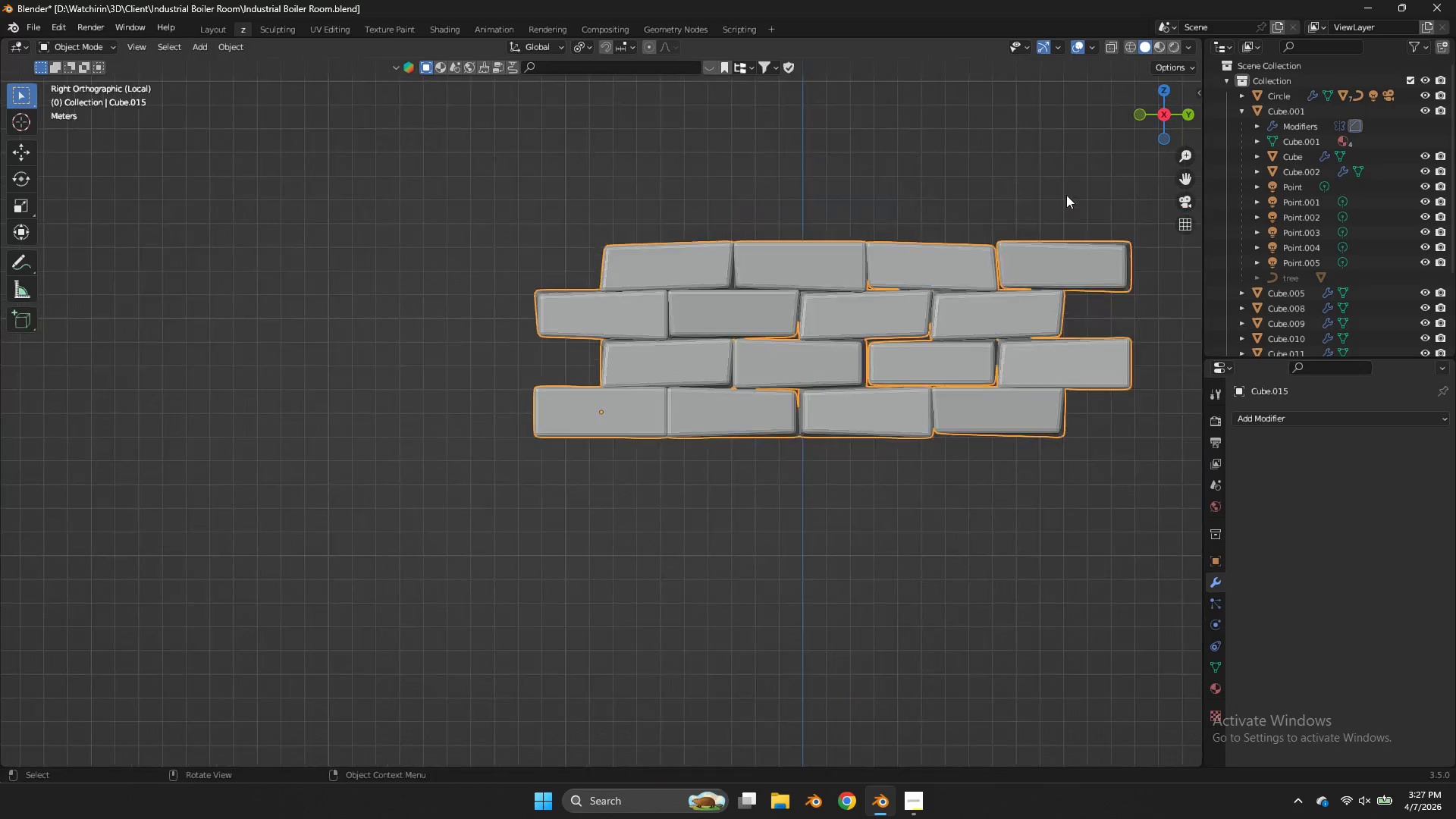 
key(Control+ControlLeft)
 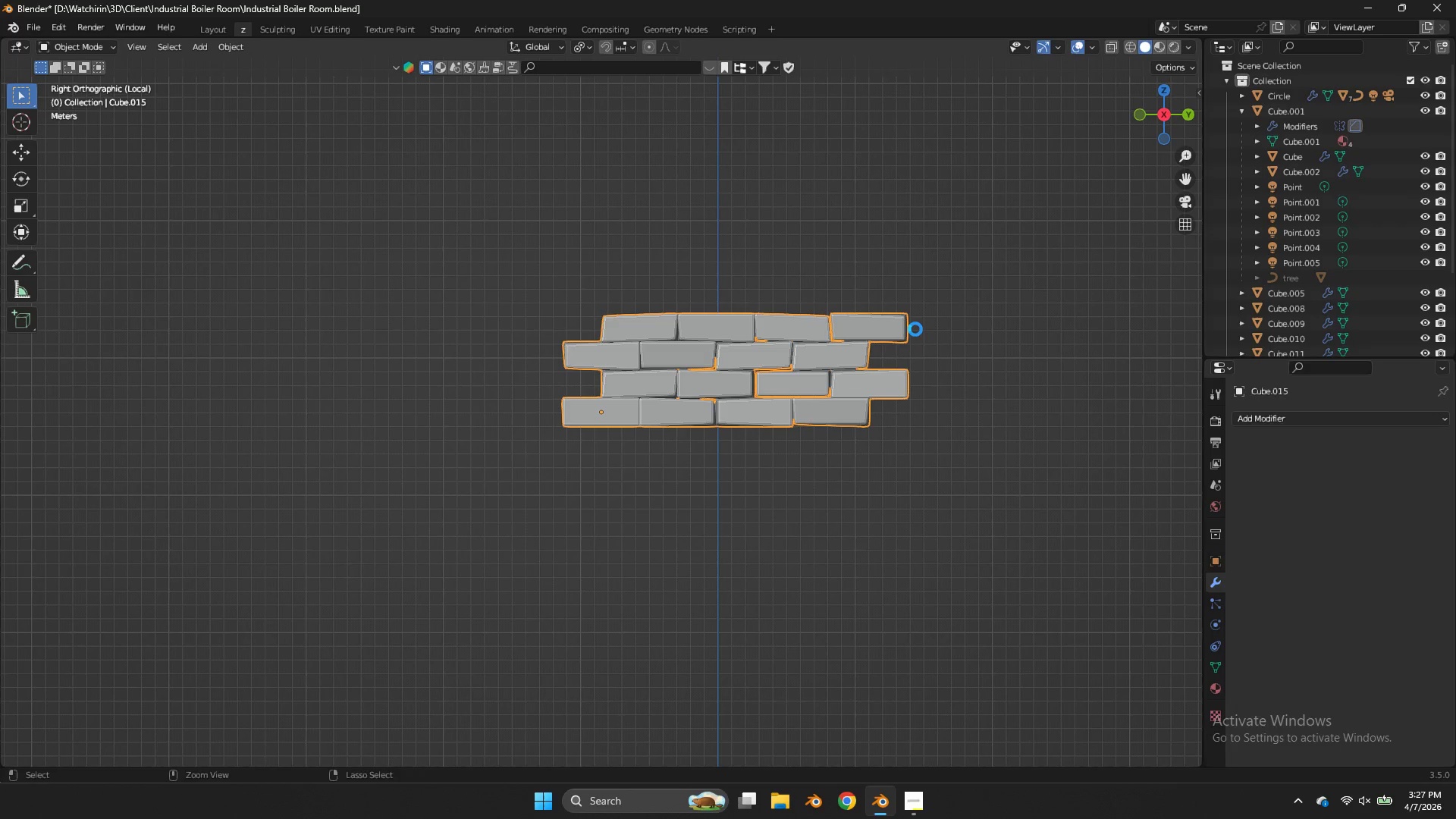 
key(Control+S)
 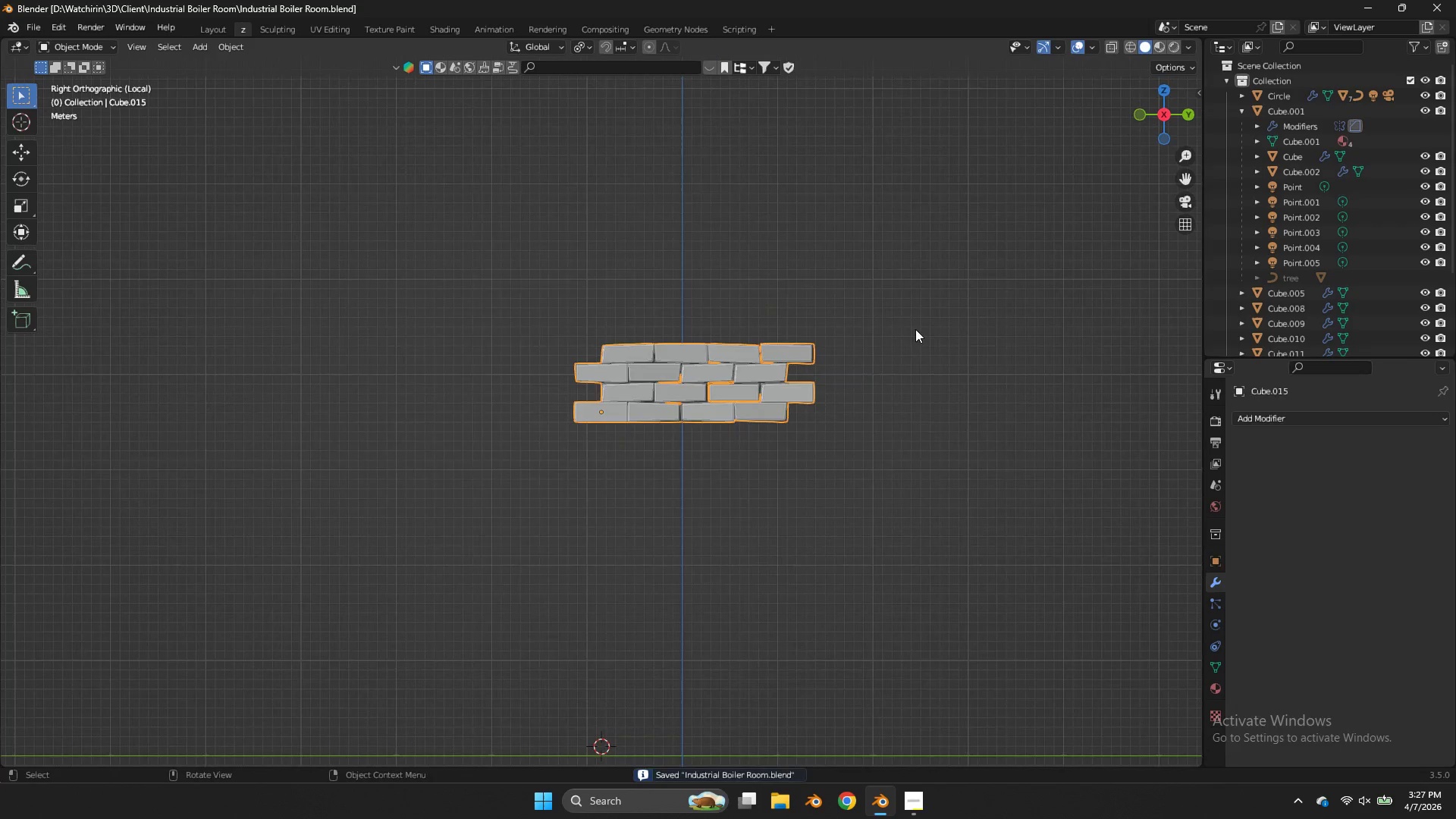 
scroll: coordinate [1066, 195], scroll_direction: down, amount: 4.0
 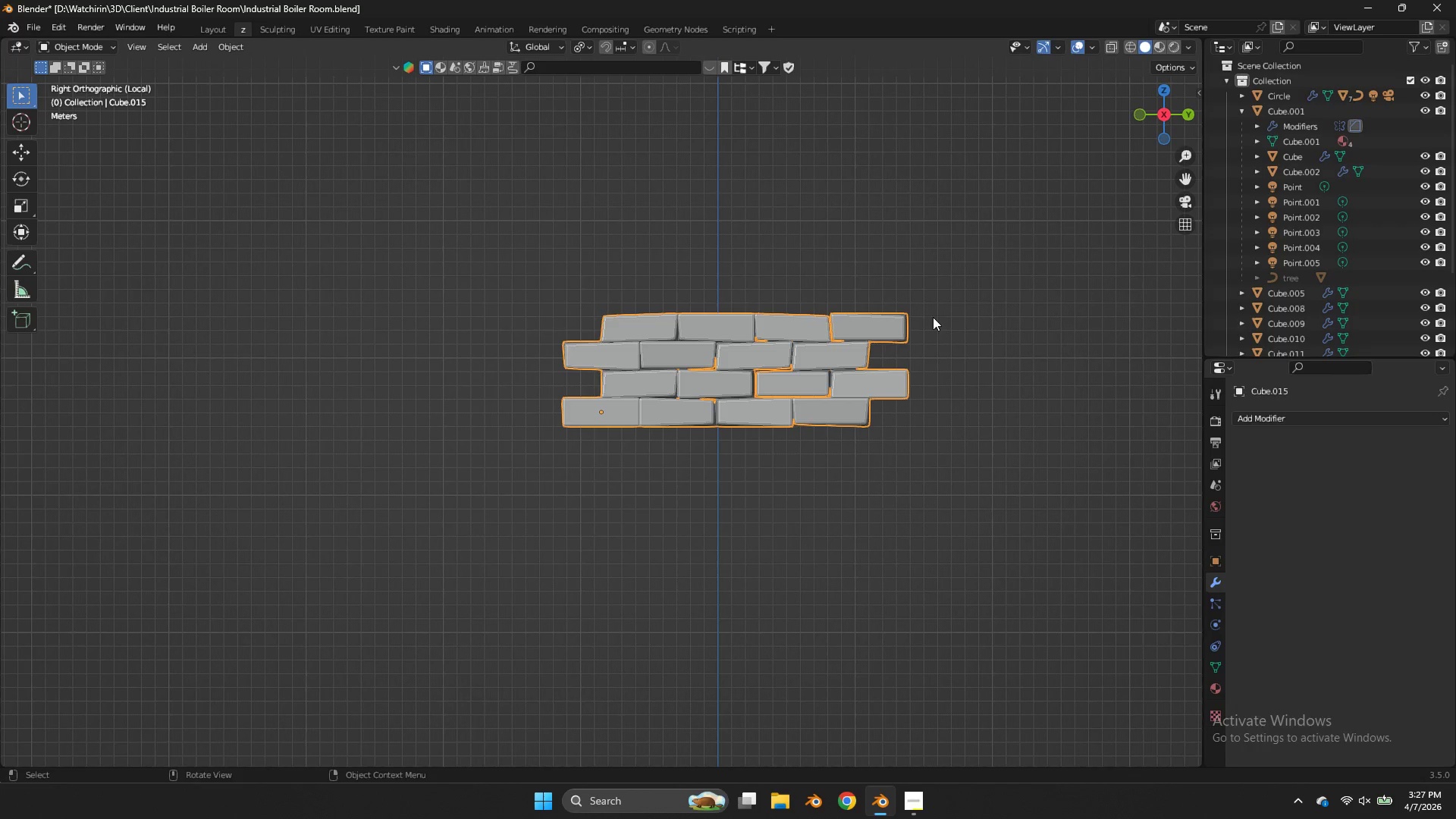 
key(Tab)
 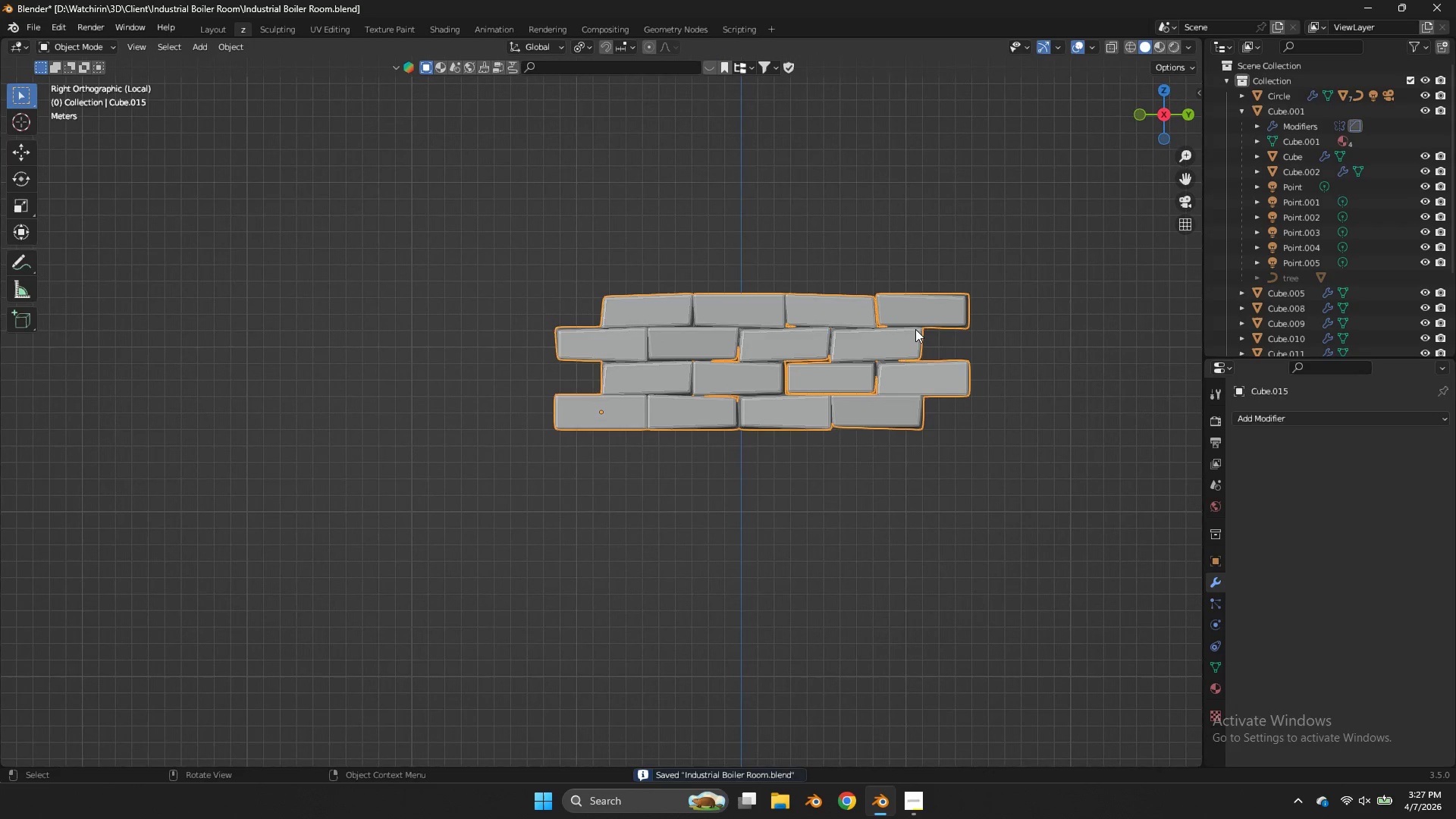 
scroll: coordinate [915, 329], scroll_direction: up, amount: 1.0
 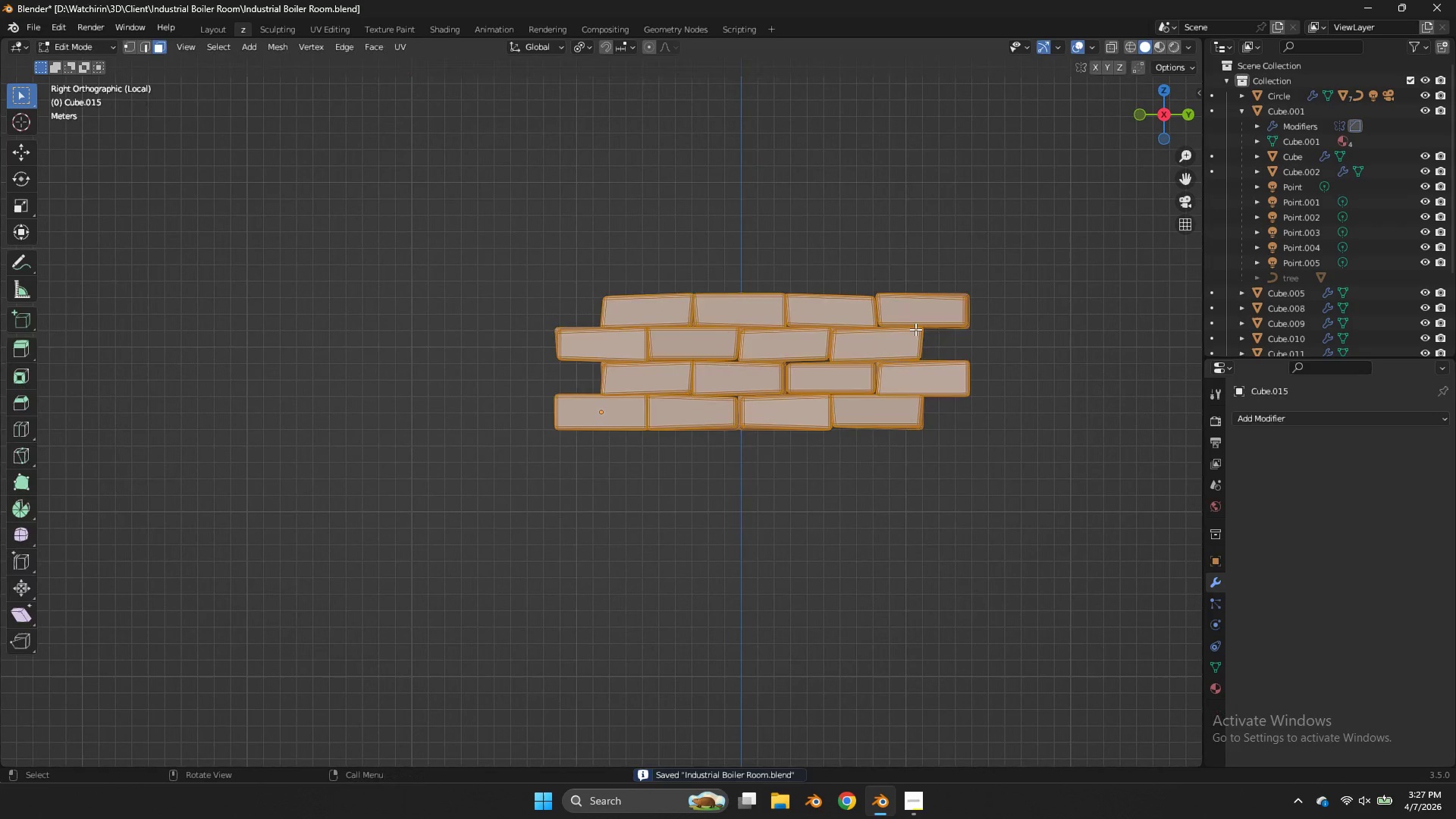 
key(Tab)
 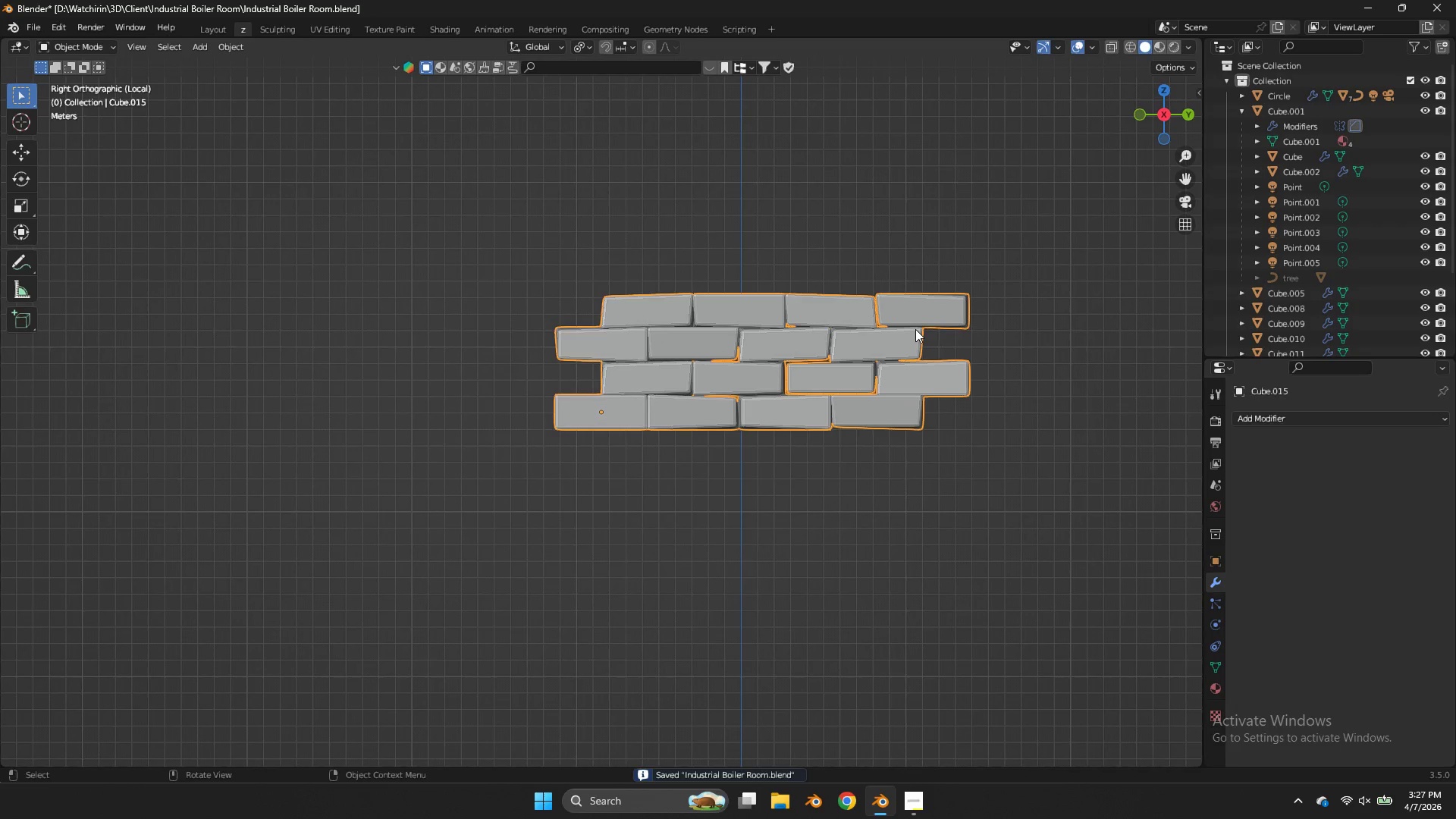 
key(Tab)
 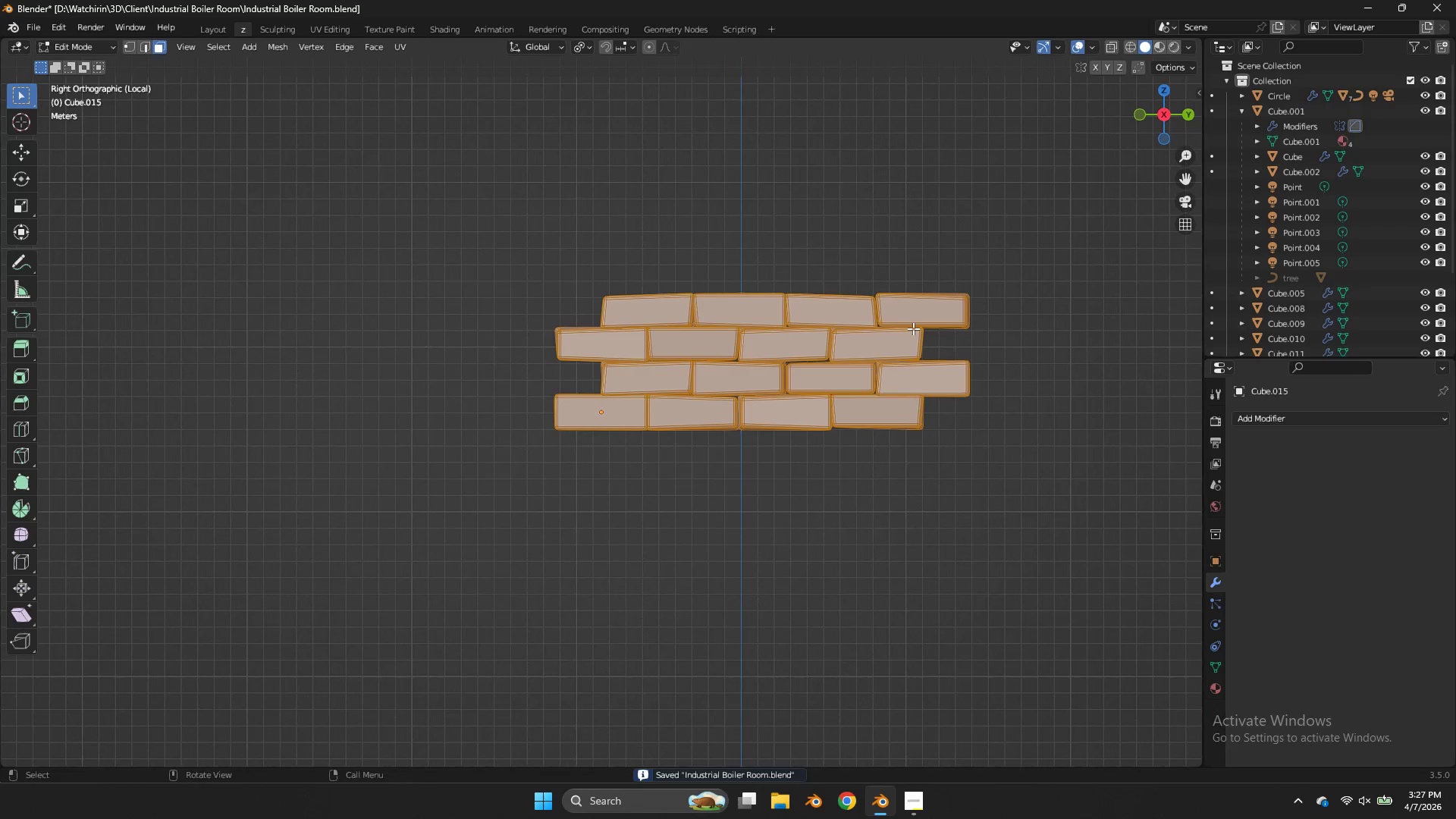 
scroll: coordinate [915, 329], scroll_direction: none, amount: 0.0
 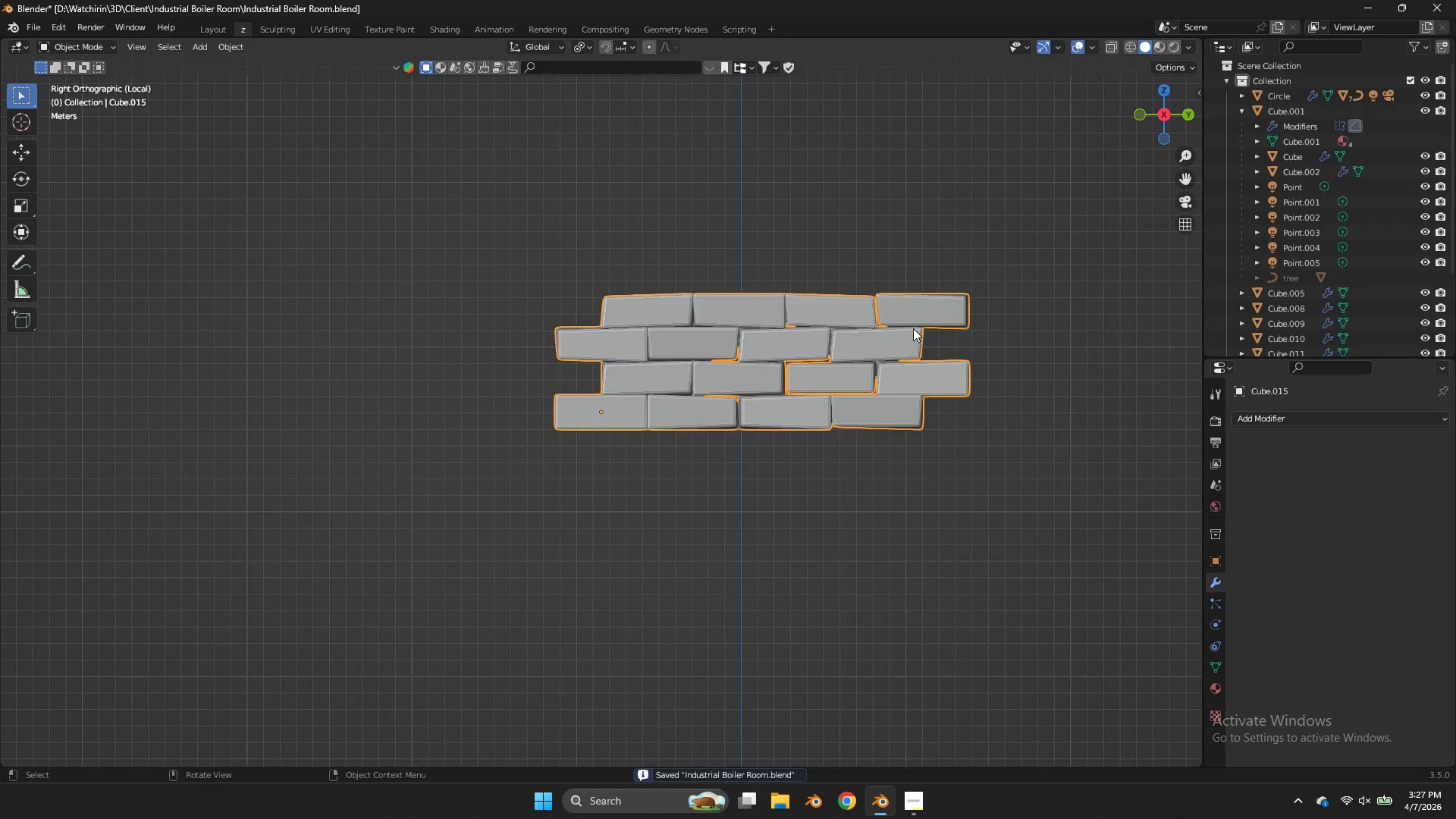 
key(Control+ControlLeft)
 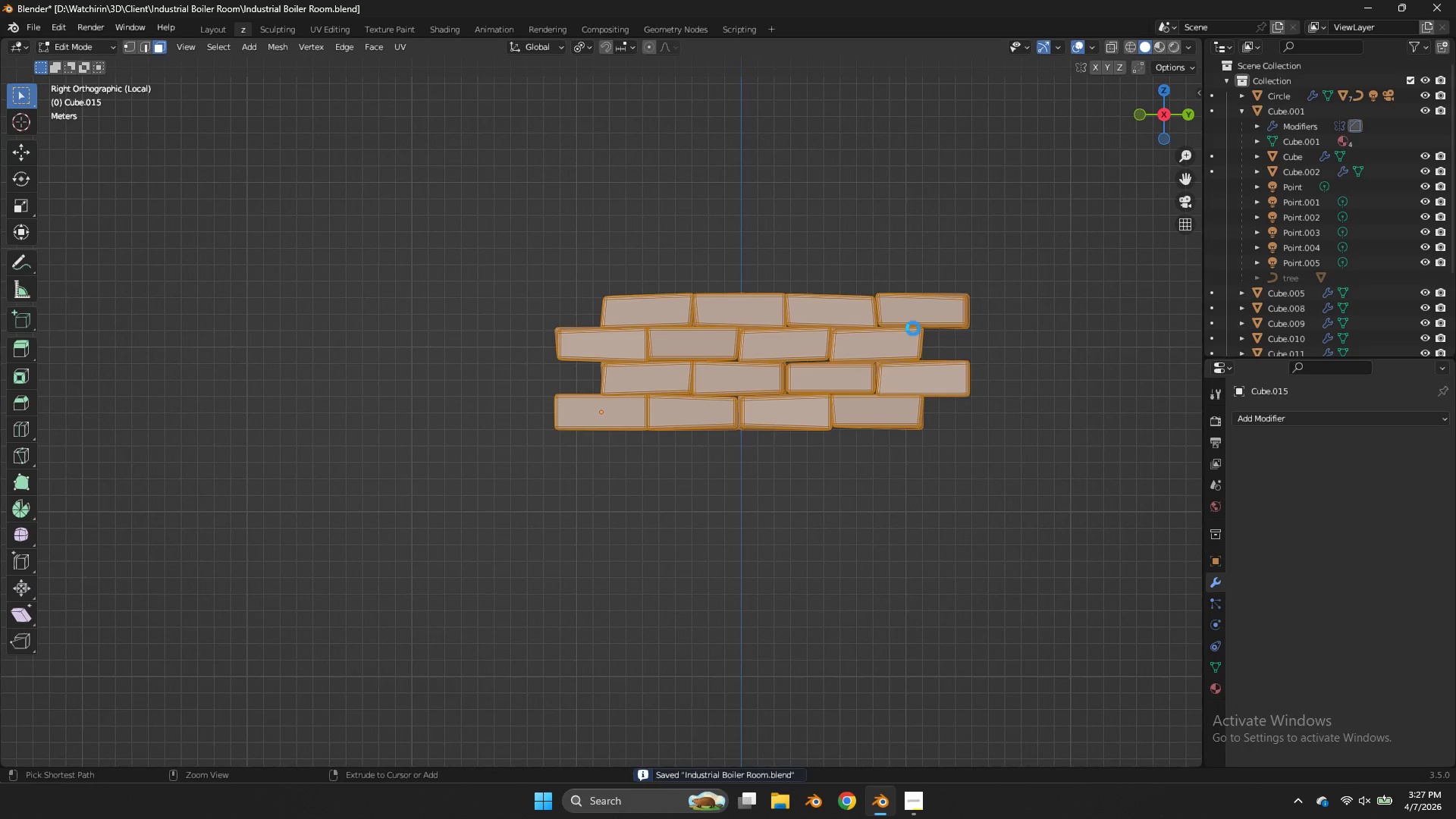 
key(Control+S)
 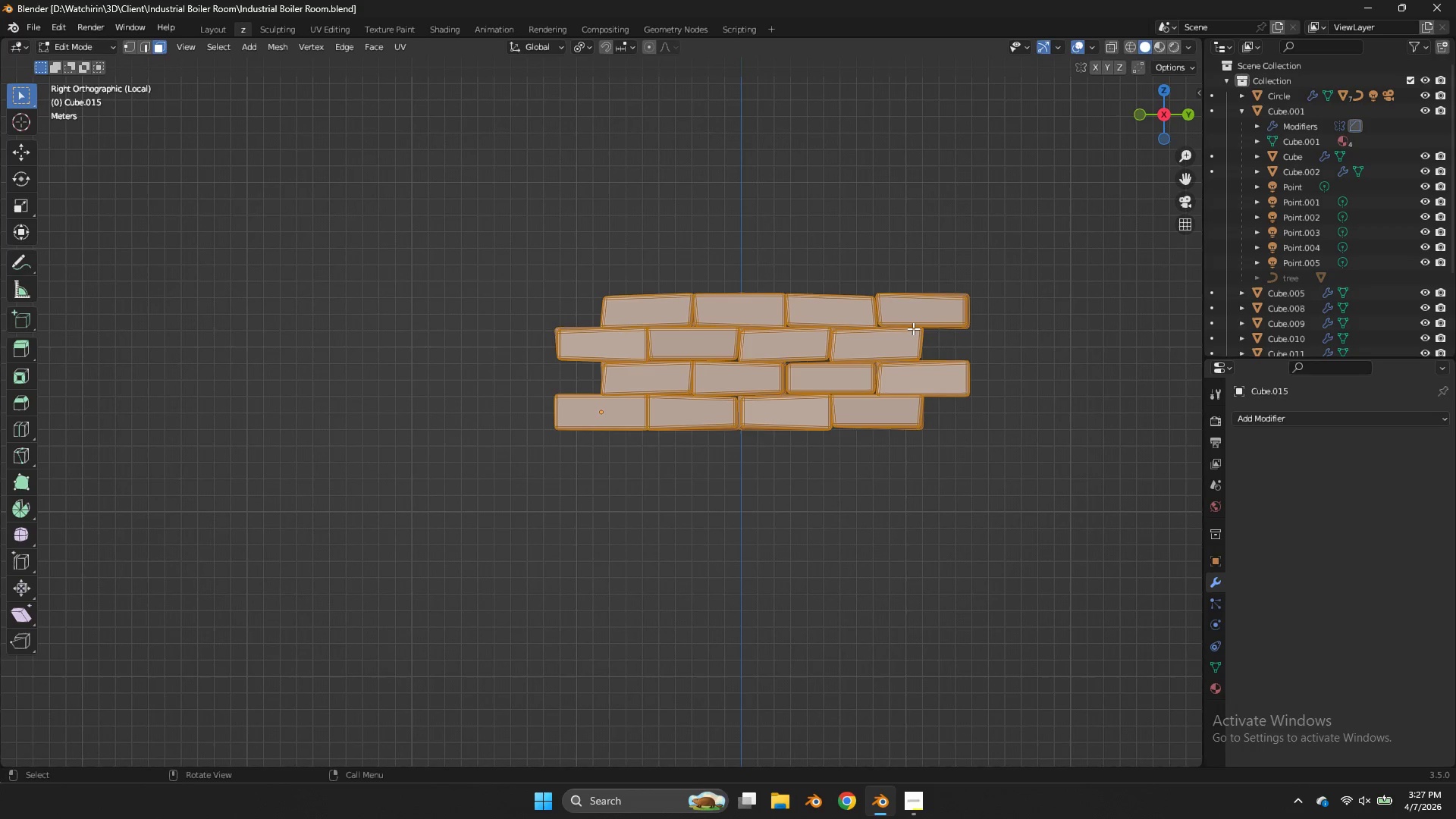 
wait(11.31)
 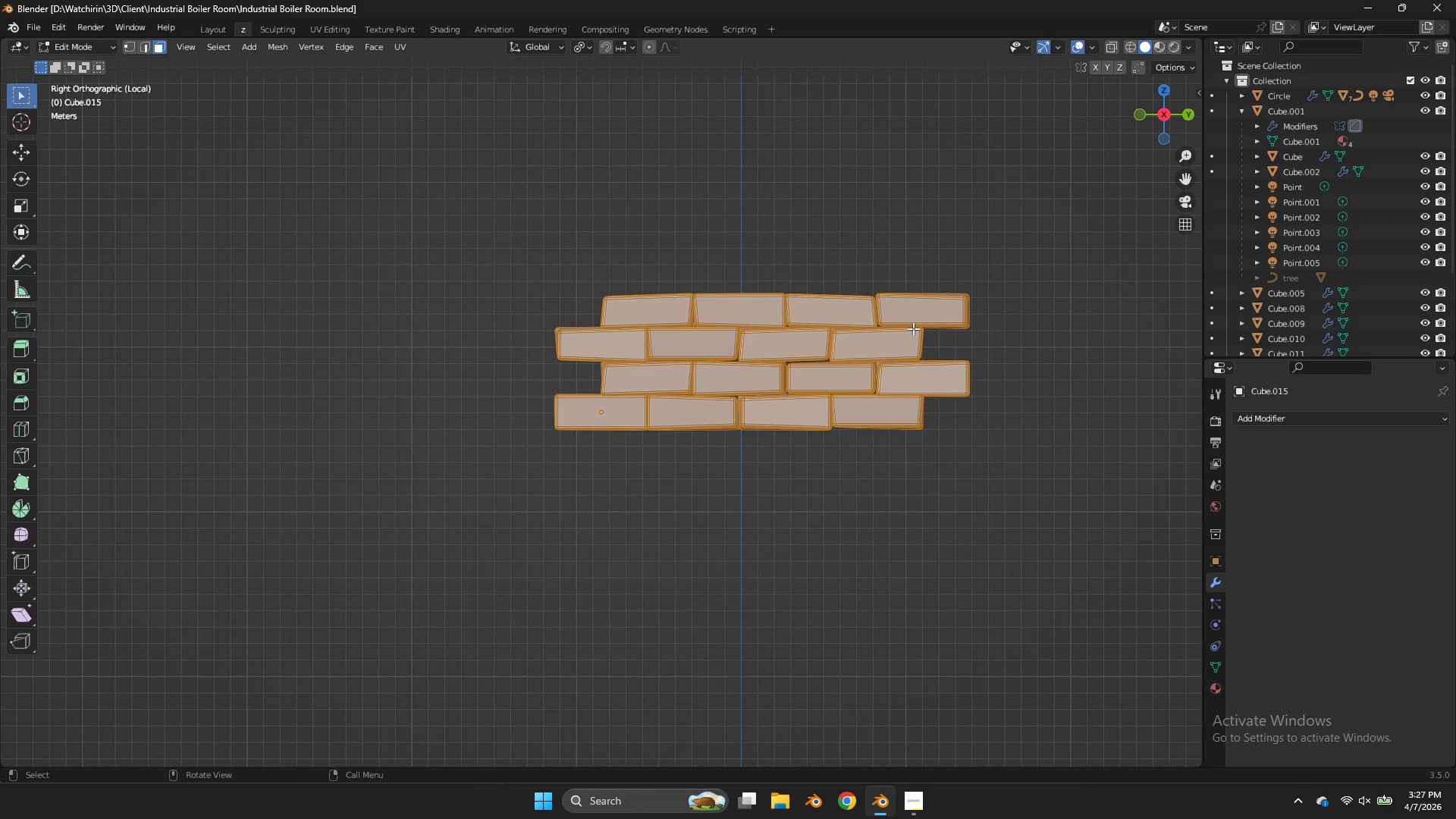 
double_click([1211, 696])
 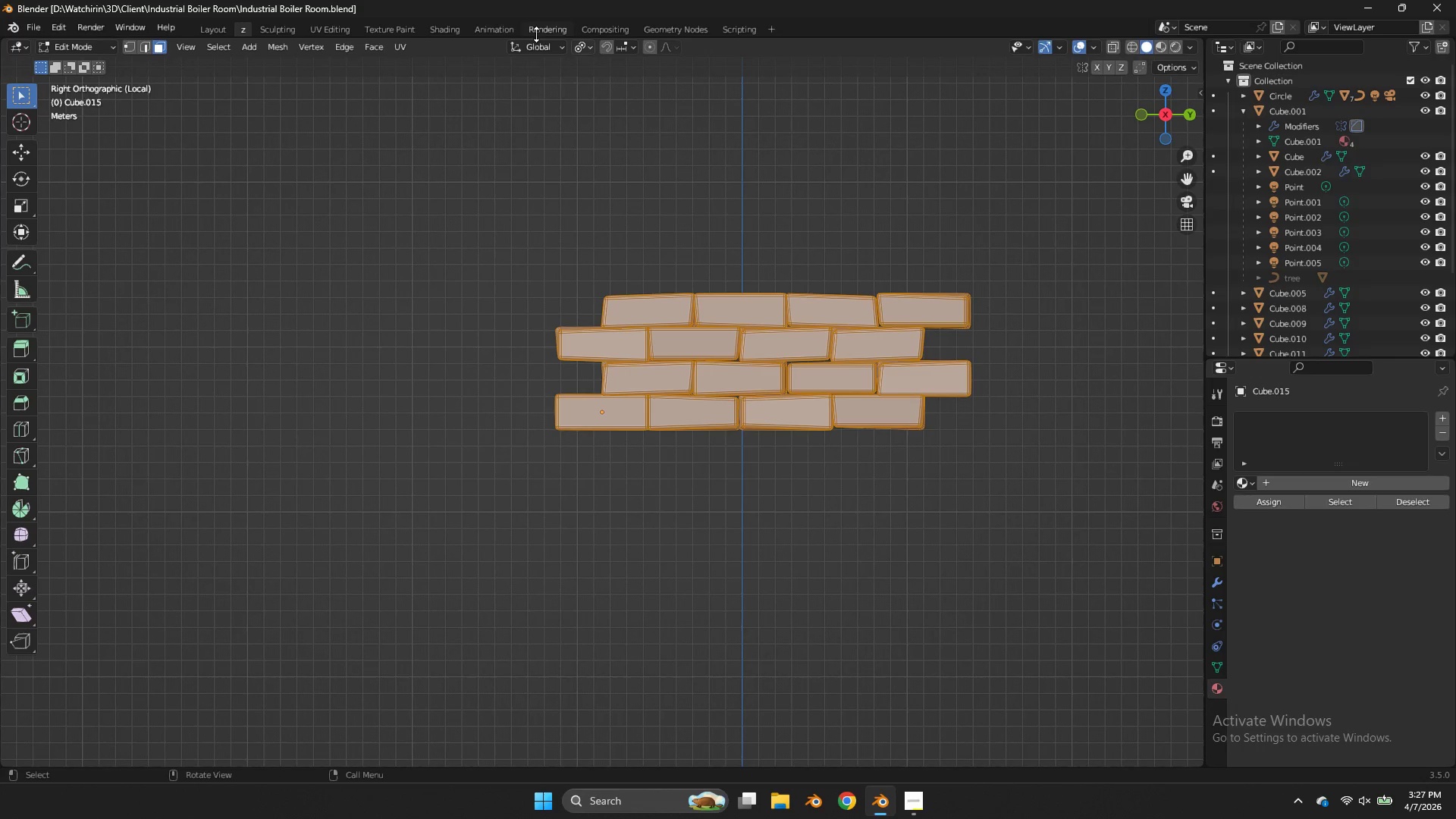 
left_click([447, 27])
 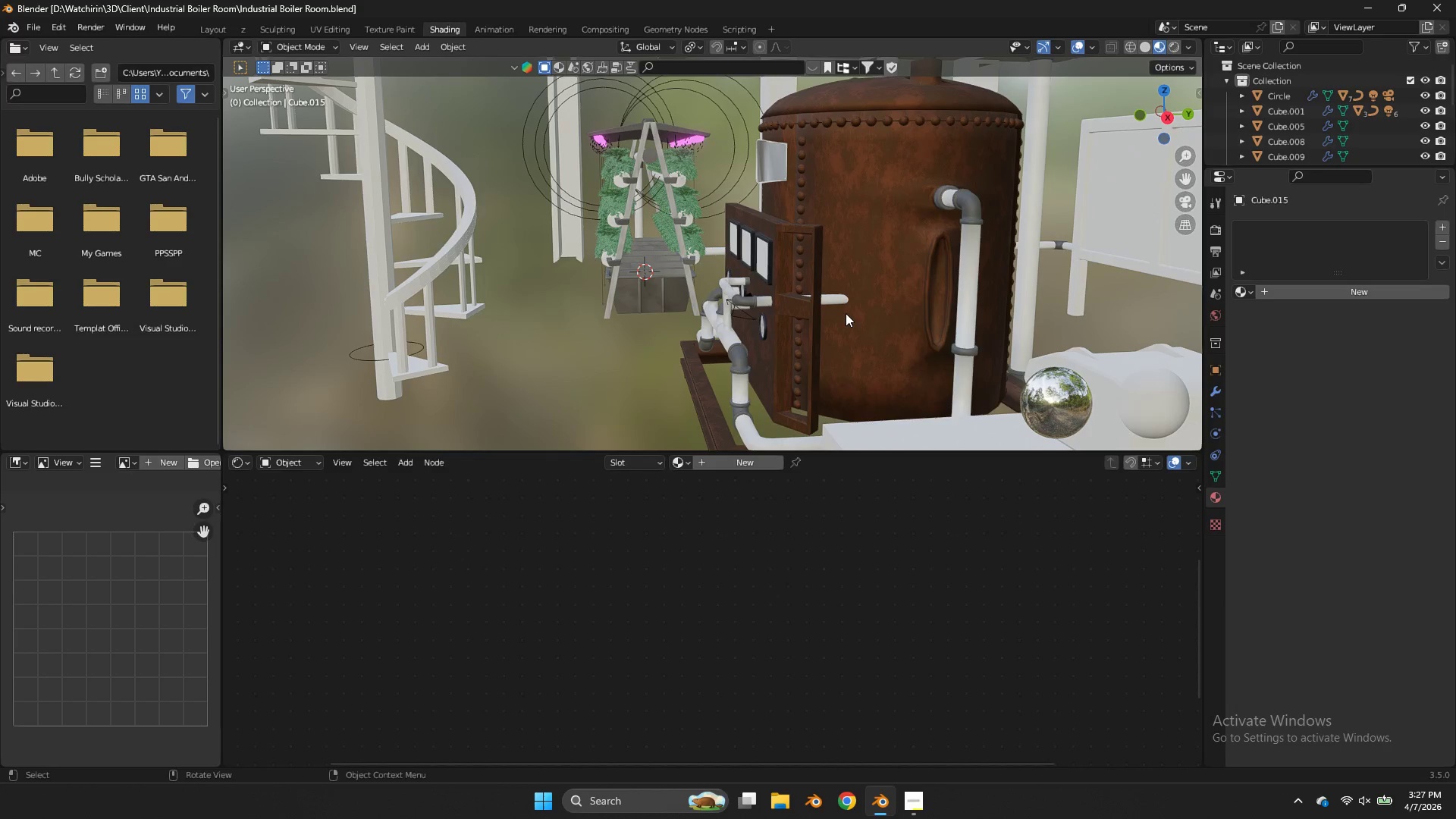 
scroll: coordinate [846, 314], scroll_direction: down, amount: 4.0
 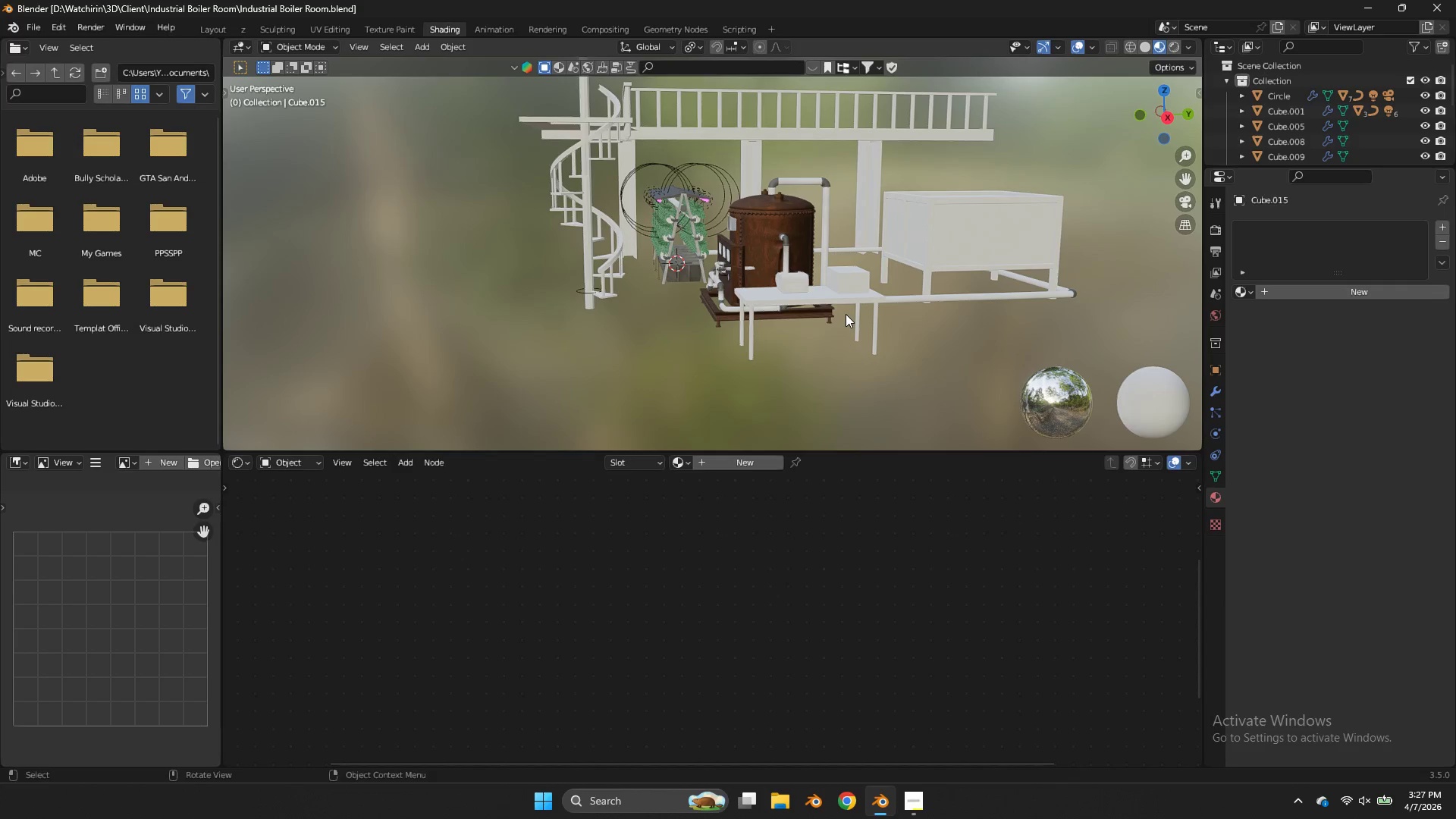 
key(NumpadDivide)
 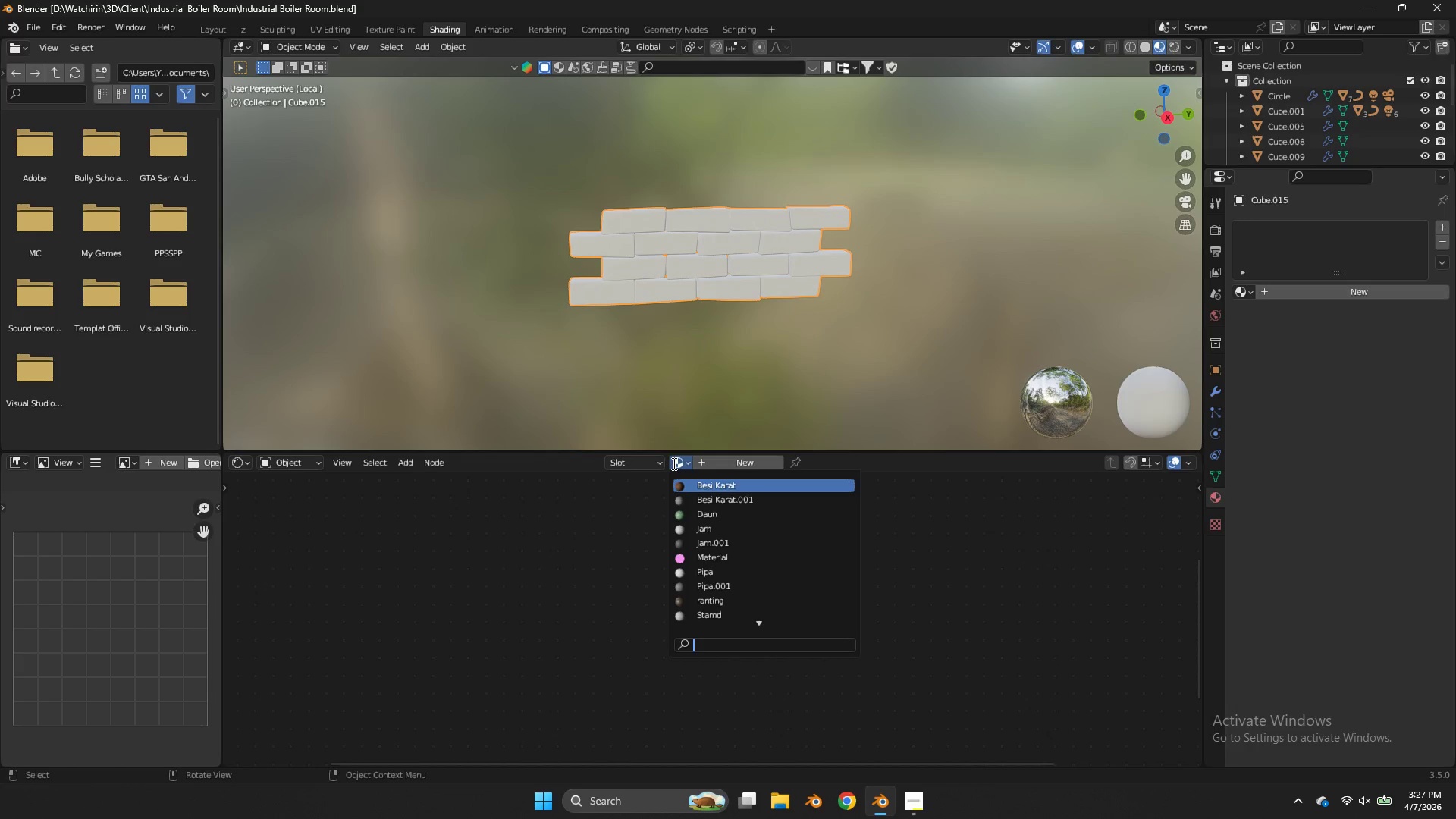 
left_click([709, 491])
 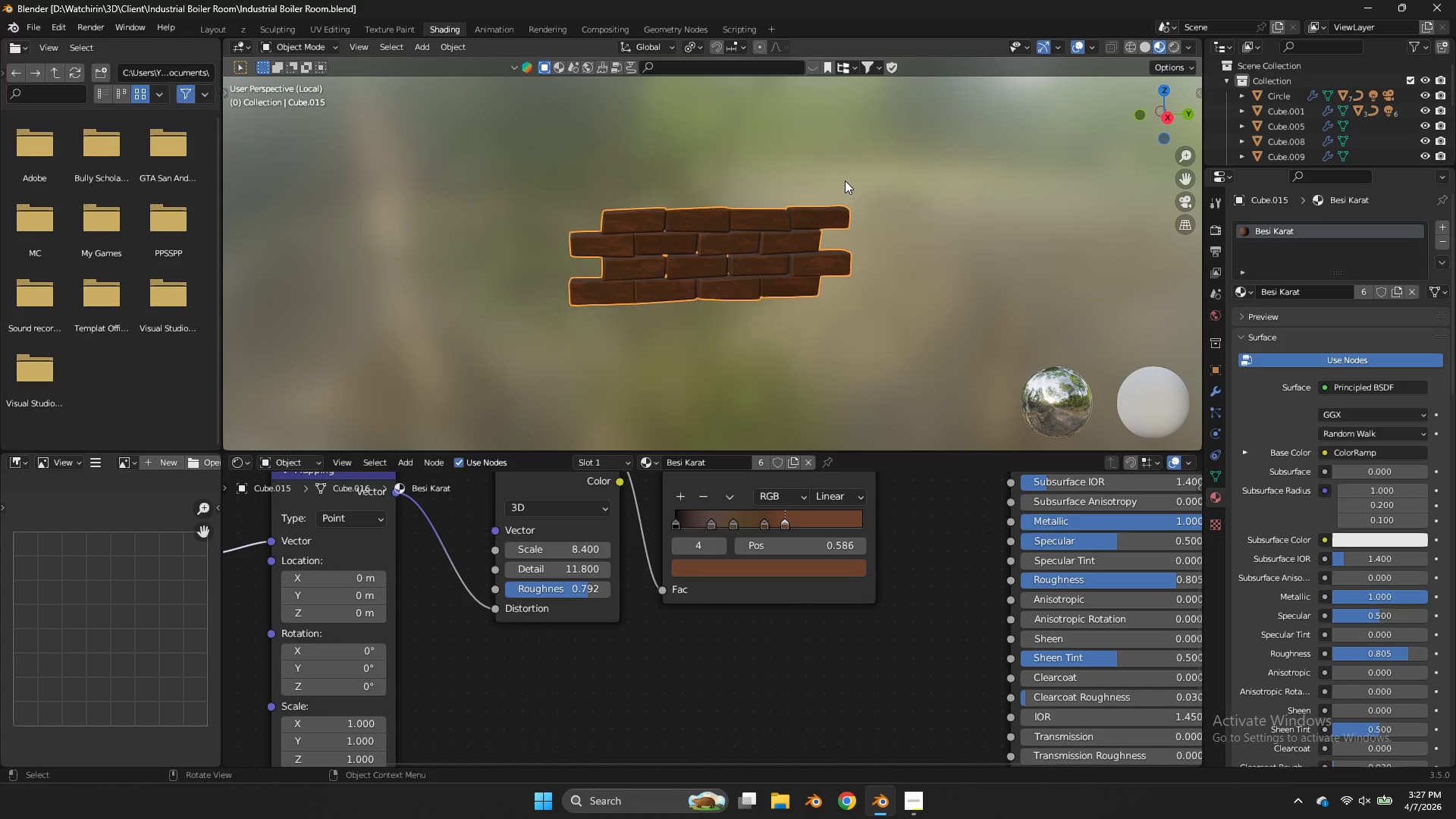 
scroll: coordinate [845, 188], scroll_direction: up, amount: 3.0
 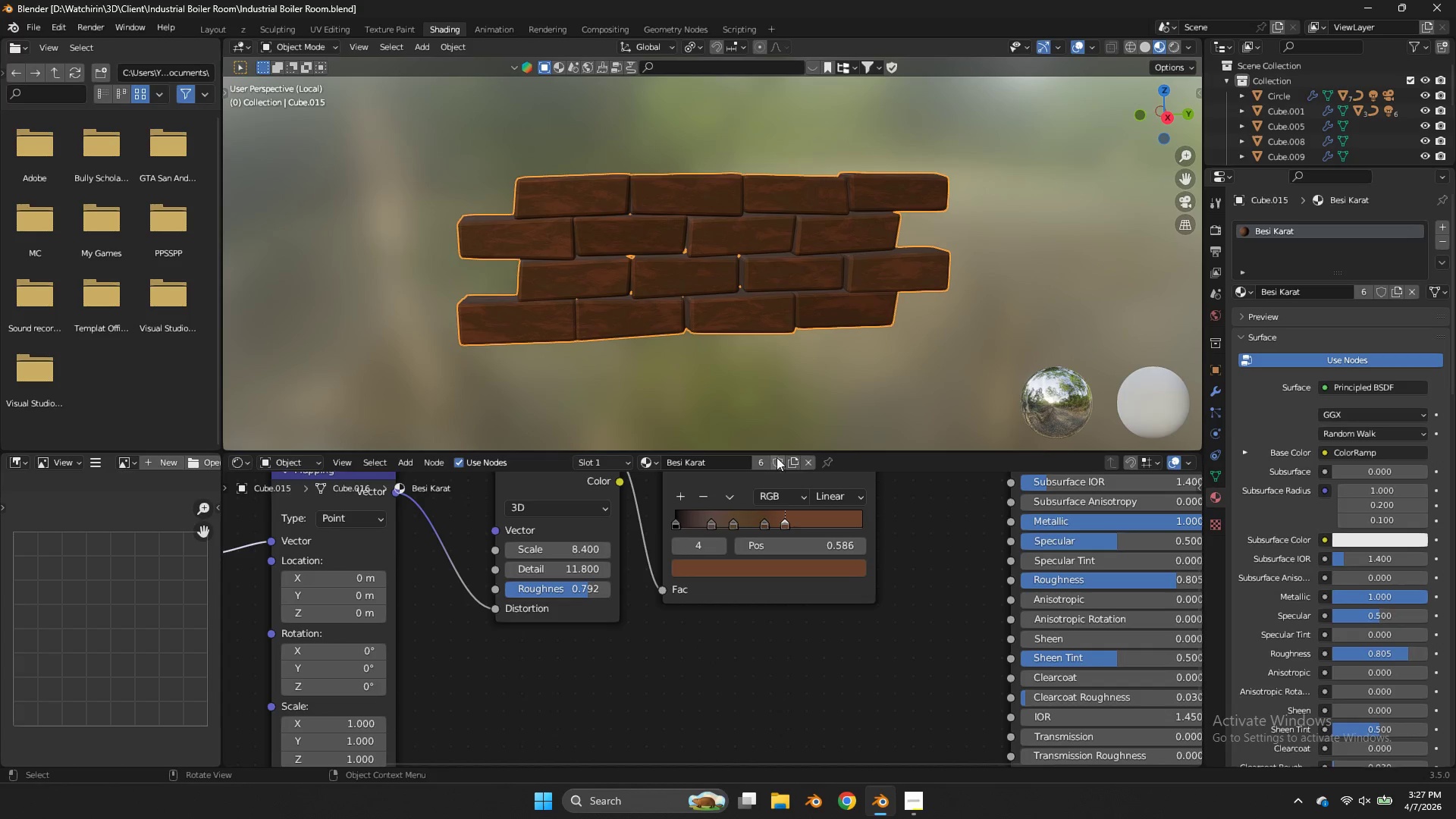 
left_click([794, 466])
 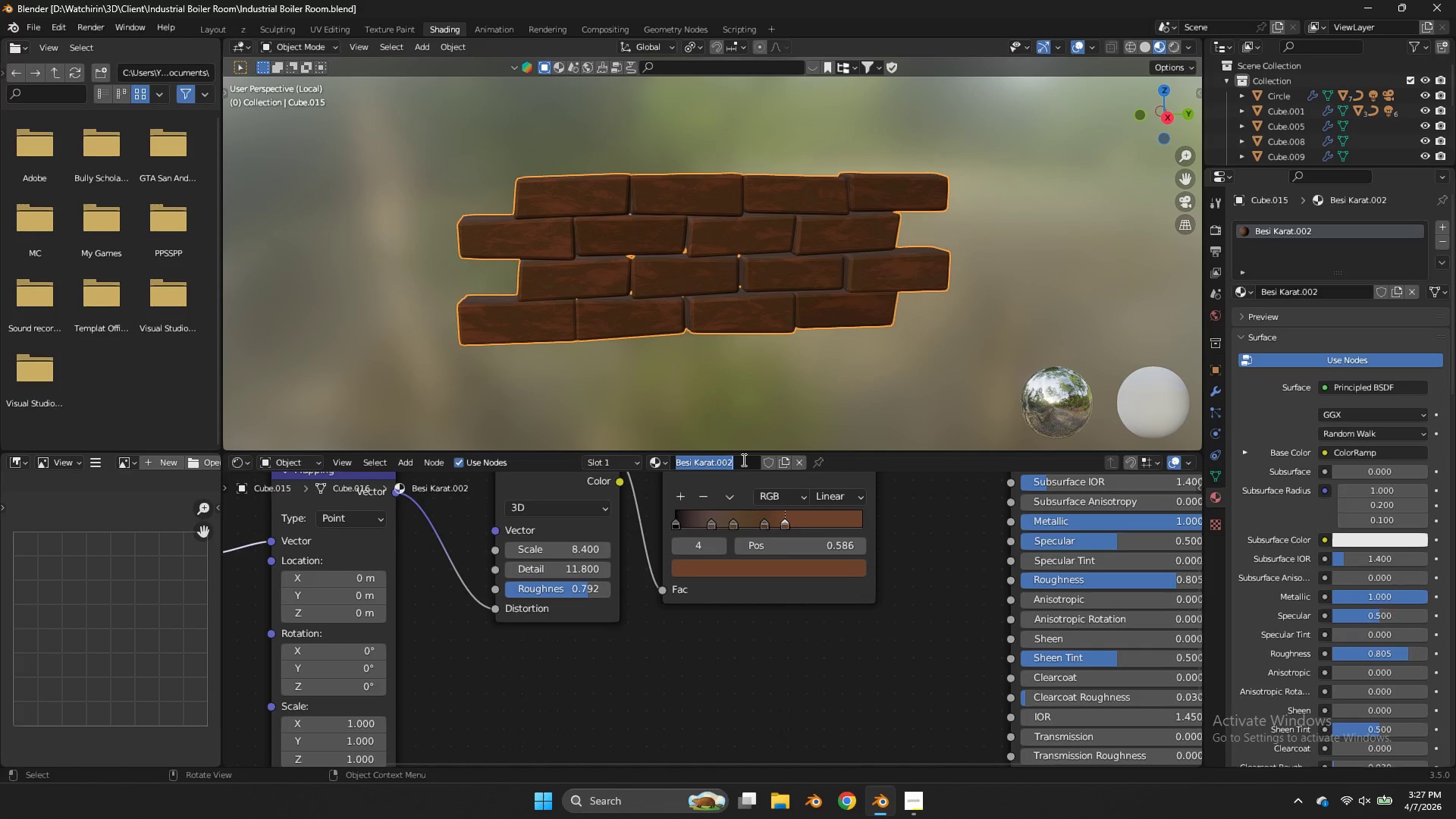 
left_click([742, 460])
 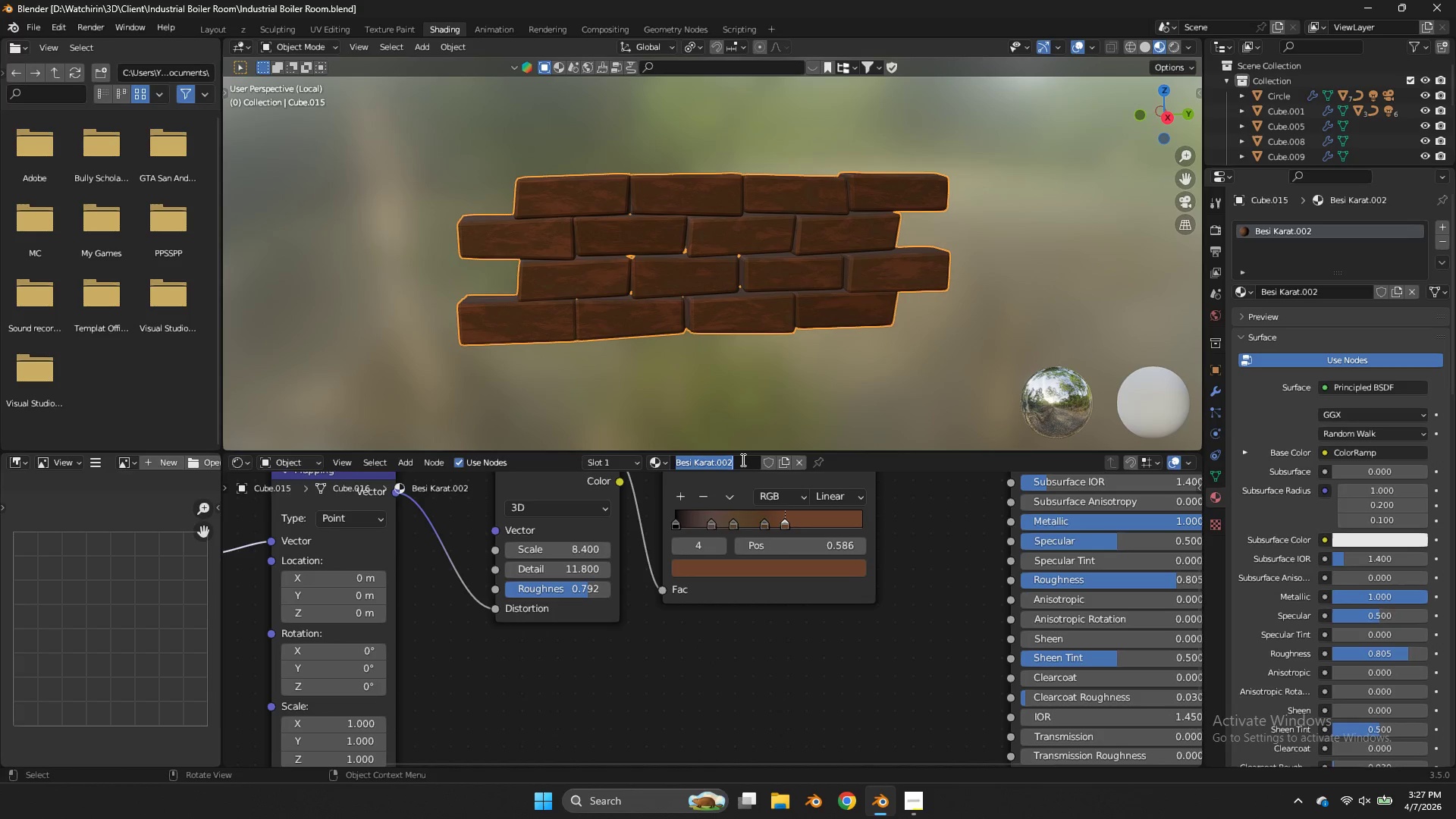 
type(bata)
 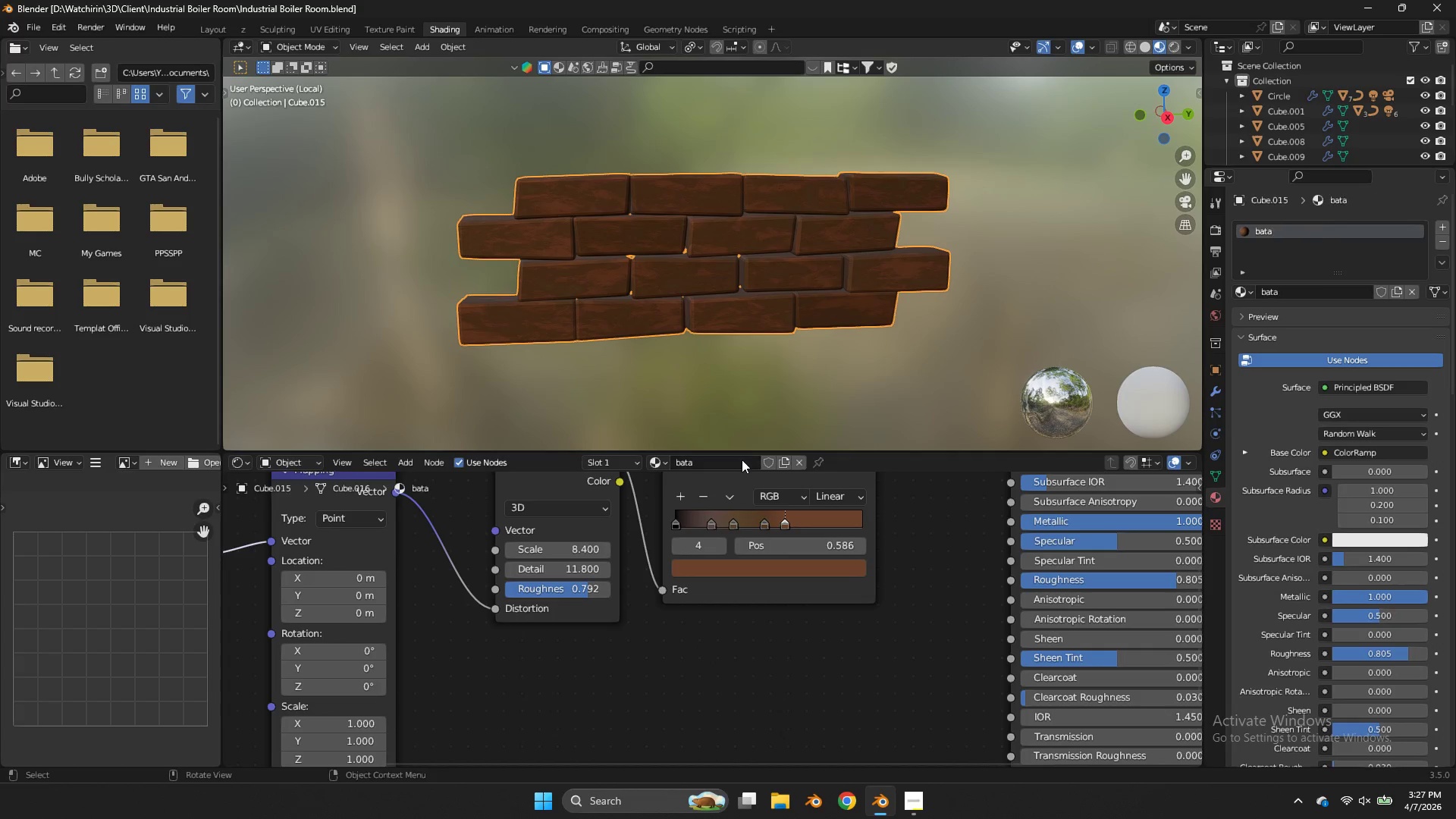 
key(Enter)
 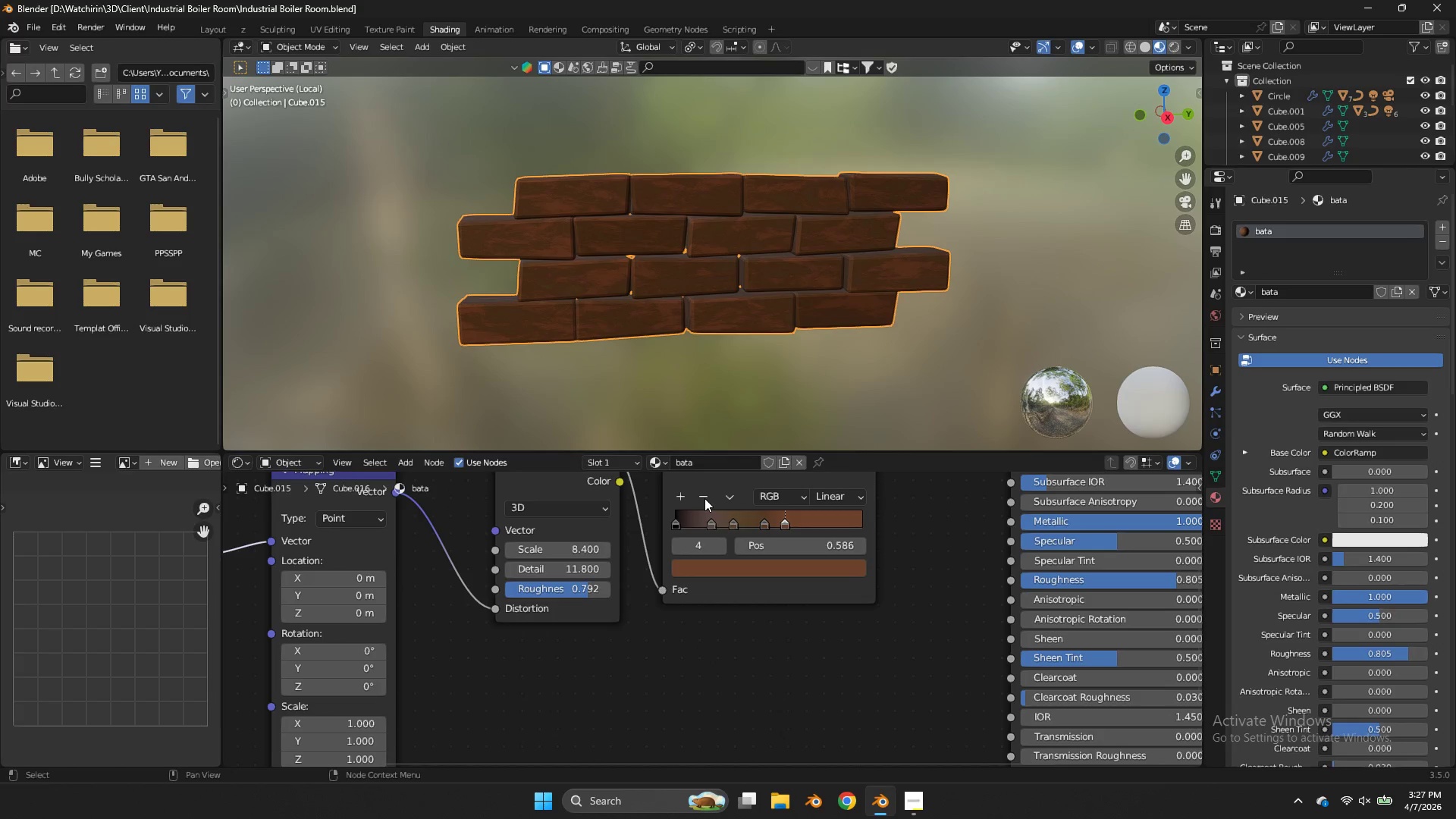 
key(Control+Z)
 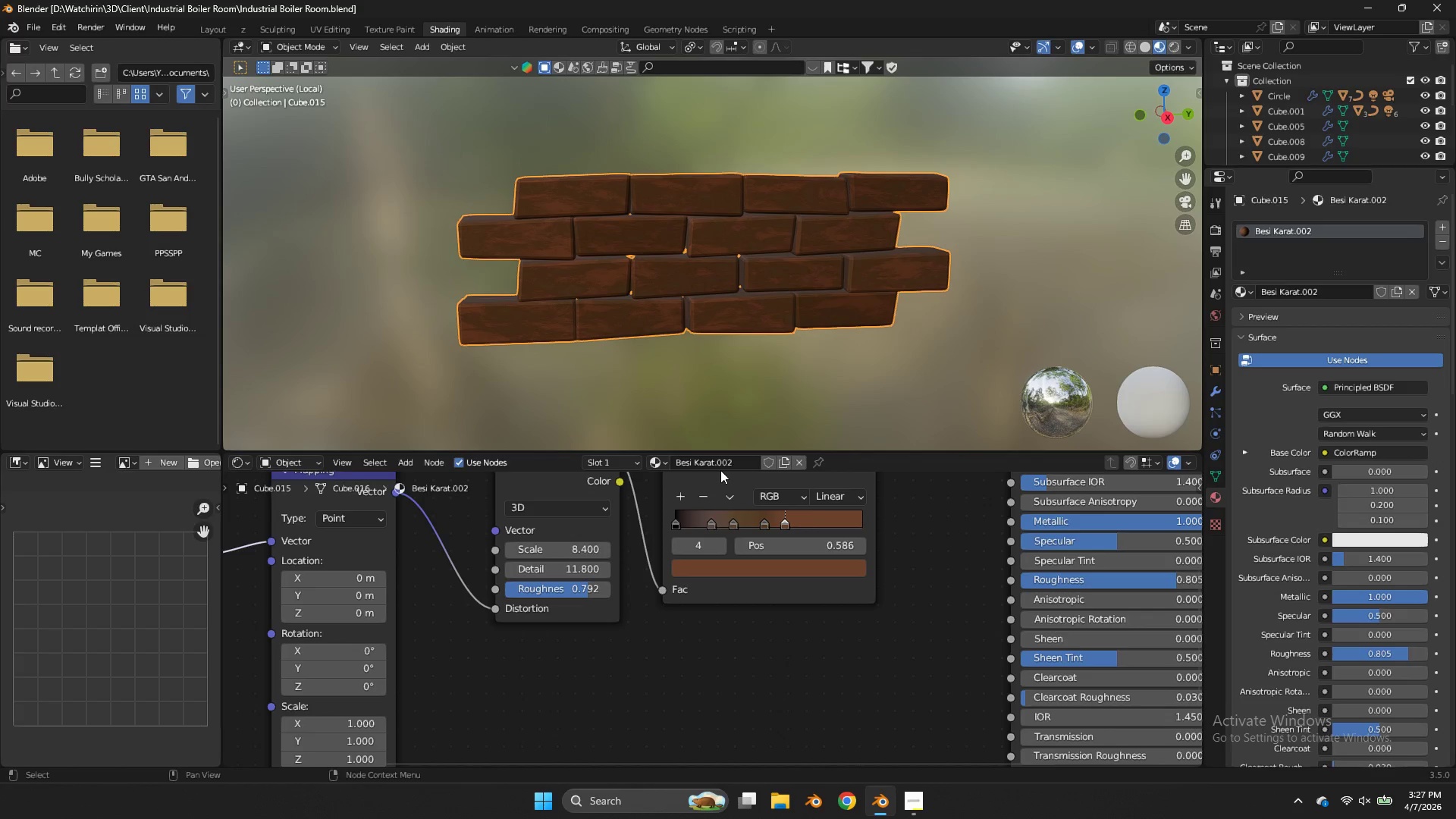 
left_click([722, 467])
 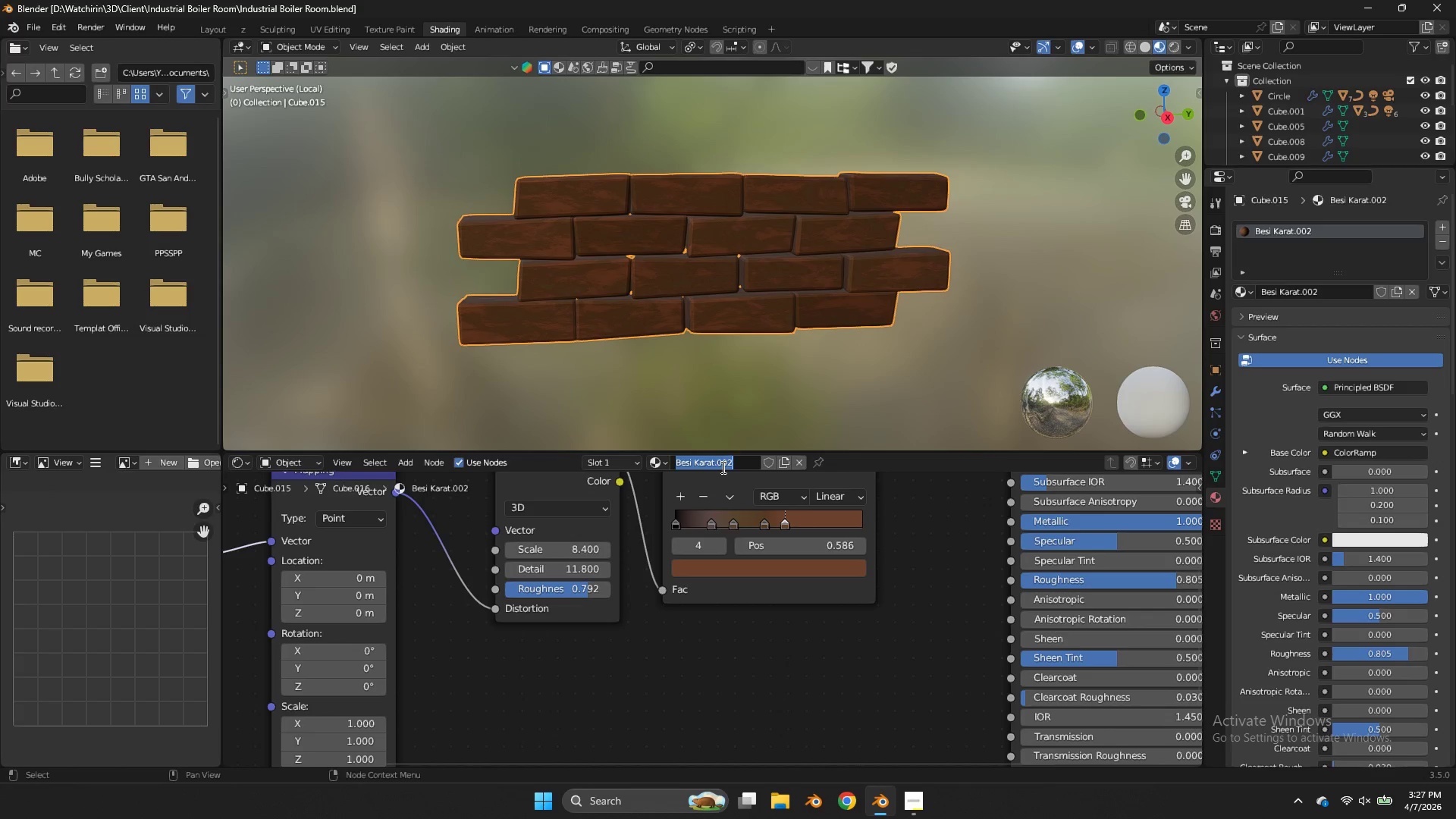 
type(bata)
 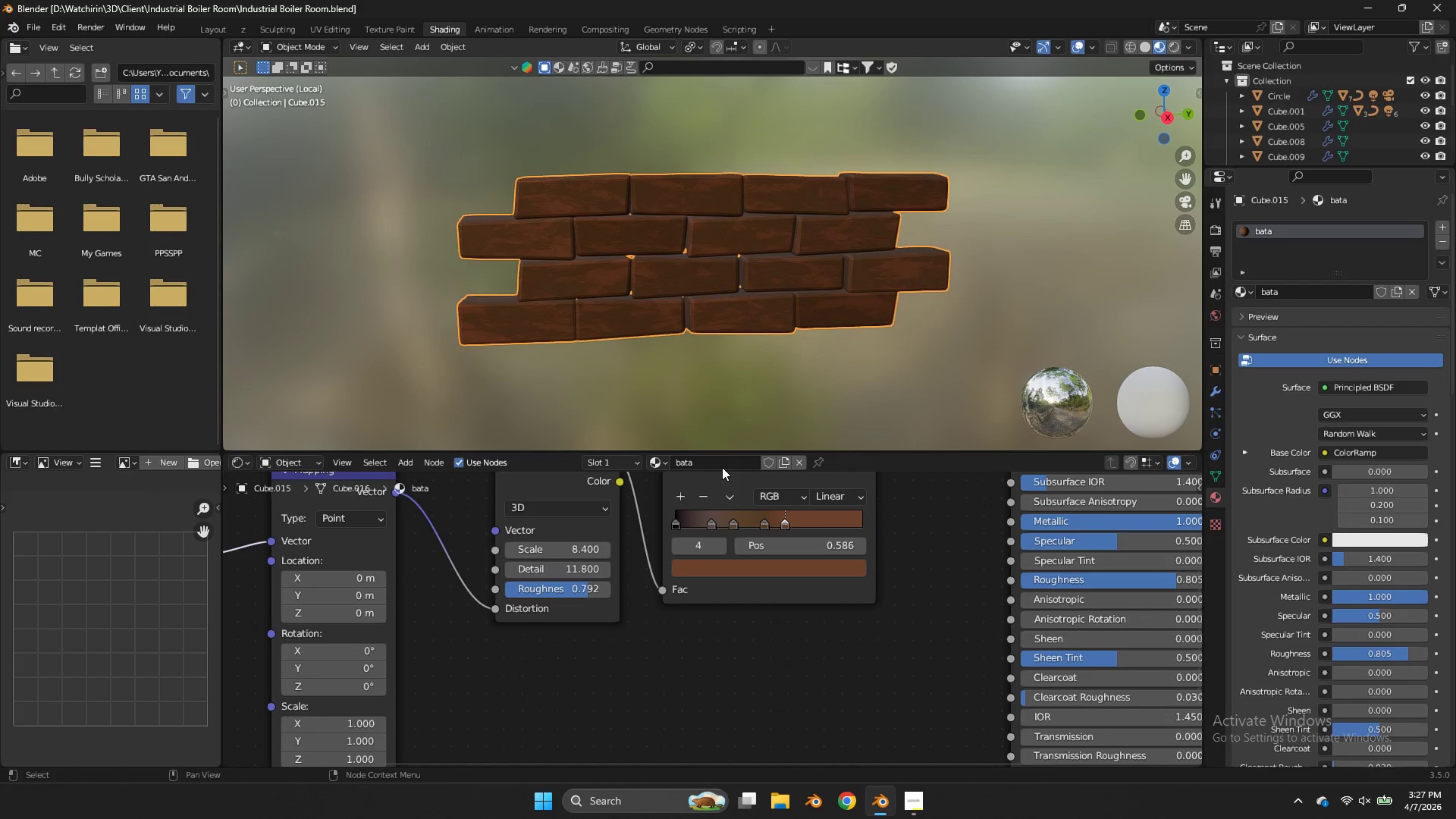 
key(Enter)
 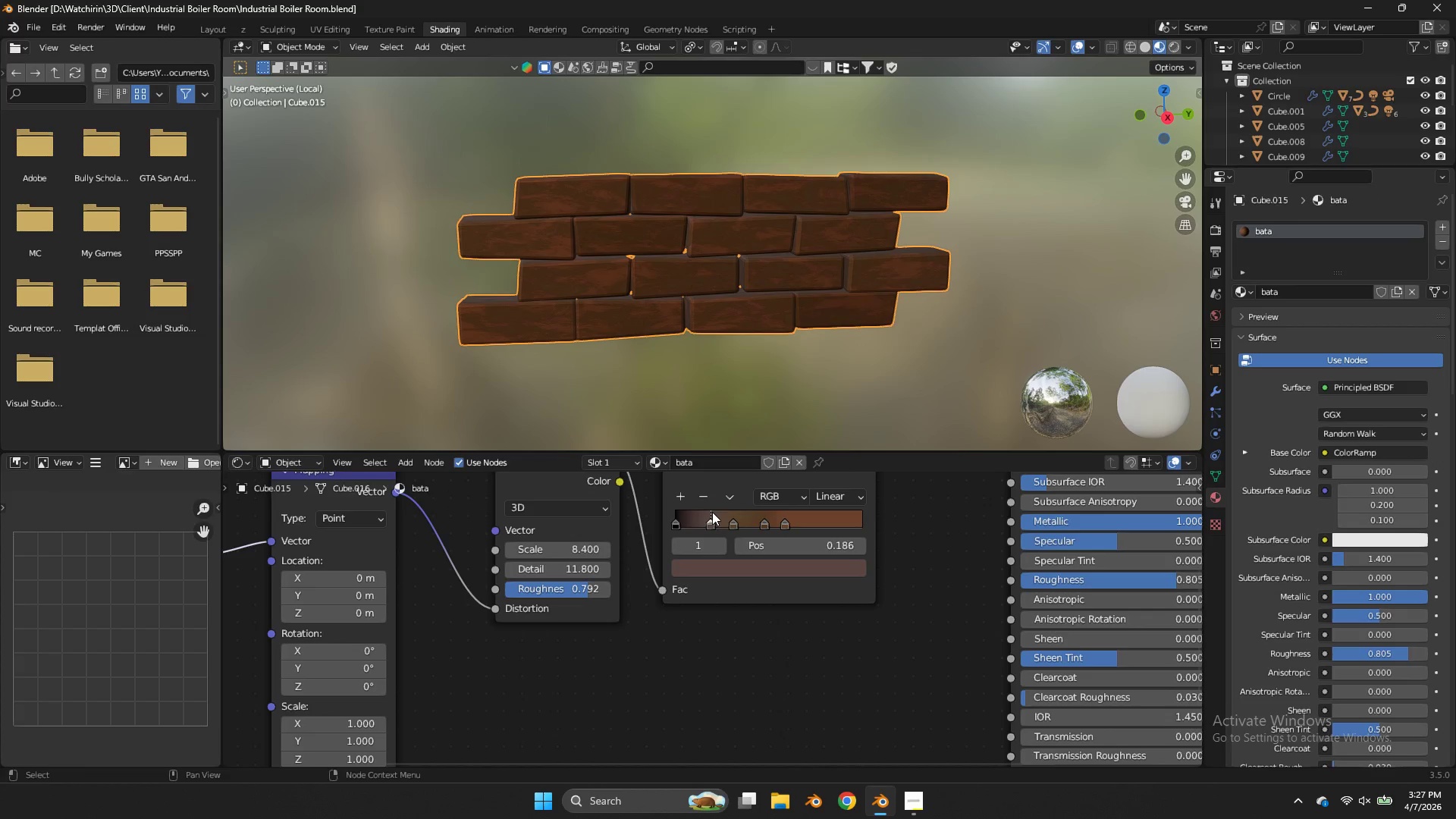 
double_click([698, 494])
 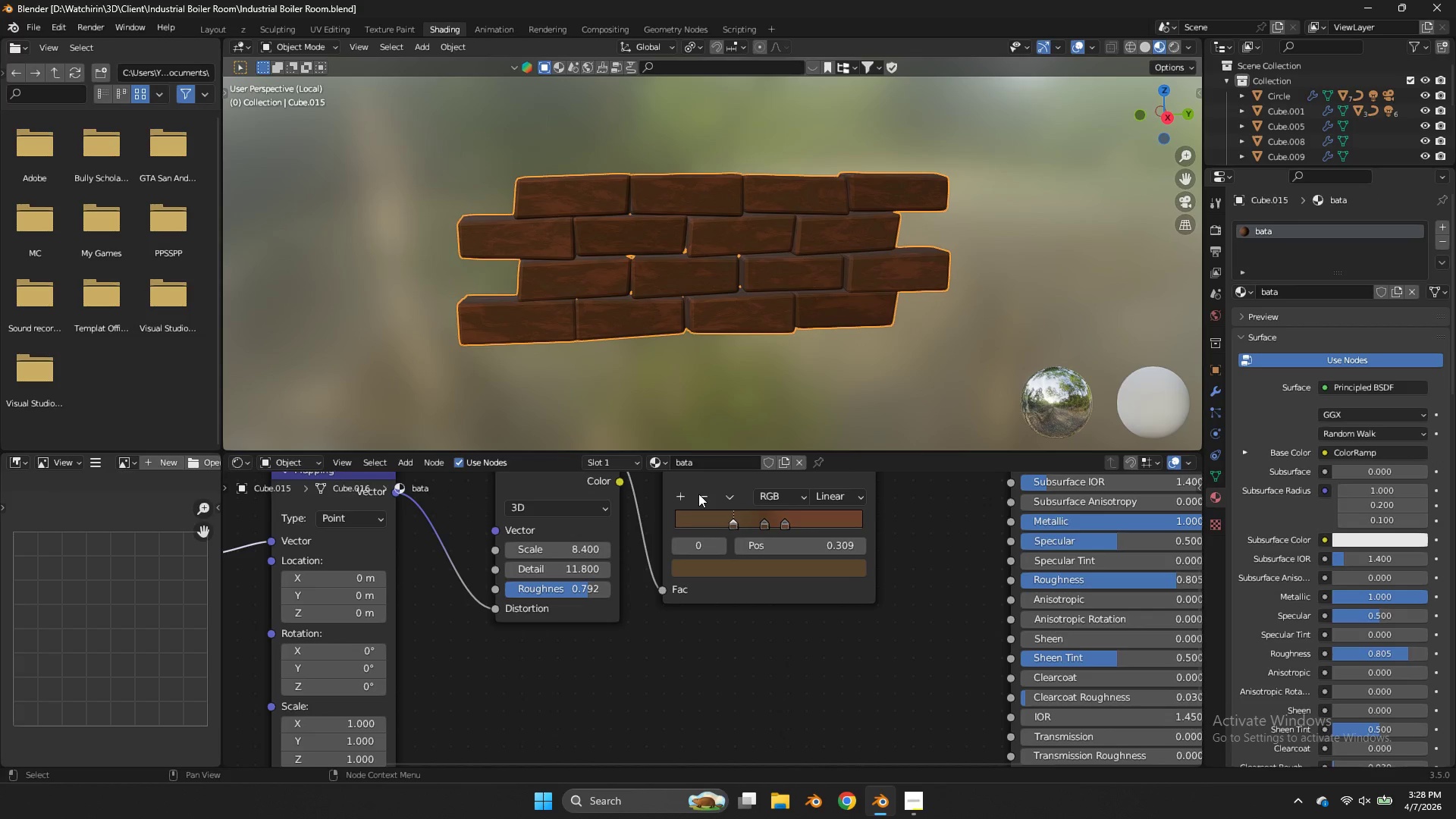 
double_click([698, 494])
 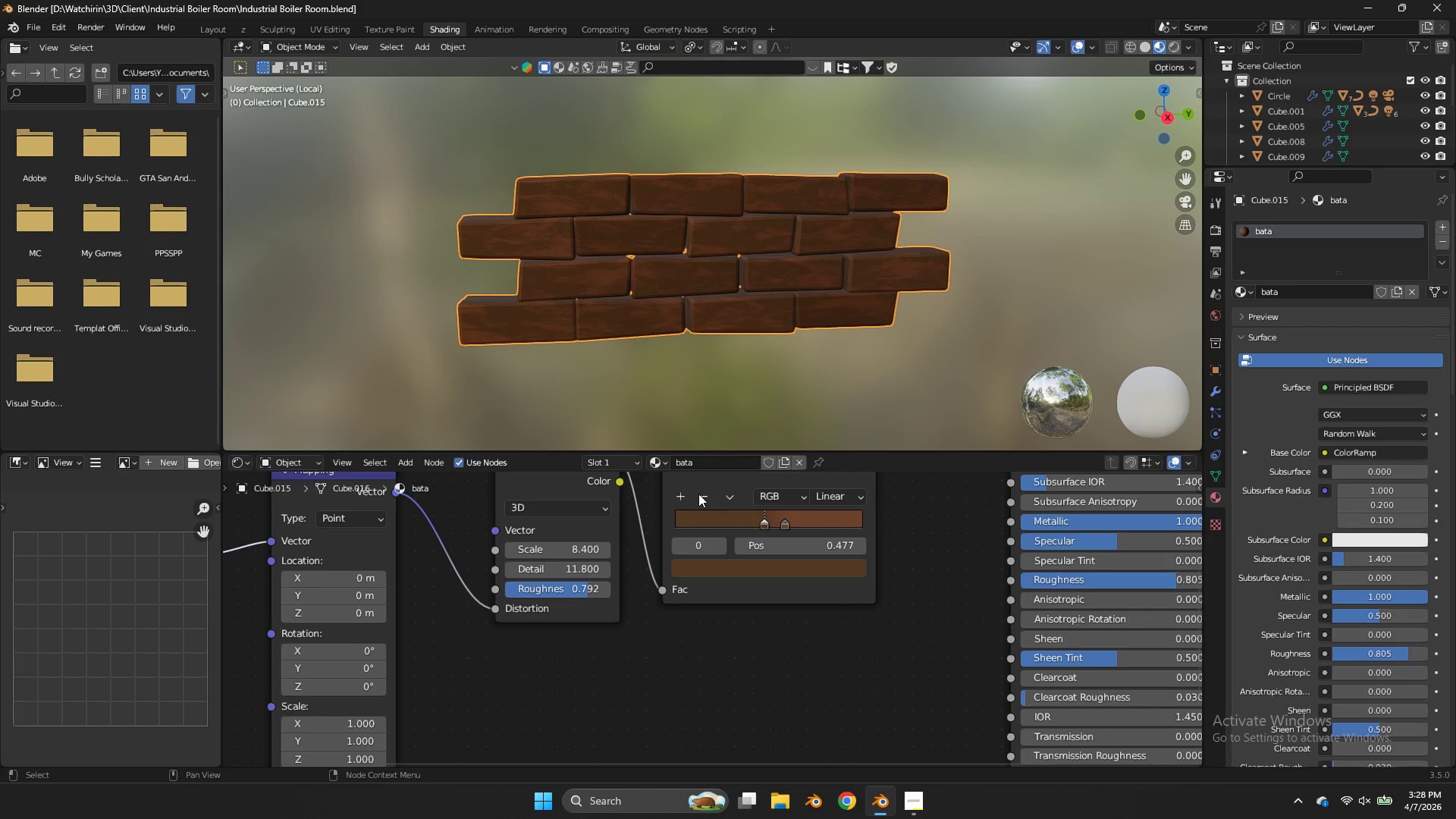 
triple_click([698, 494])
 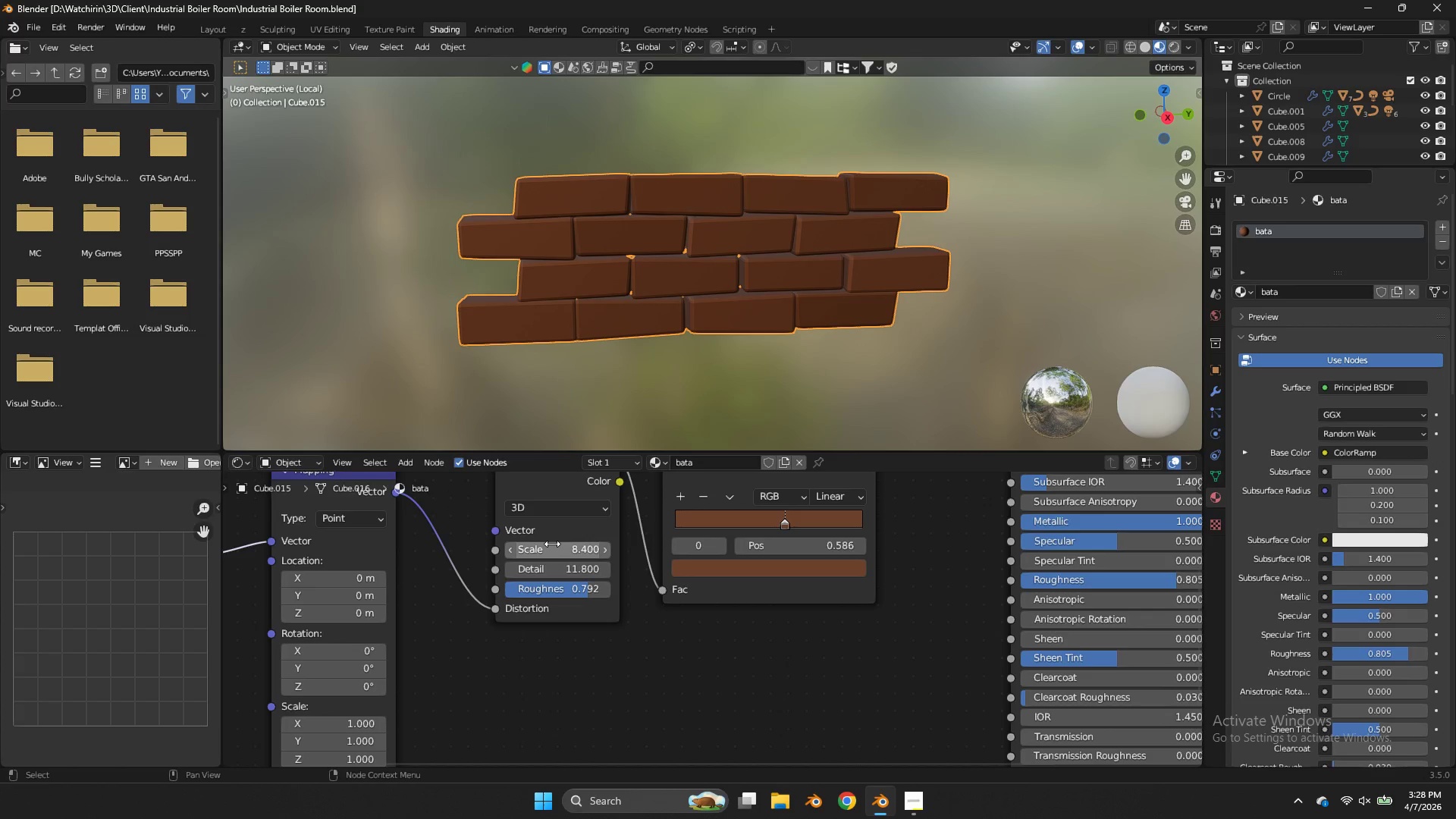 
left_click_drag(start_coordinate=[552, 547], to_coordinate=[833, 353])
 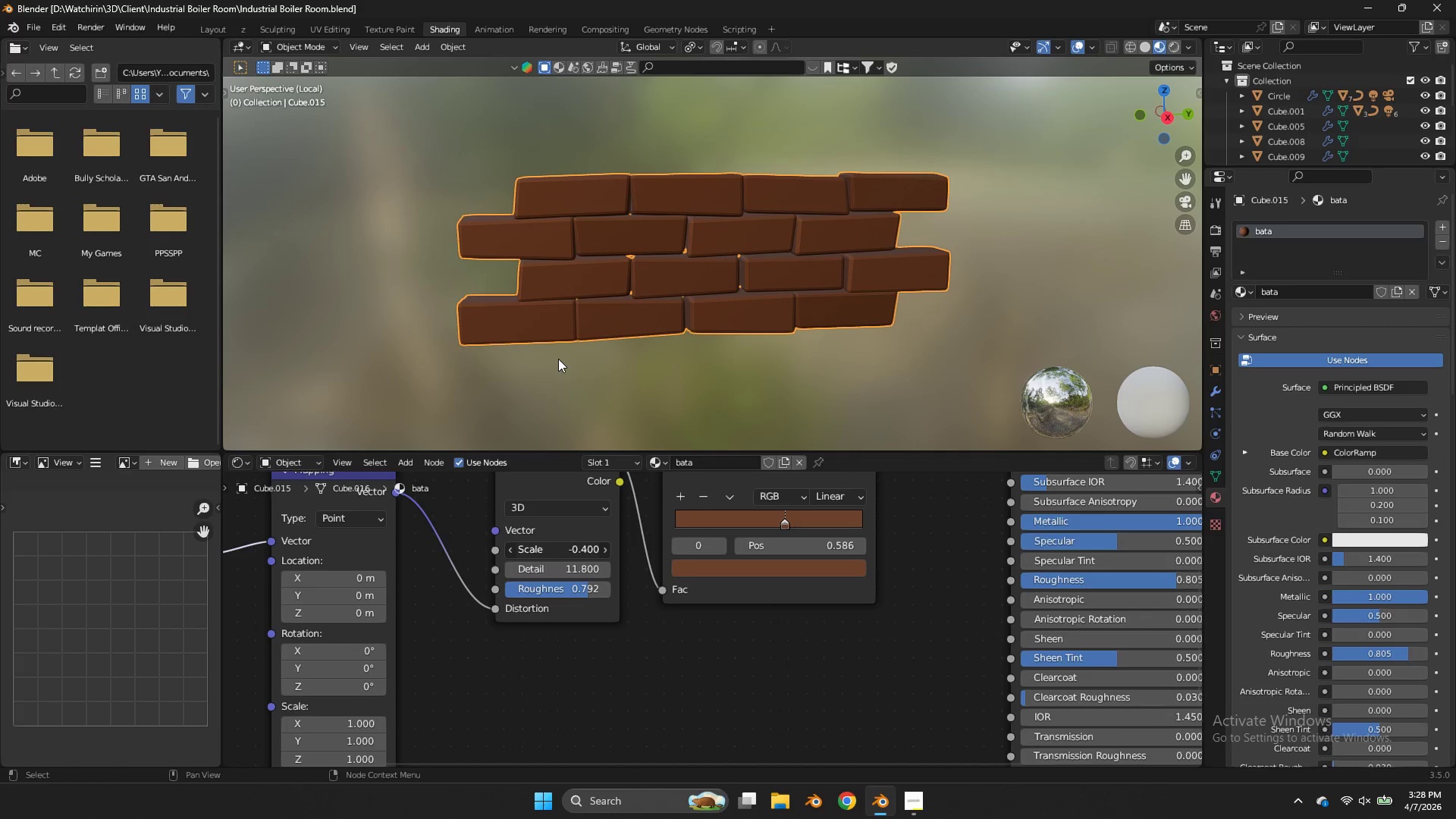 
left_click_drag(start_coordinate=[554, 550], to_coordinate=[573, 364])
 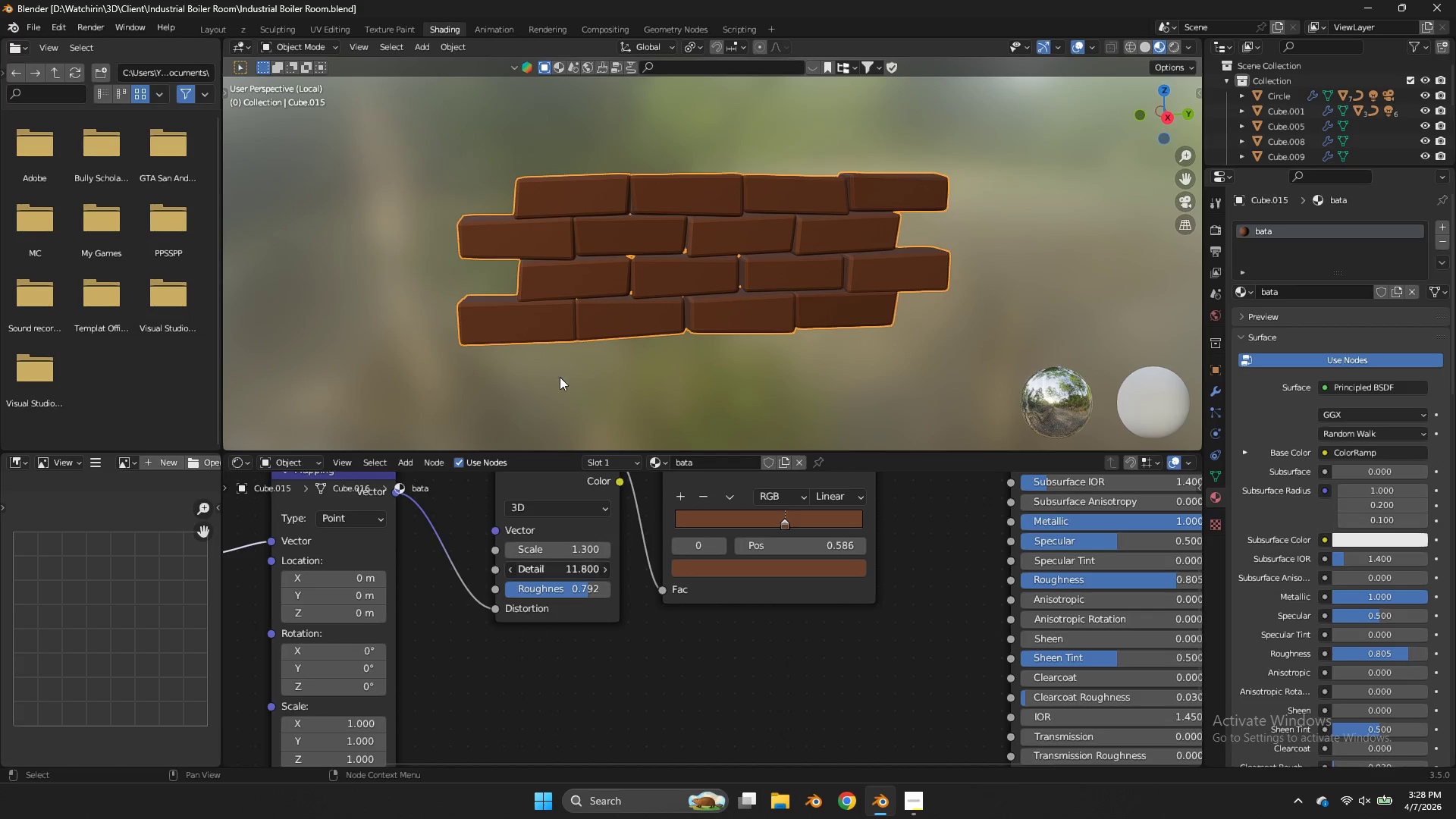 
left_click_drag(start_coordinate=[561, 566], to_coordinate=[724, 373])
 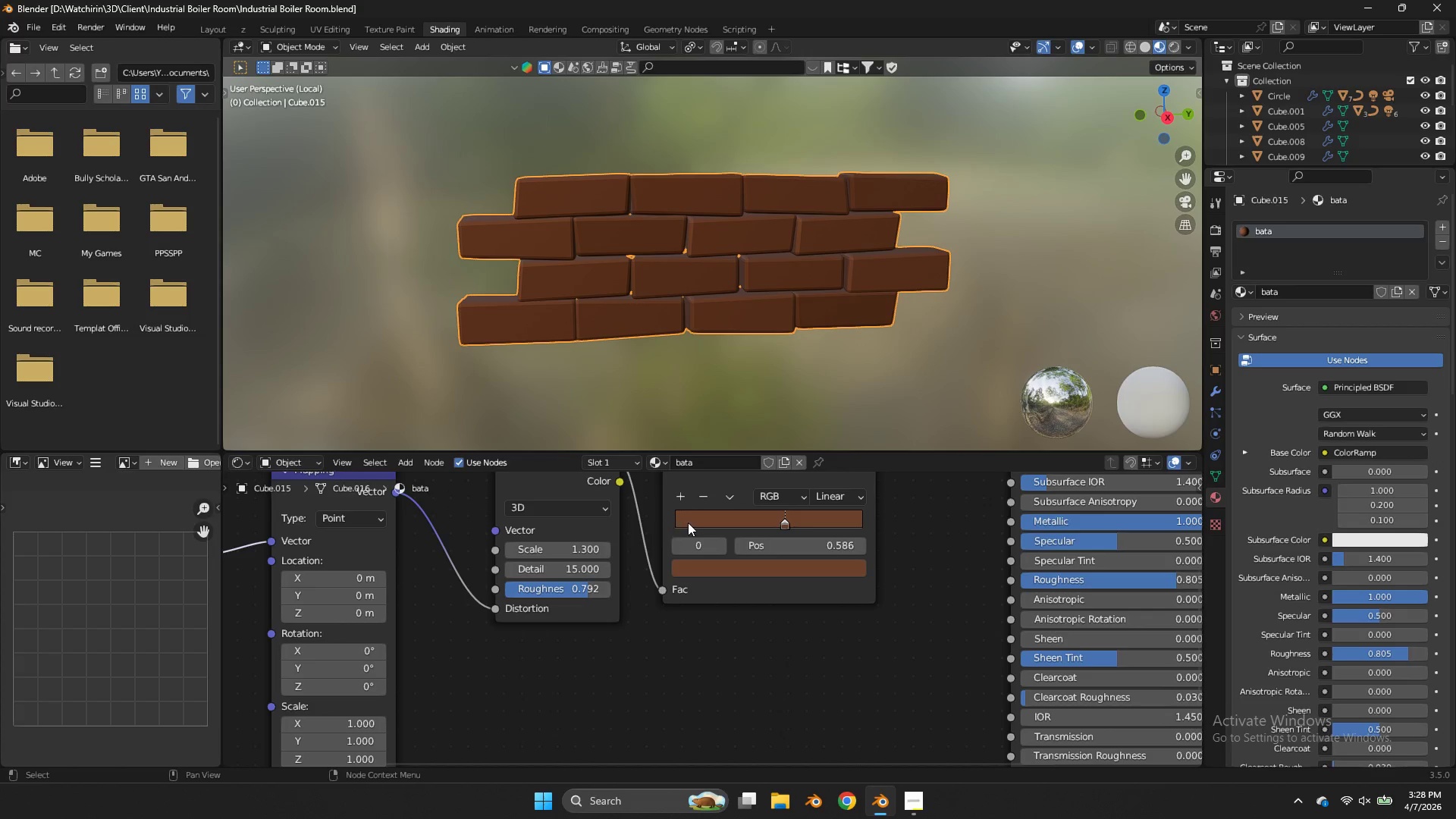 
left_click_drag(start_coordinate=[688, 522], to_coordinate=[661, 522])
 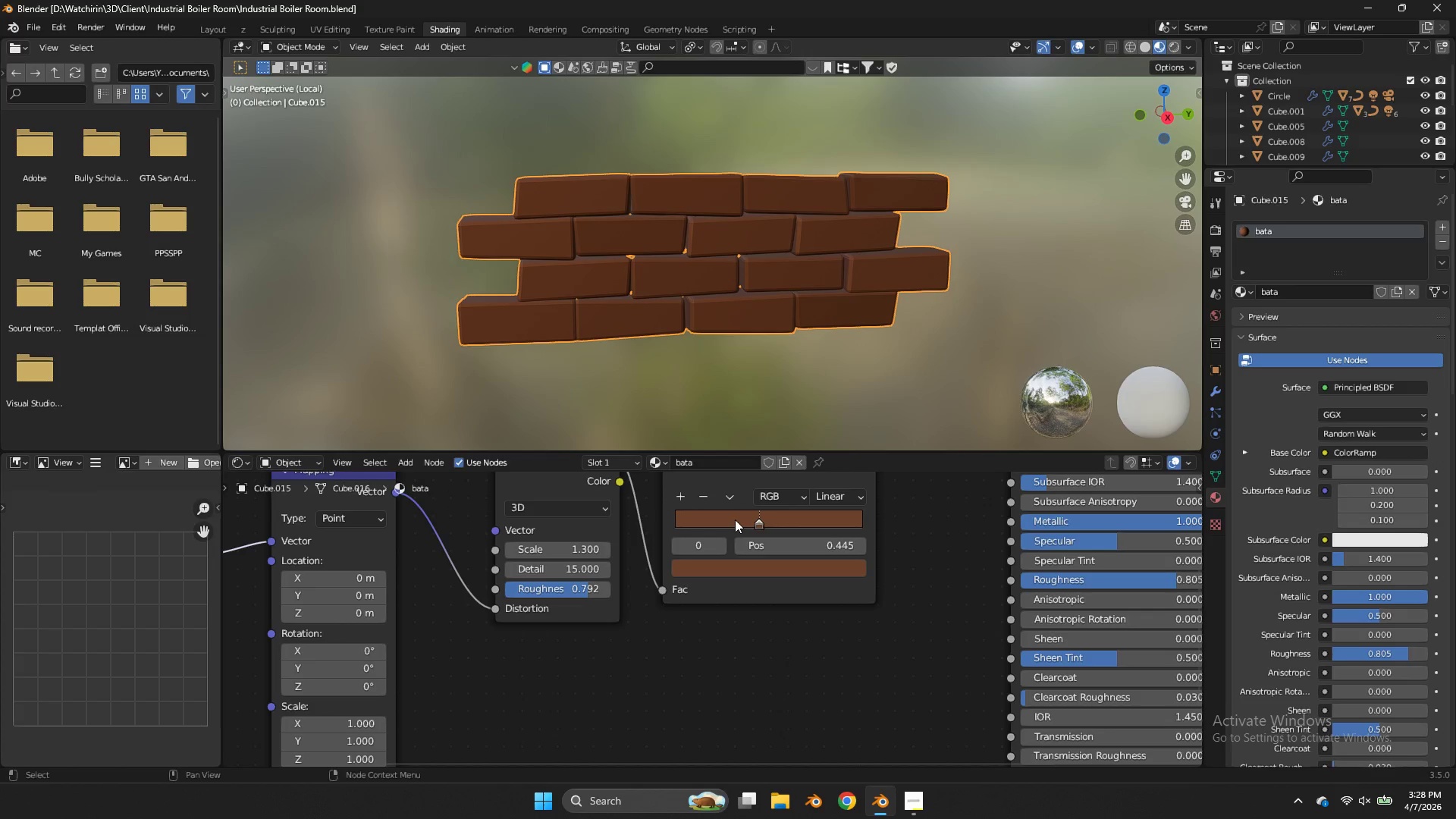 
left_click_drag(start_coordinate=[735, 519], to_coordinate=[593, 519])
 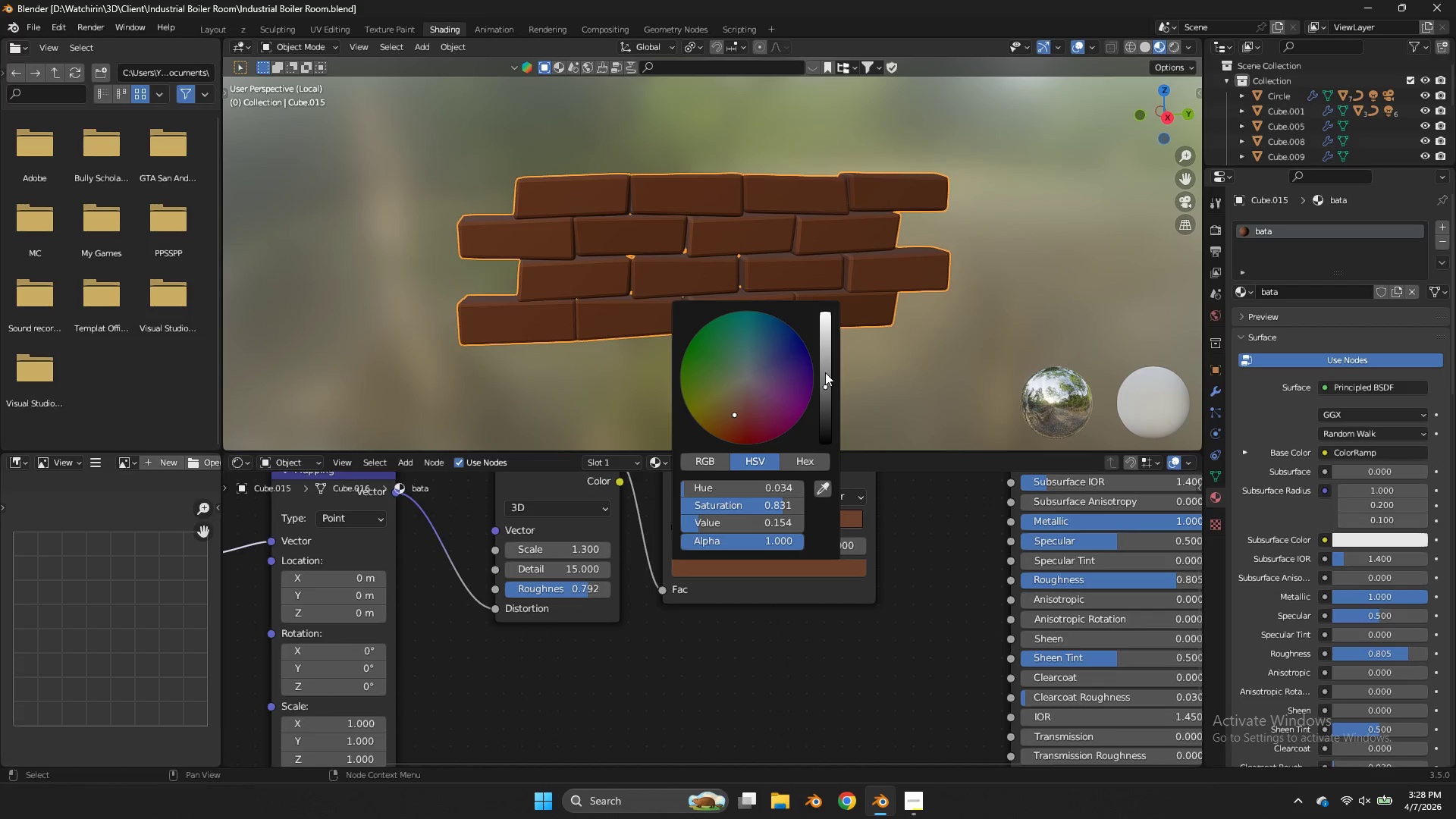 
left_click_drag(start_coordinate=[824, 378], to_coordinate=[828, 460])
 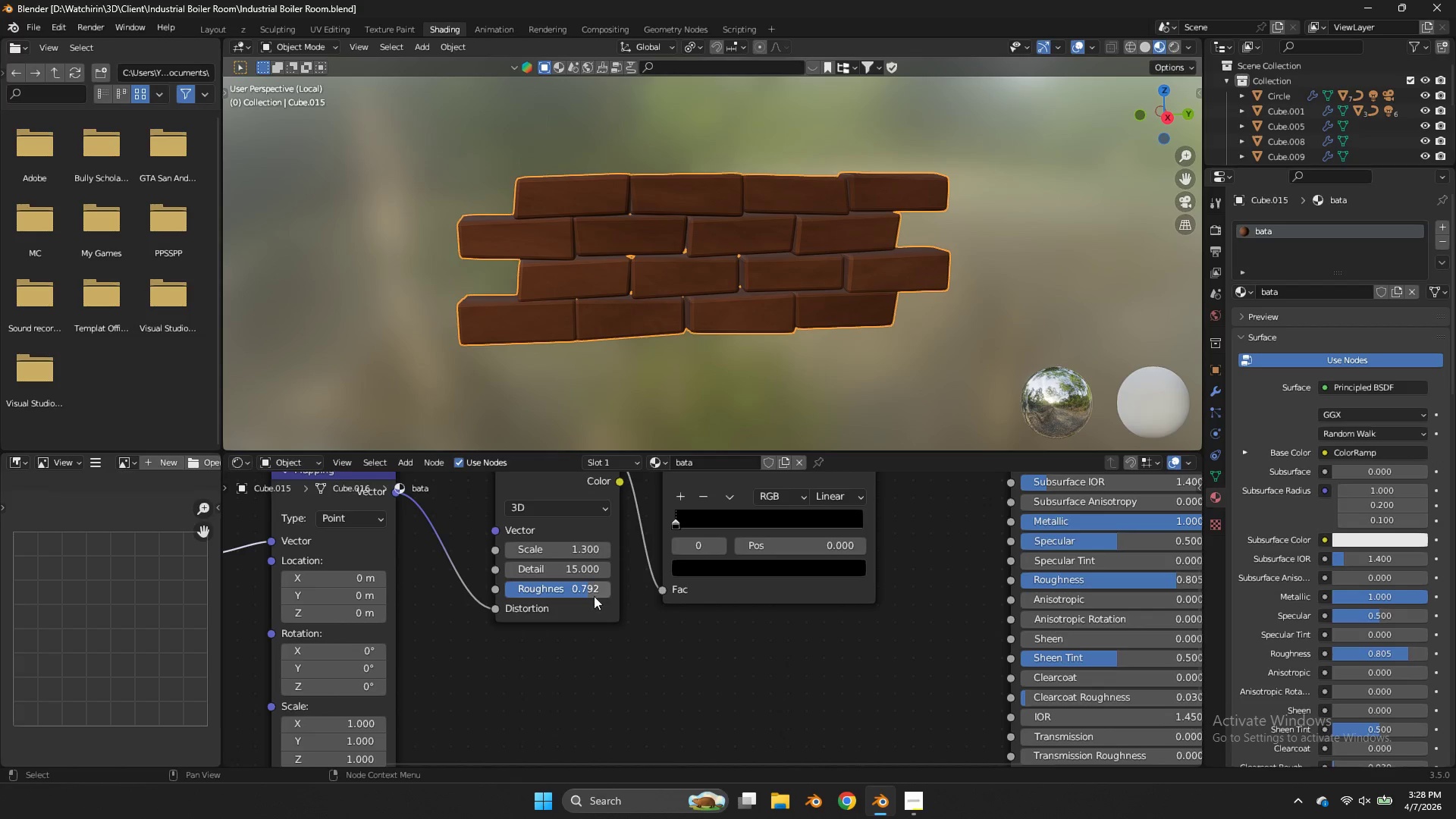 
left_click_drag(start_coordinate=[589, 591], to_coordinate=[557, 400])
 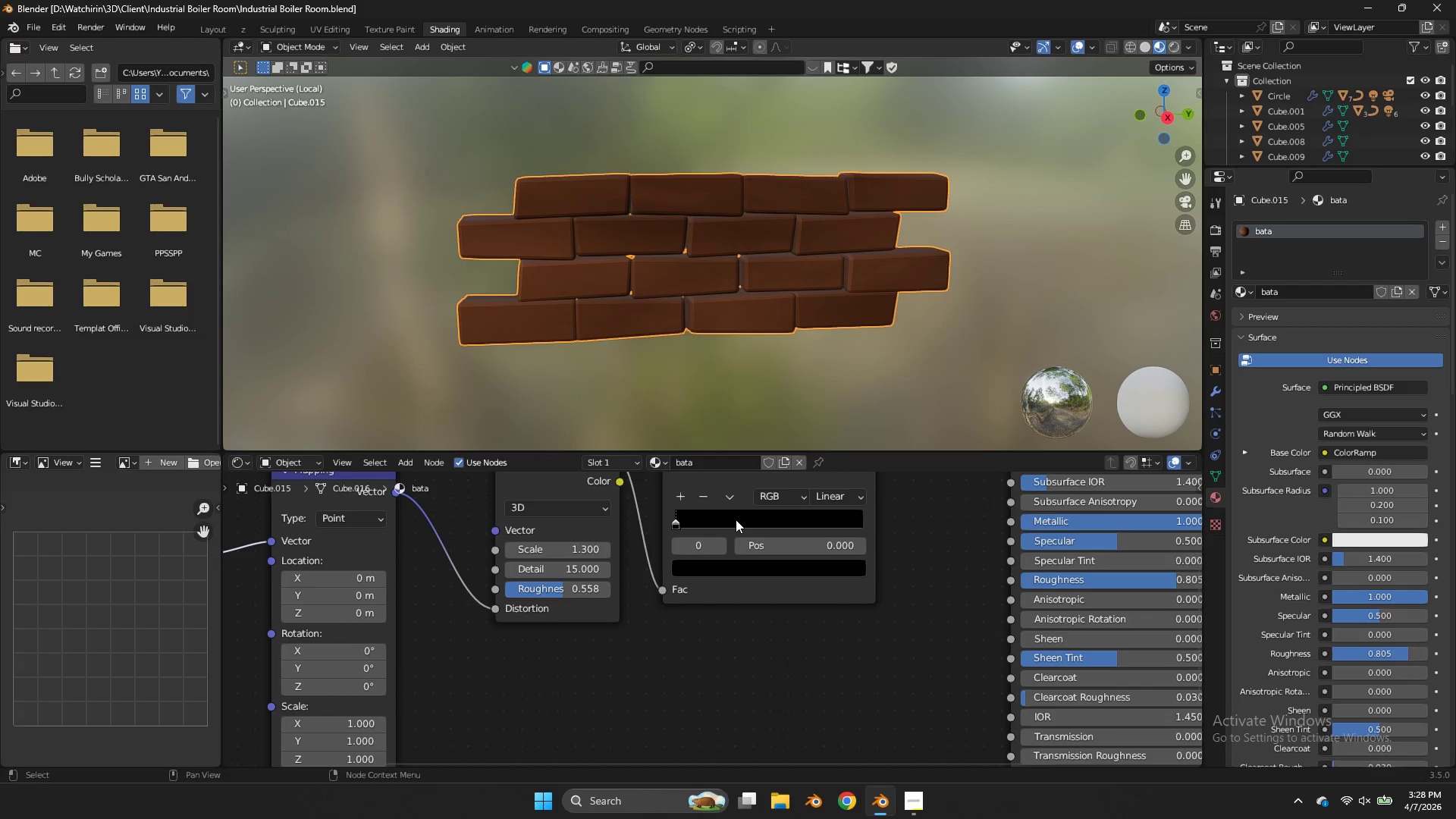 
left_click_drag(start_coordinate=[736, 519], to_coordinate=[739, 519])
 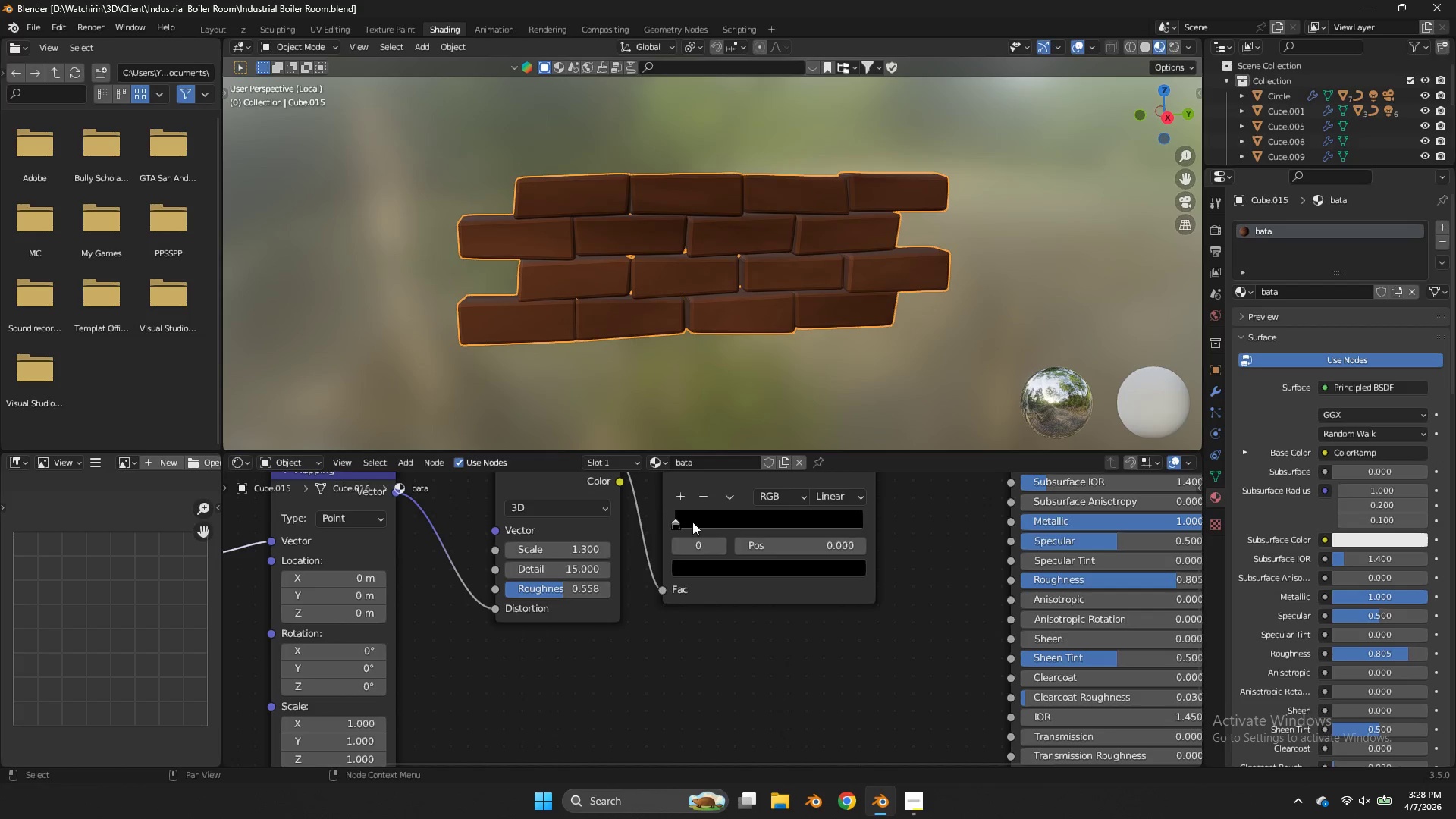 
left_click_drag(start_coordinate=[725, 514], to_coordinate=[673, 522])
 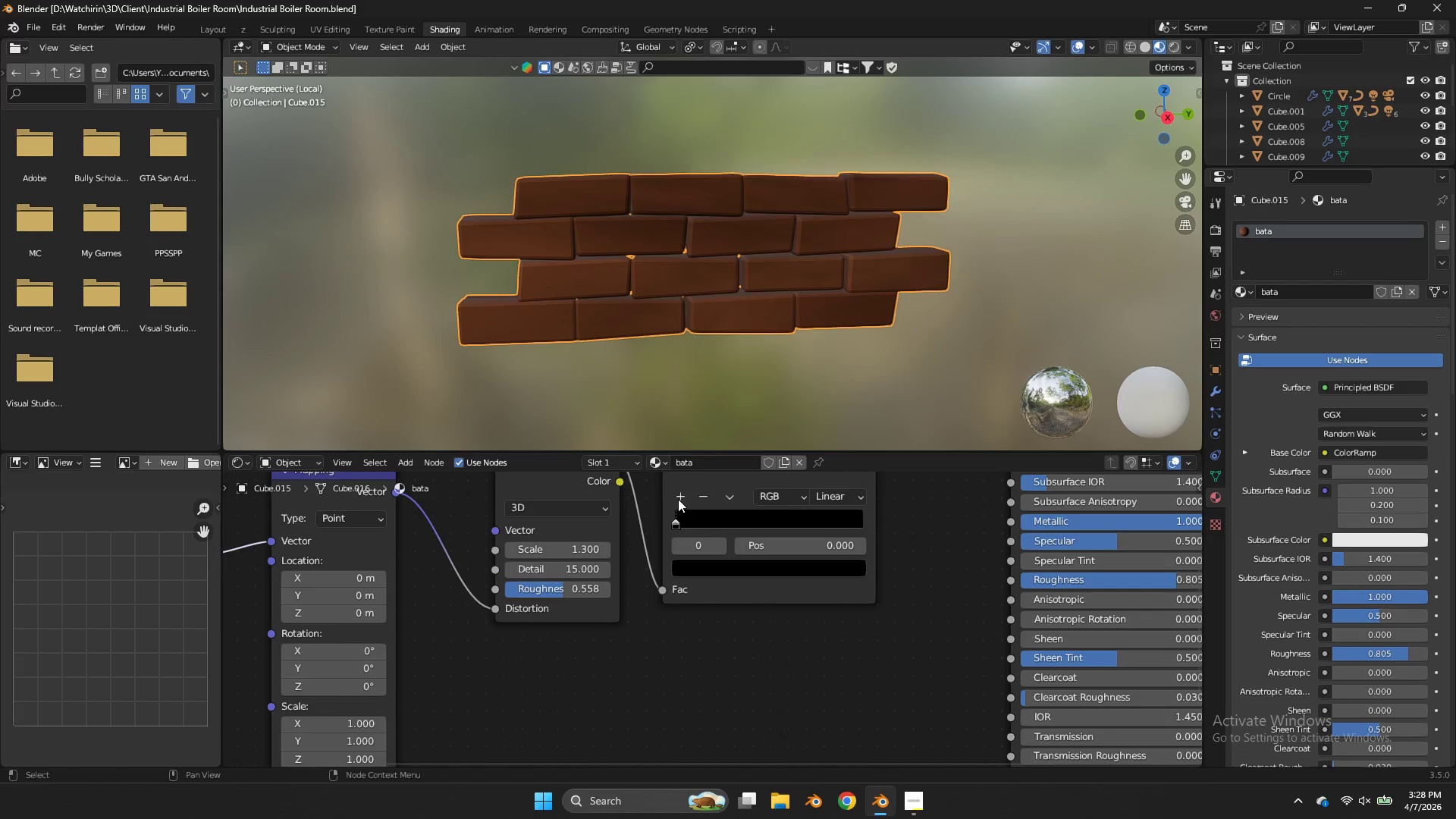 
left_click([678, 499])
 